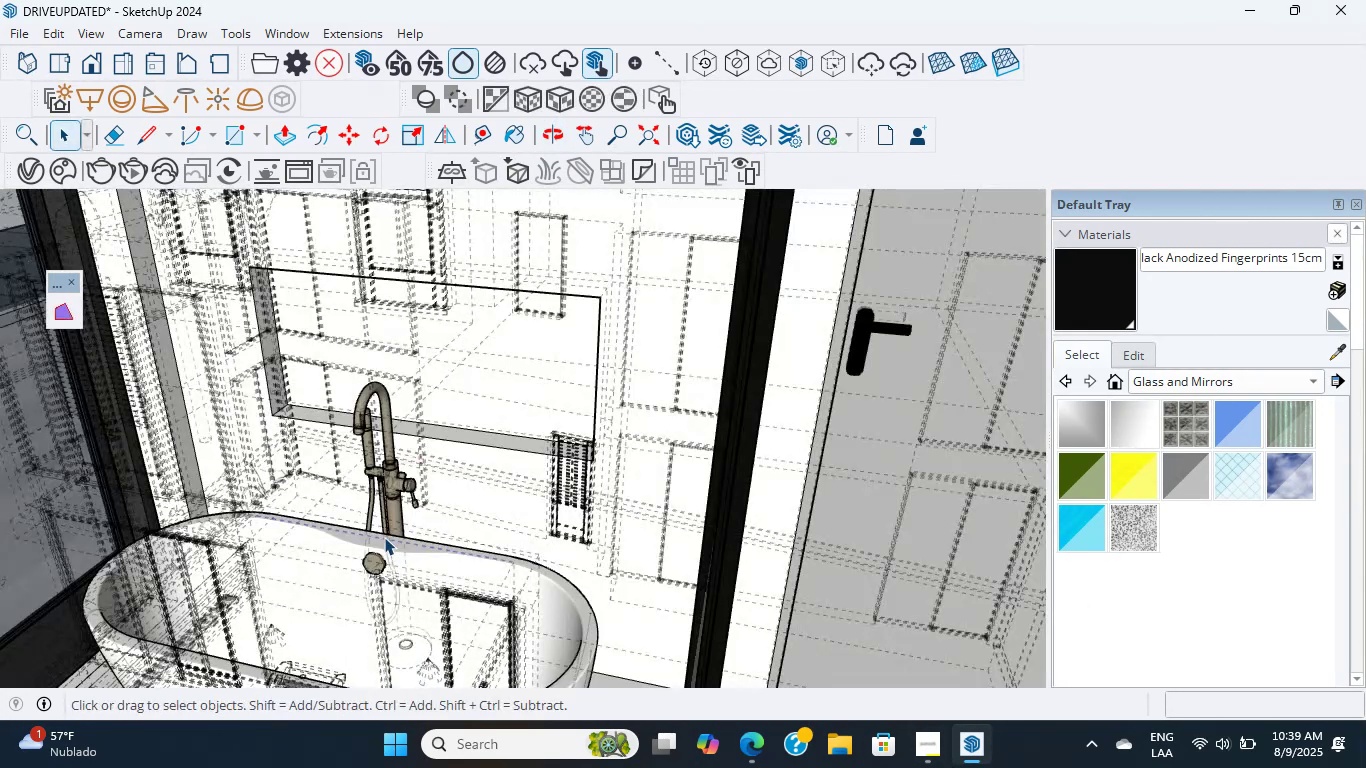 
triple_click([384, 537])
 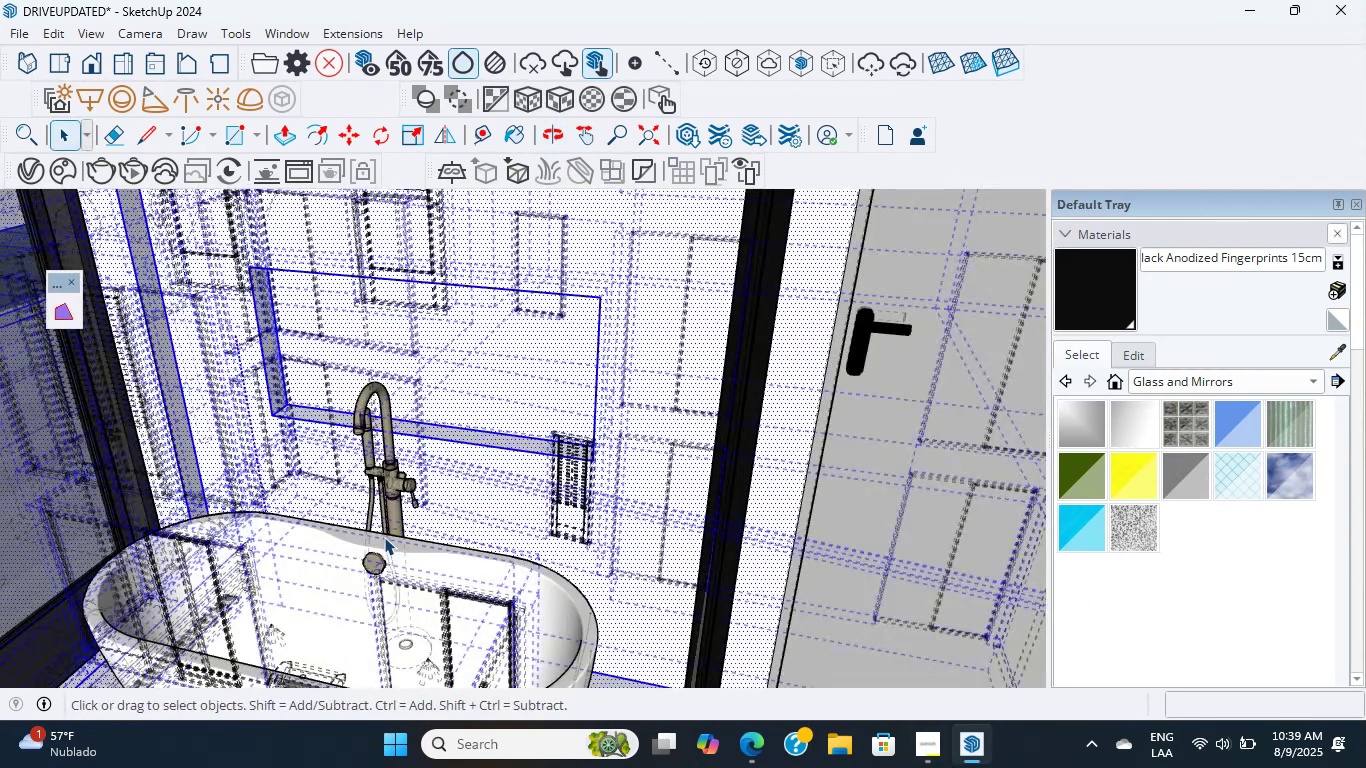 
triple_click([384, 537])
 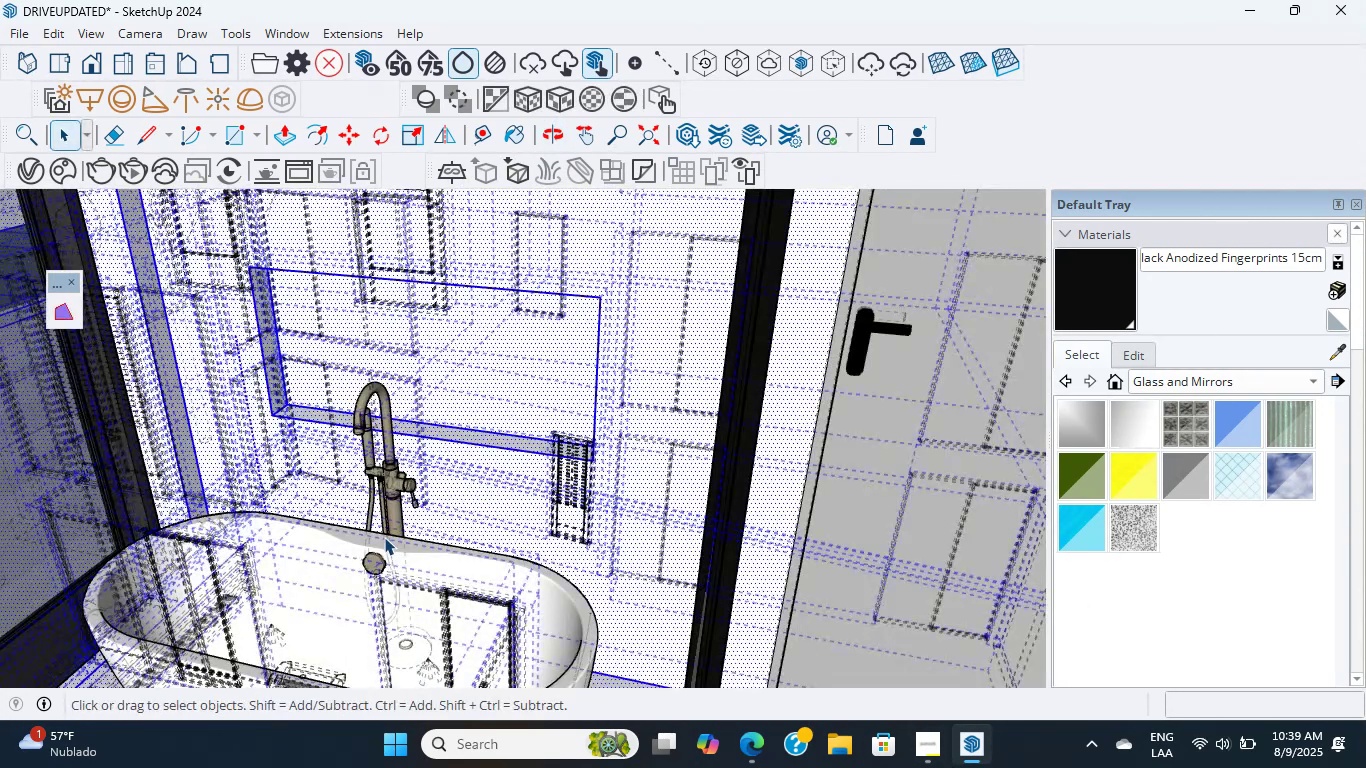 
scroll: coordinate [384, 537], scroll_direction: up, amount: 11.0
 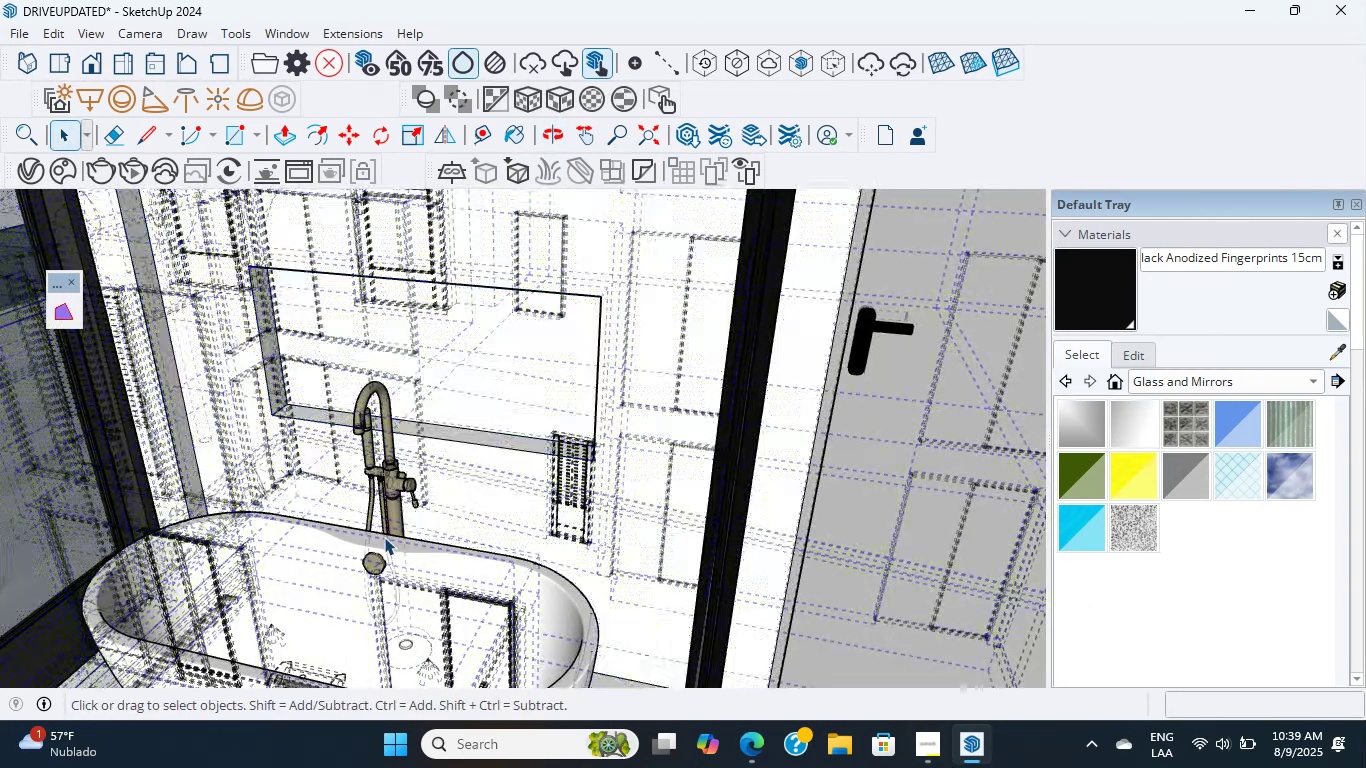 
double_click([384, 537])
 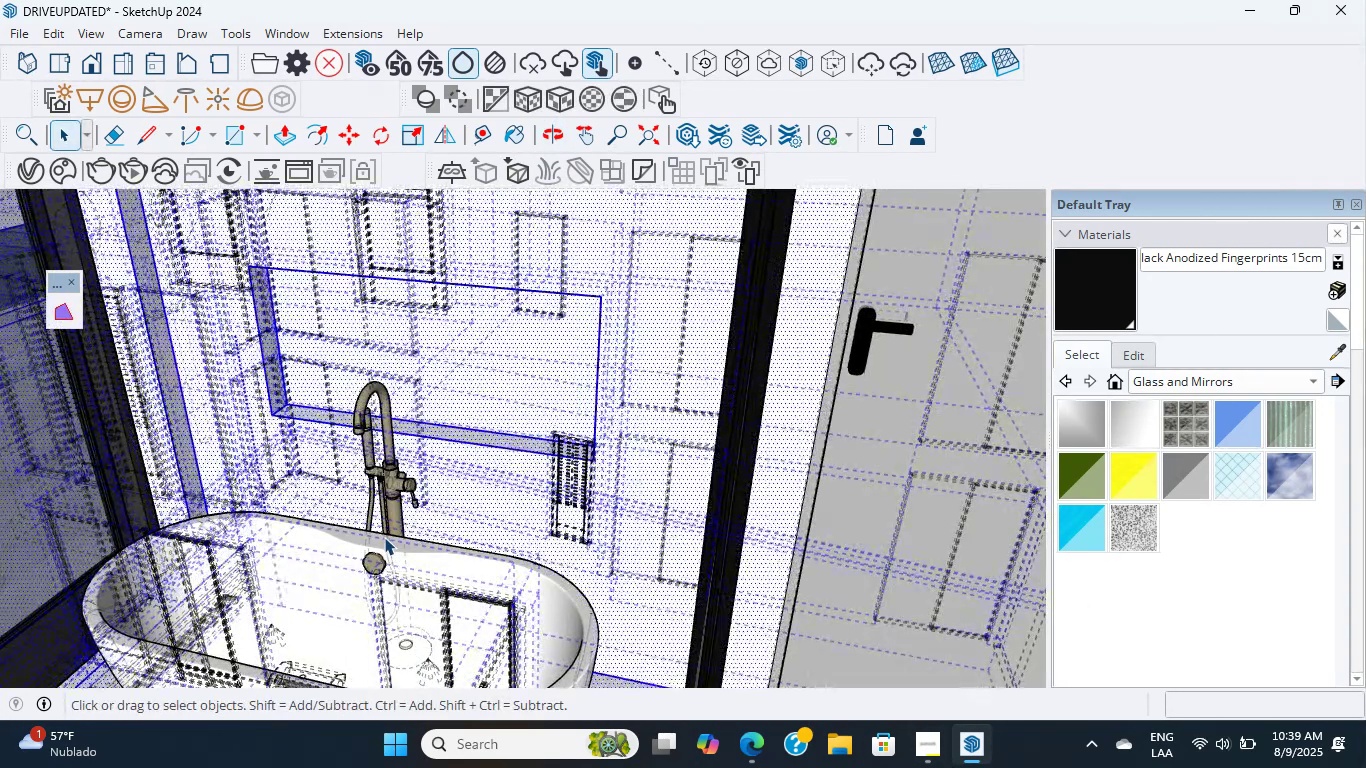 
triple_click([384, 537])
 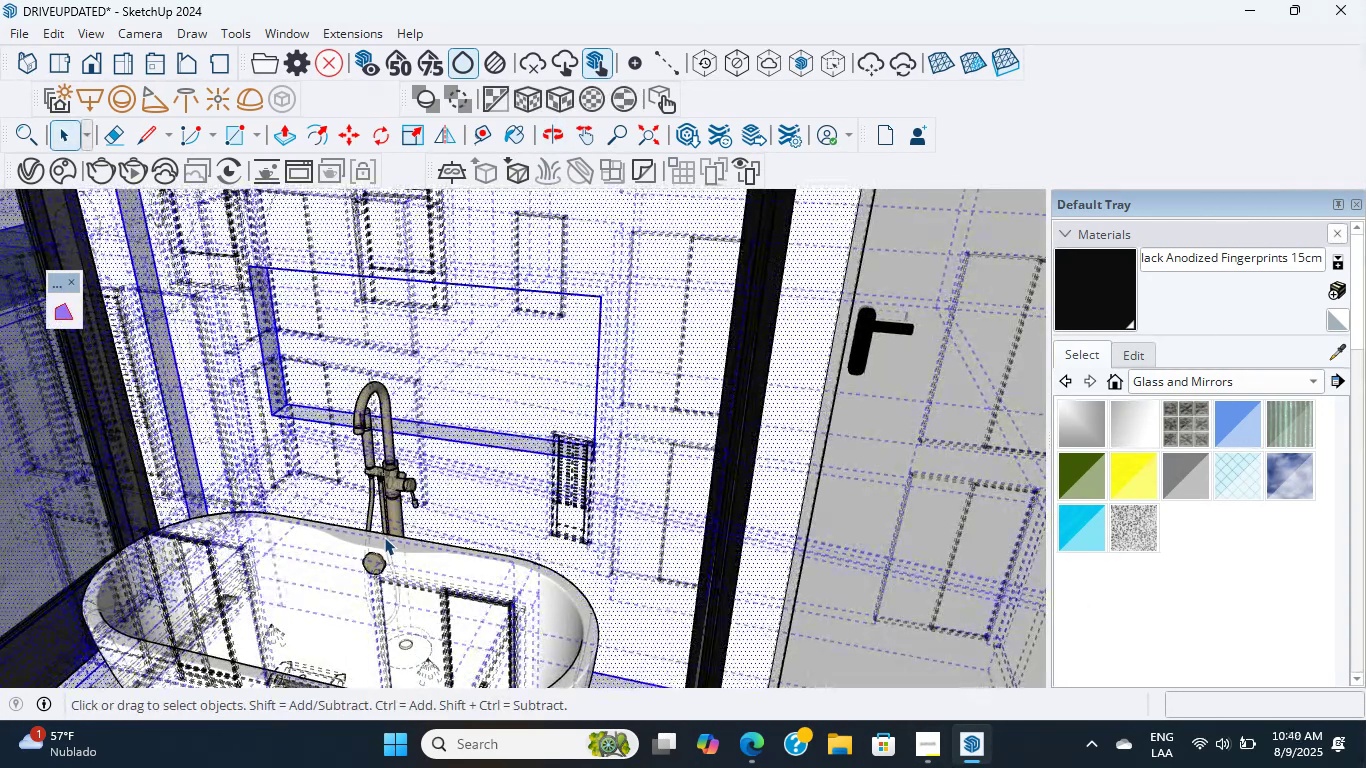 
triple_click([384, 537])
 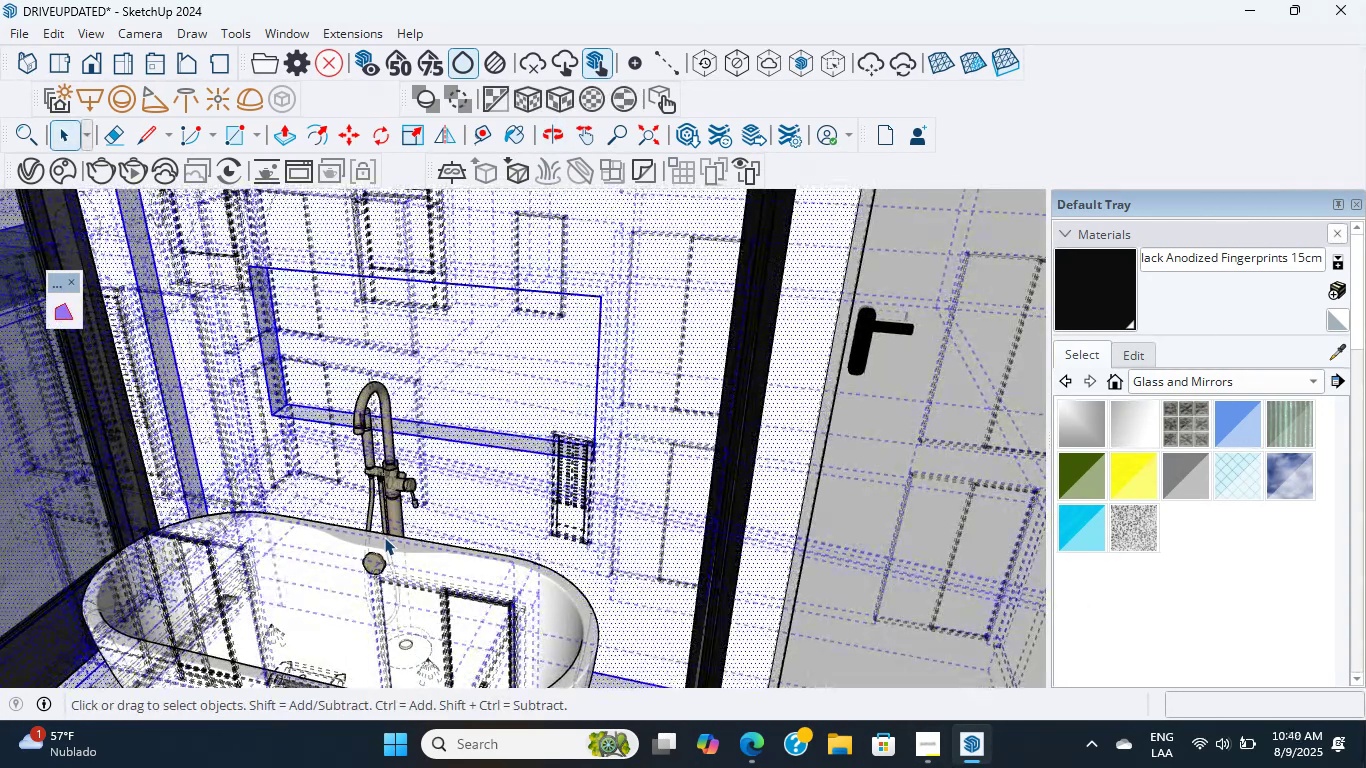 
scroll: coordinate [384, 537], scroll_direction: up, amount: 11.0
 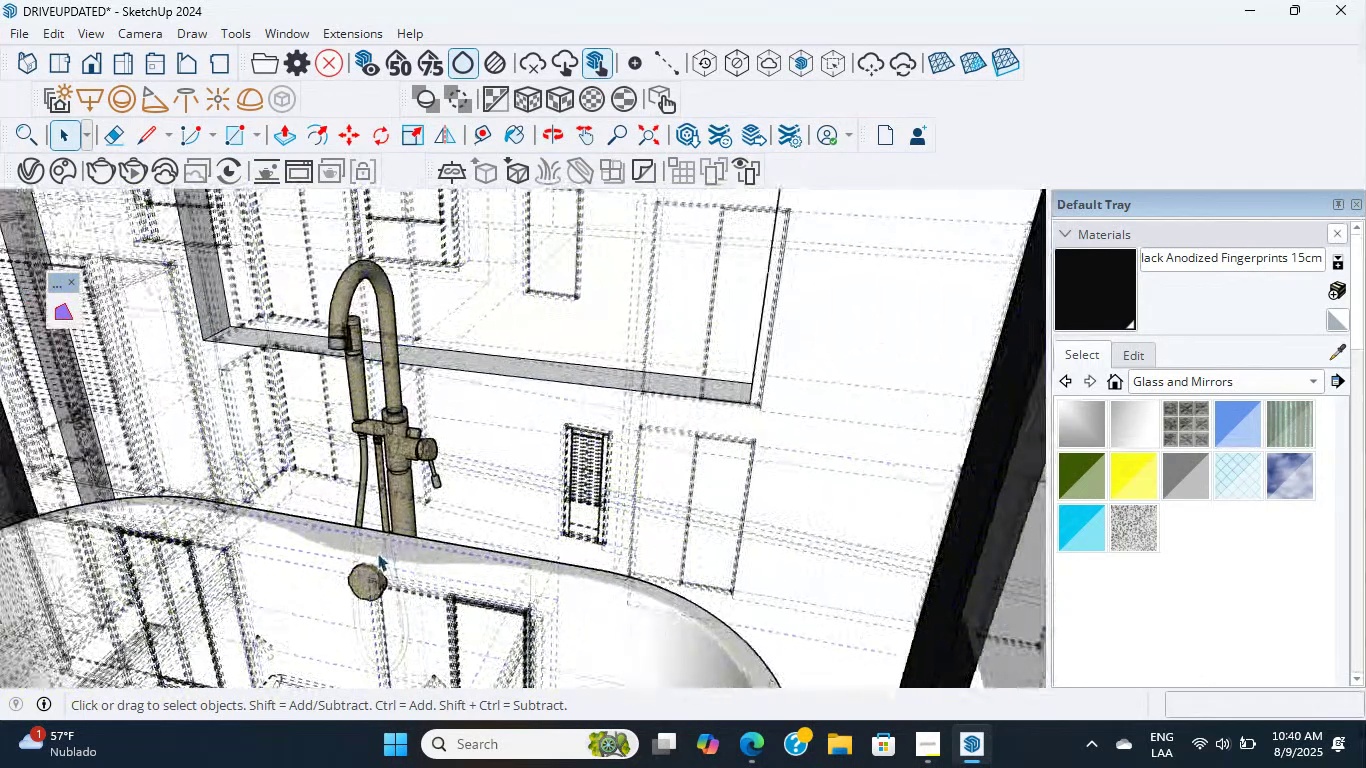 
left_click([384, 537])
 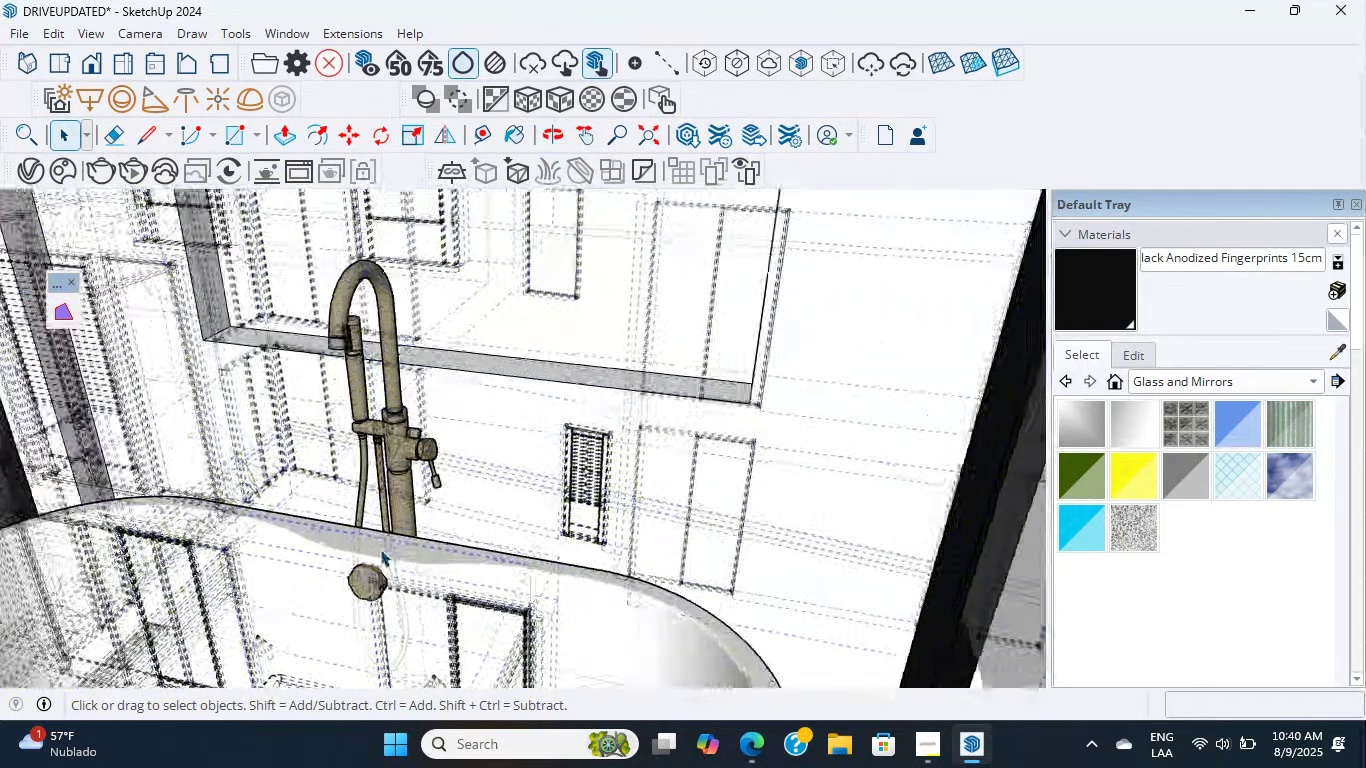 
left_click([377, 553])
 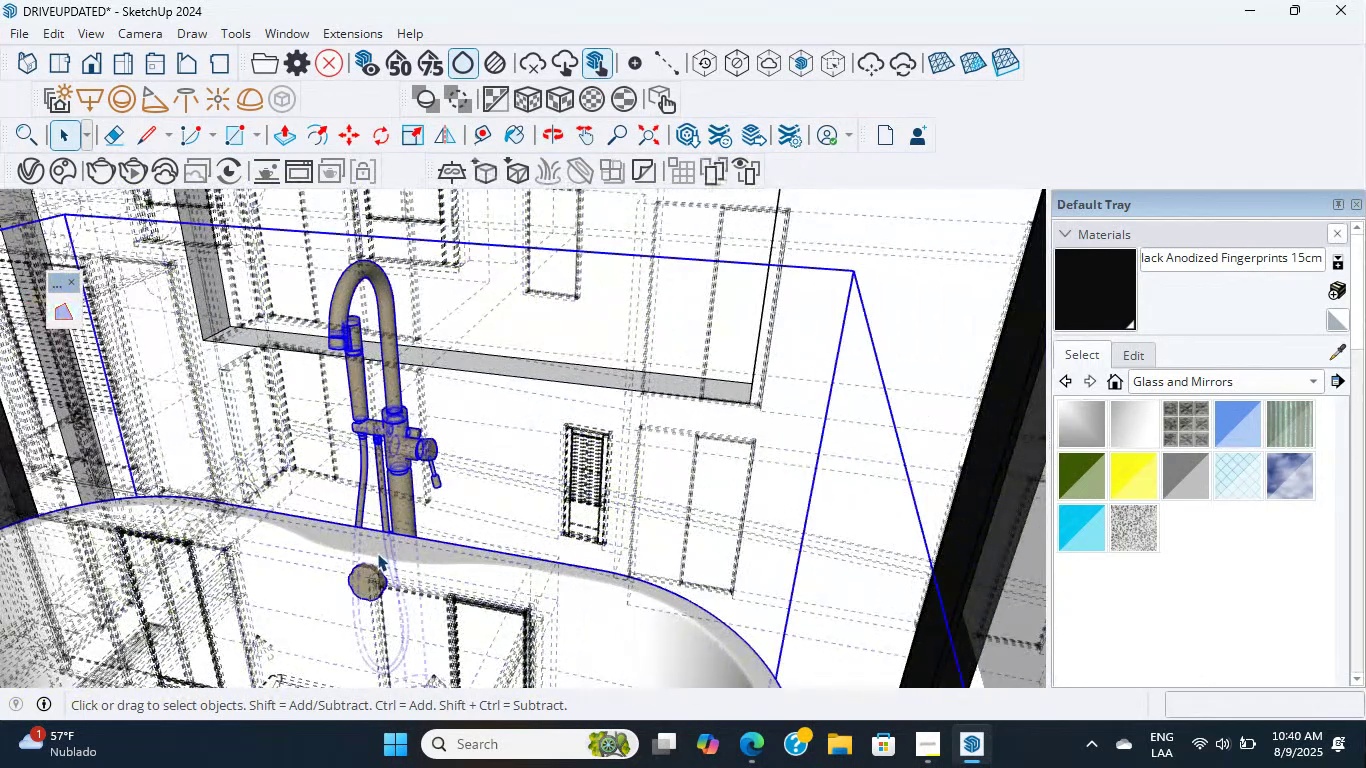 
scroll: coordinate [377, 553], scroll_direction: up, amount: 6.0
 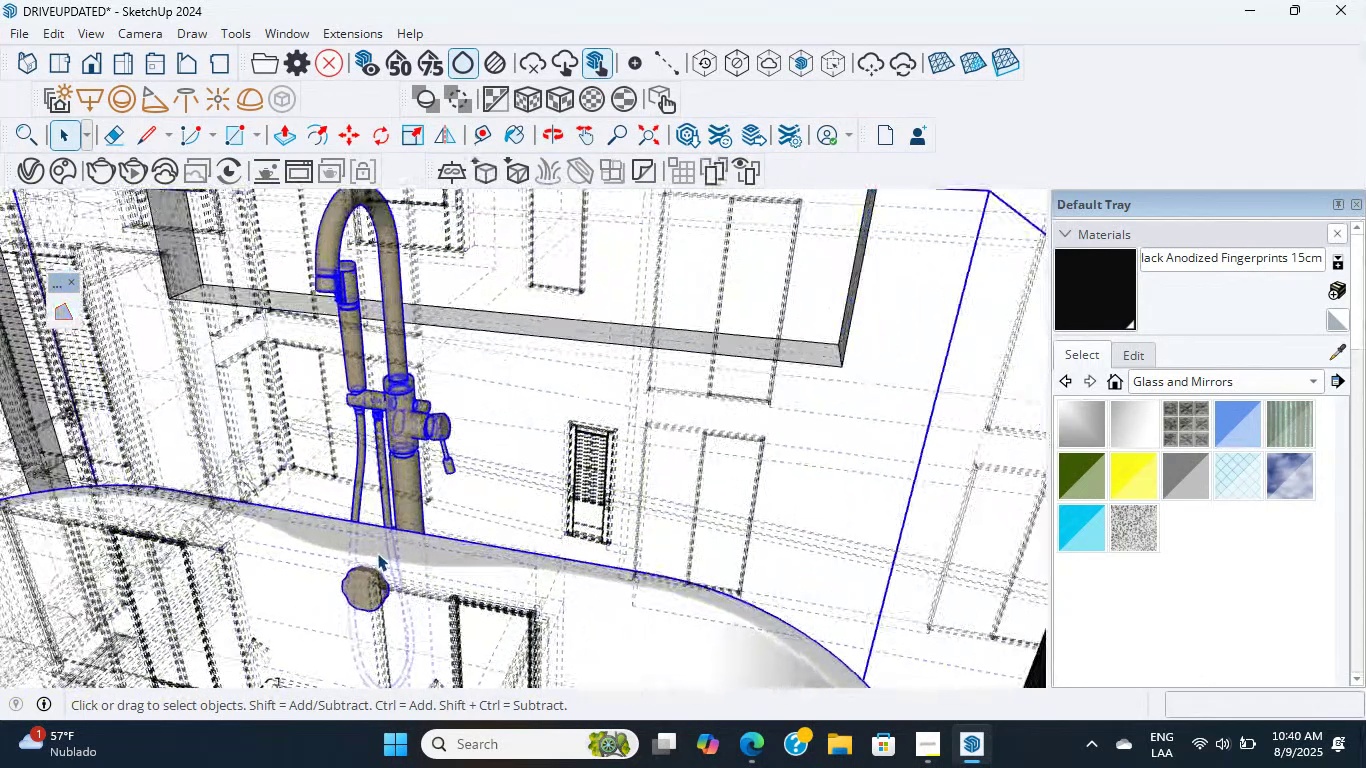 
double_click([377, 553])
 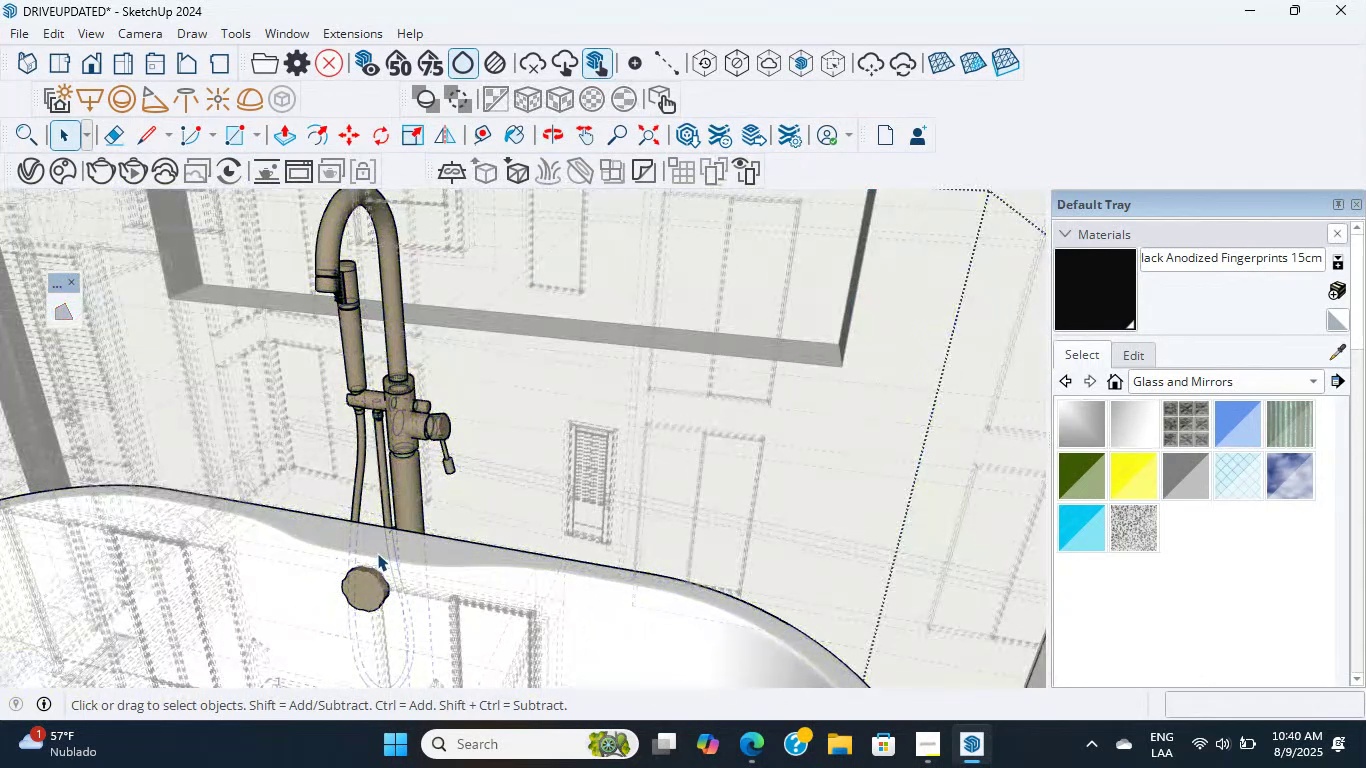 
double_click([377, 553])
 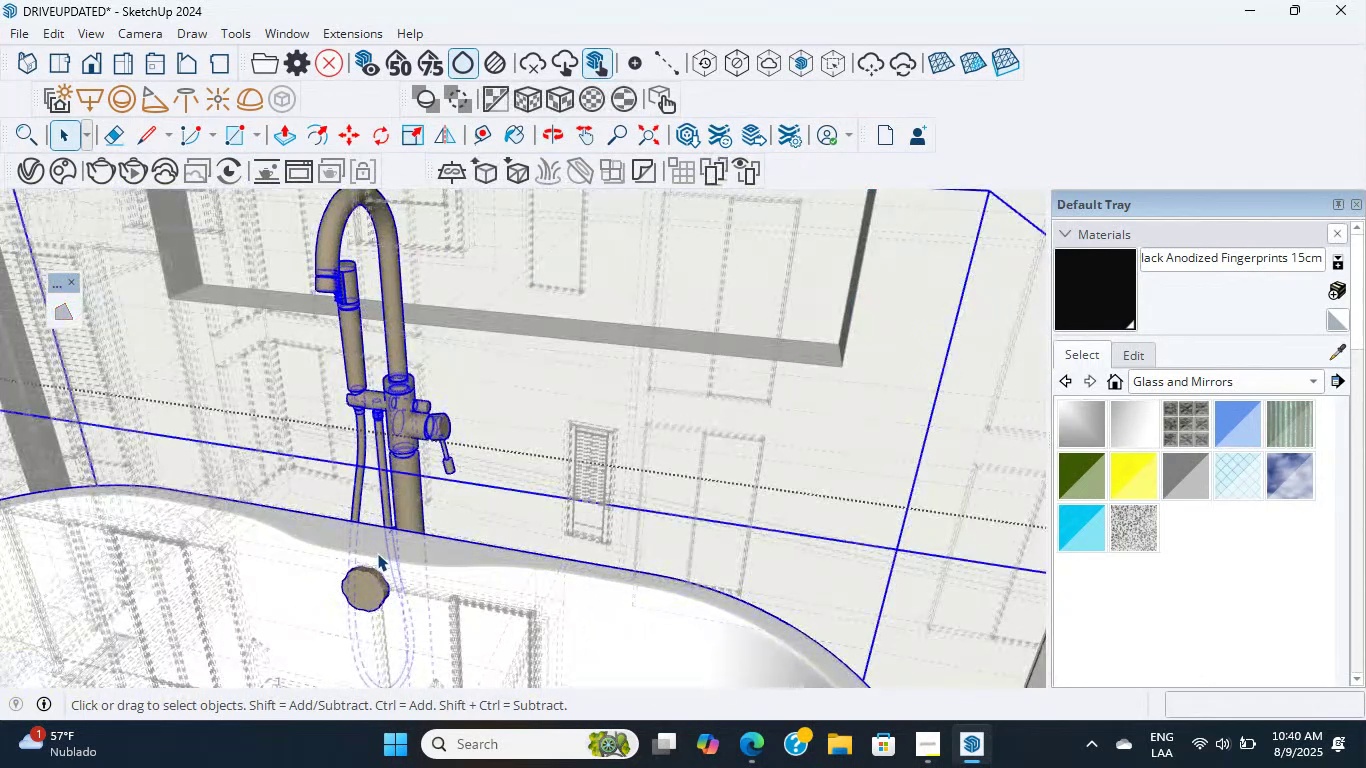 
triple_click([377, 553])
 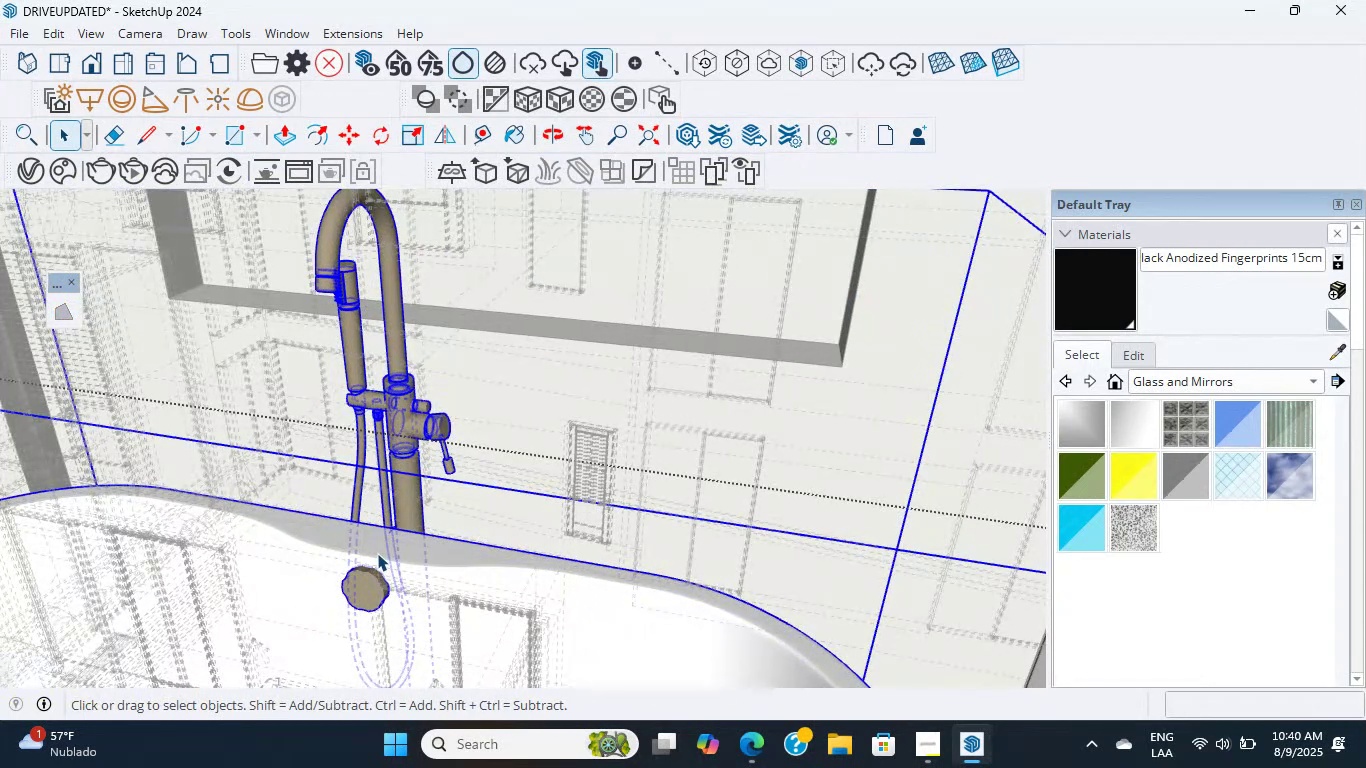 
double_click([377, 553])
 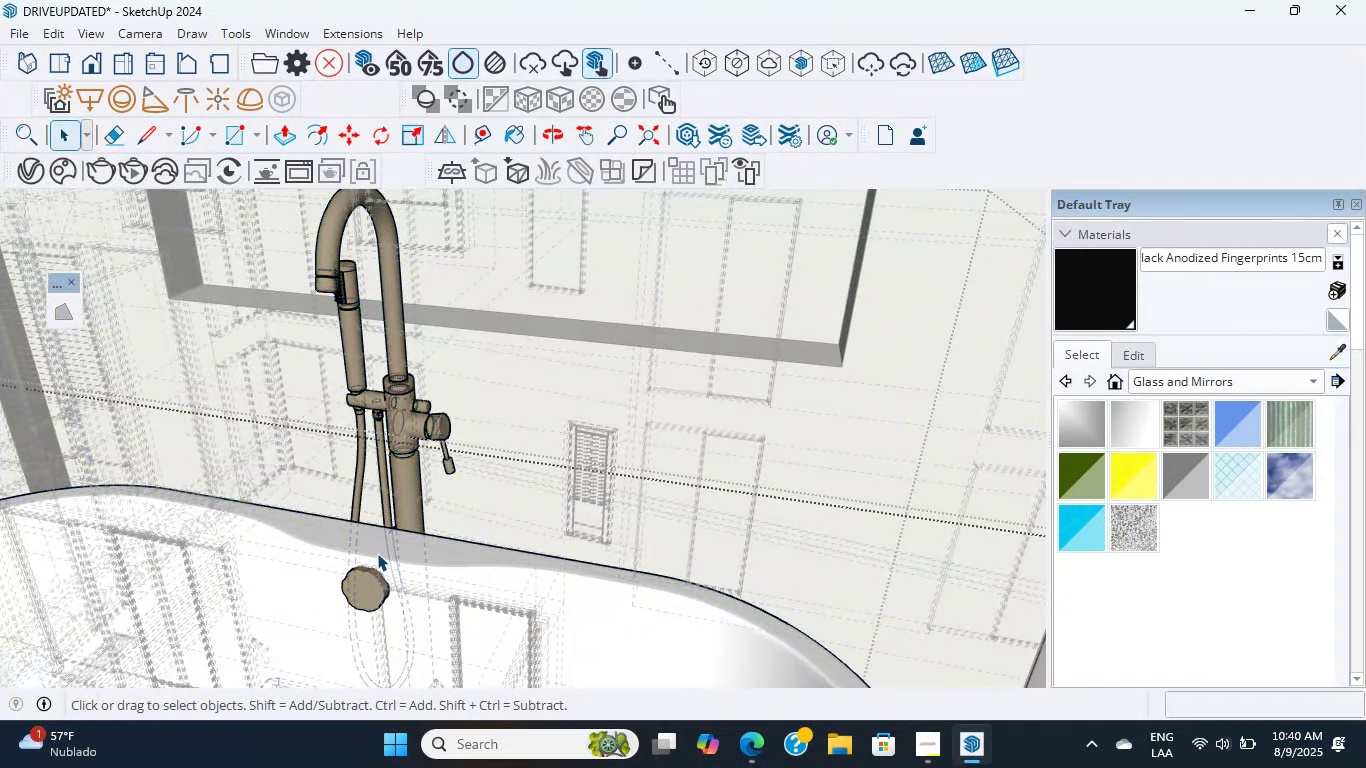 
triple_click([377, 553])
 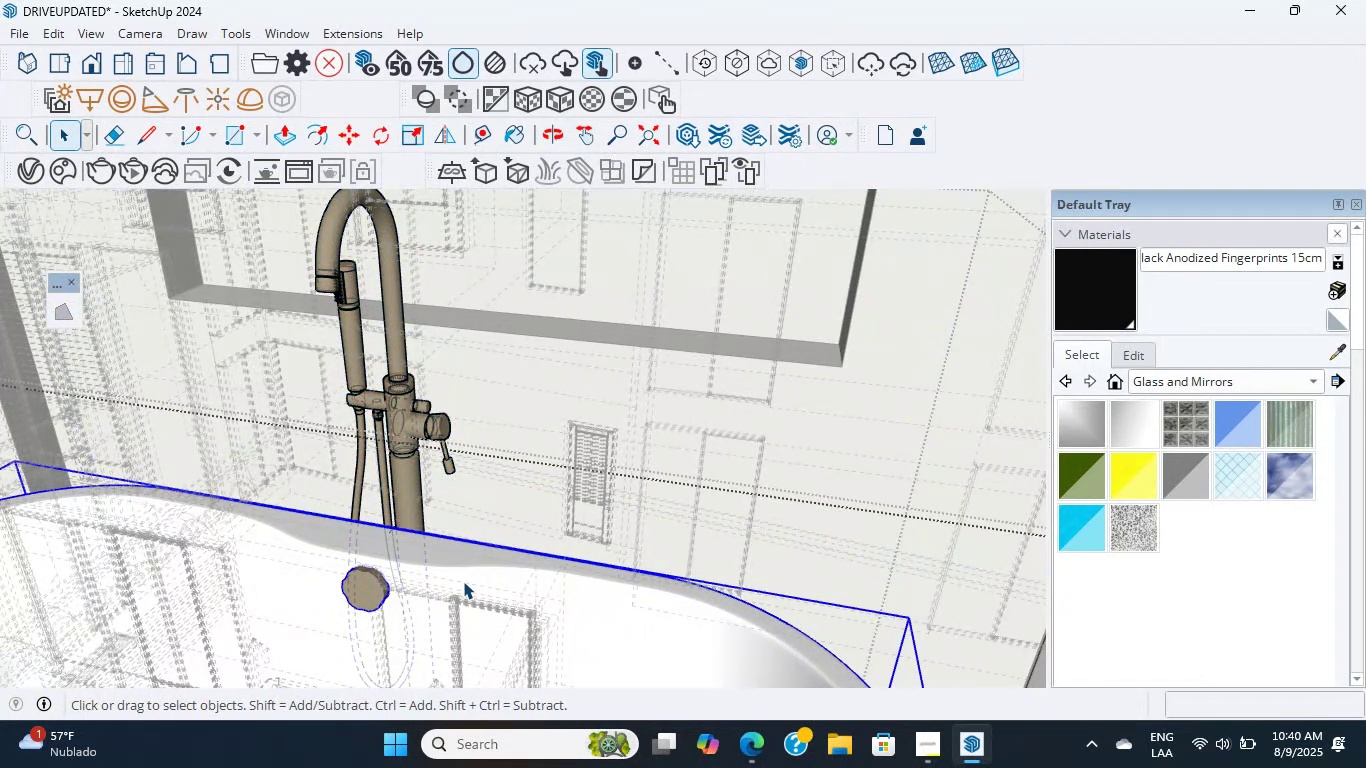 
triple_click([461, 577])
 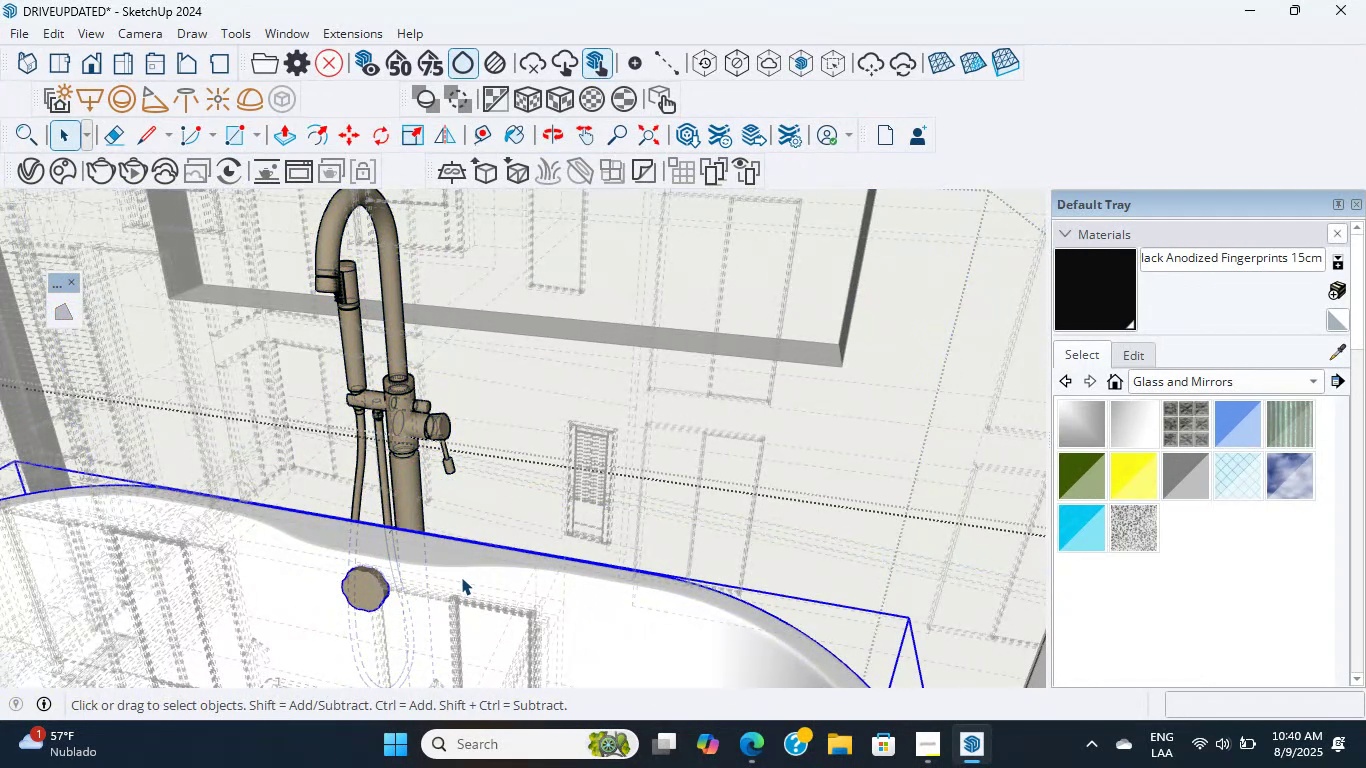 
triple_click([461, 577])
 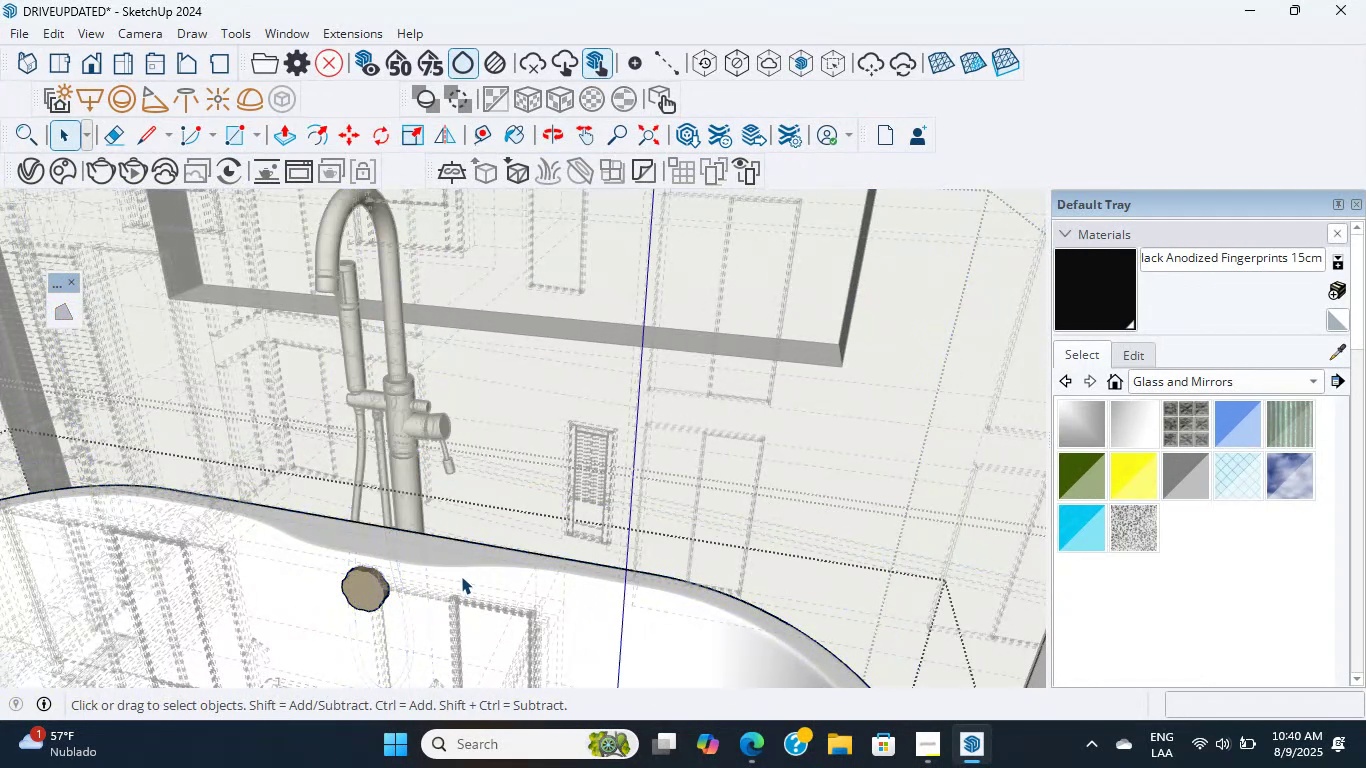 
triple_click([461, 576])
 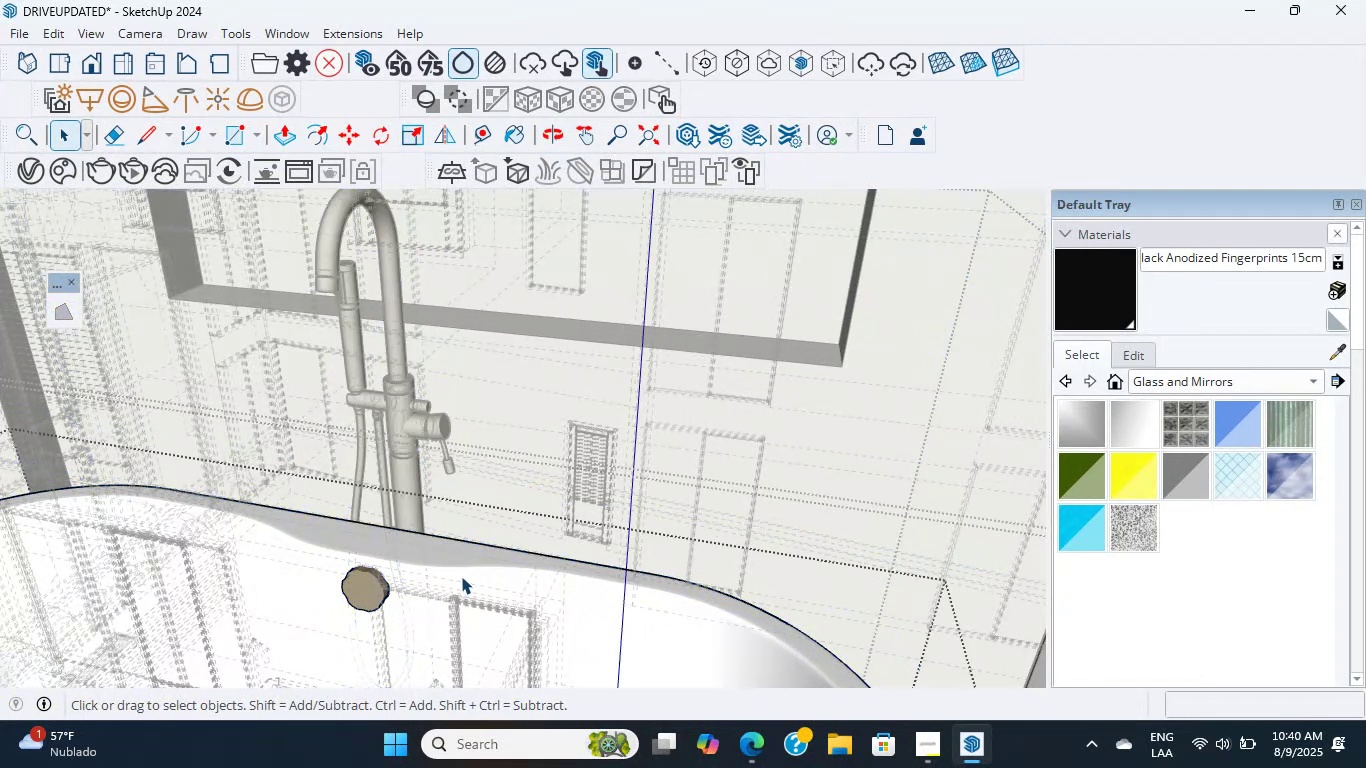 
triple_click([461, 576])
 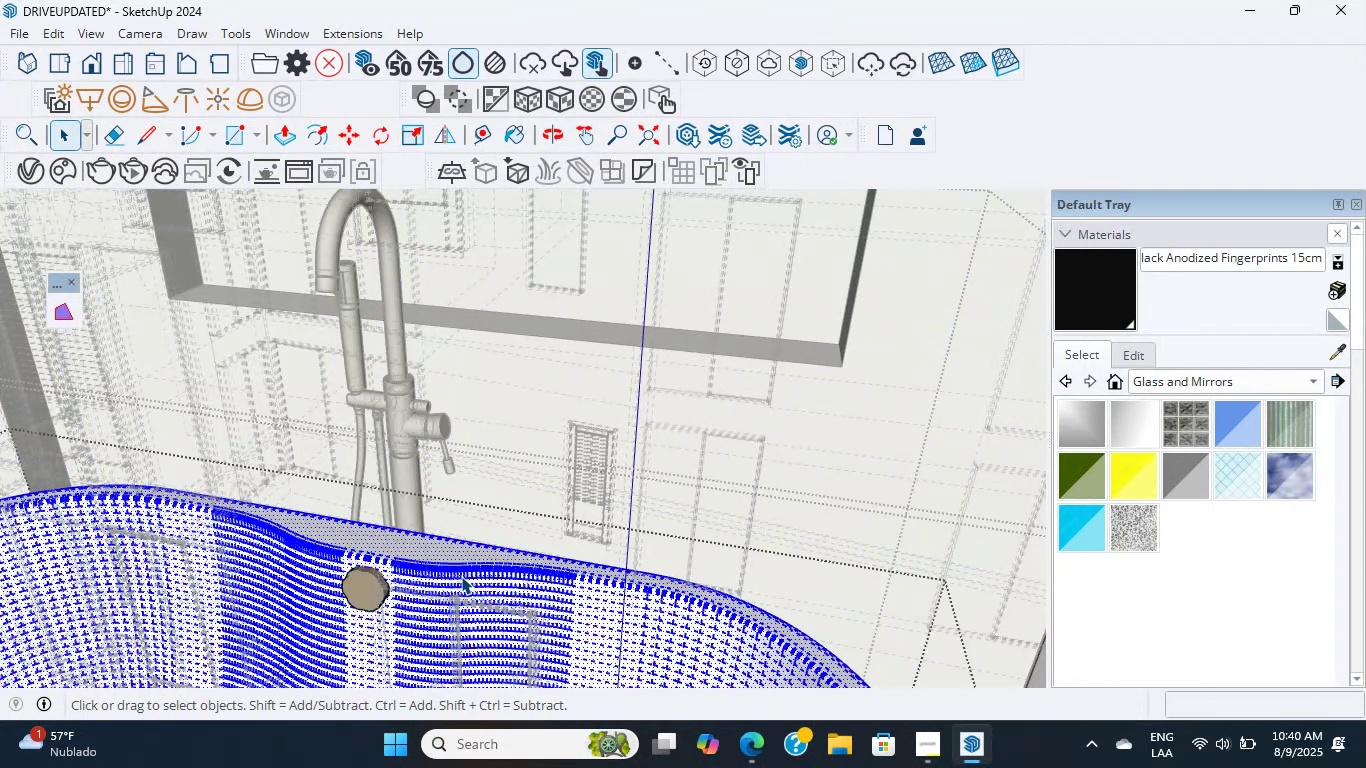 
scroll: coordinate [419, 403], scroll_direction: up, amount: 60.0
 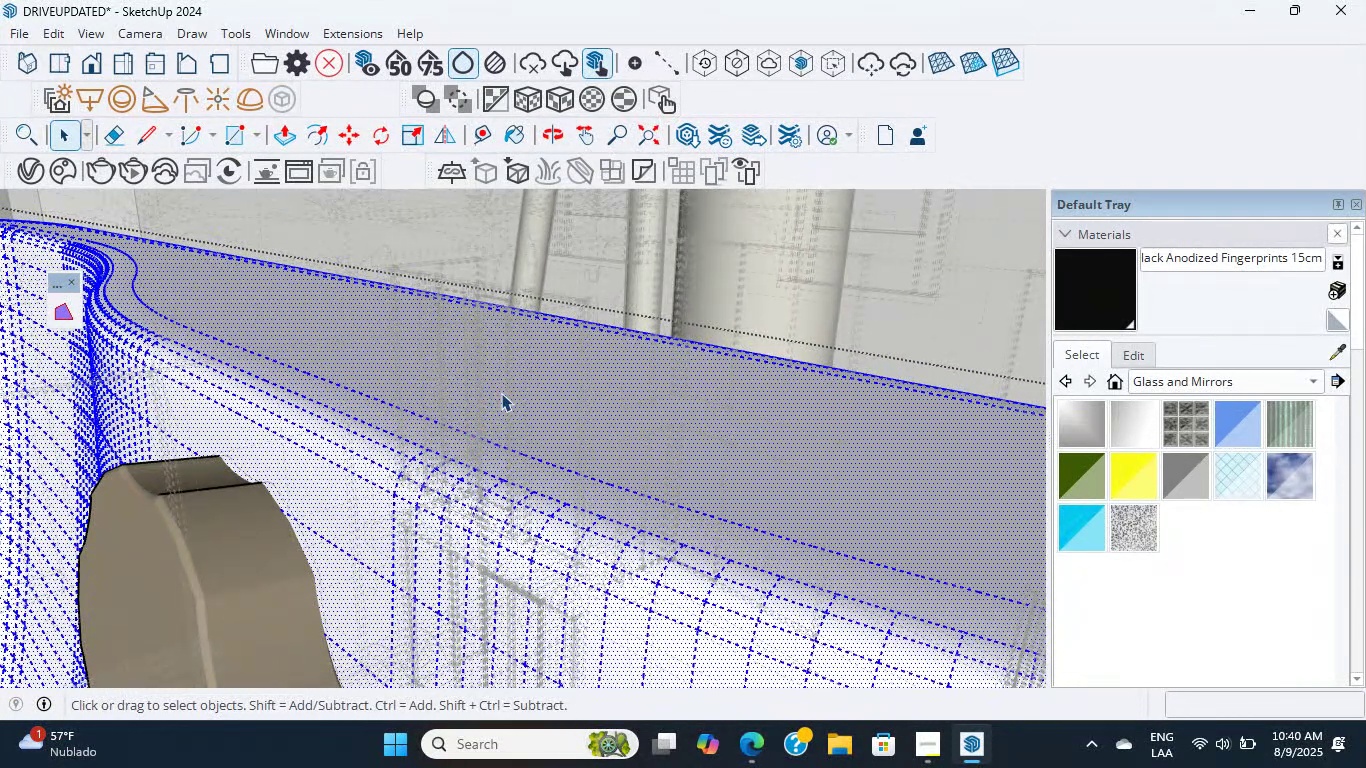 
wait(10.28)
 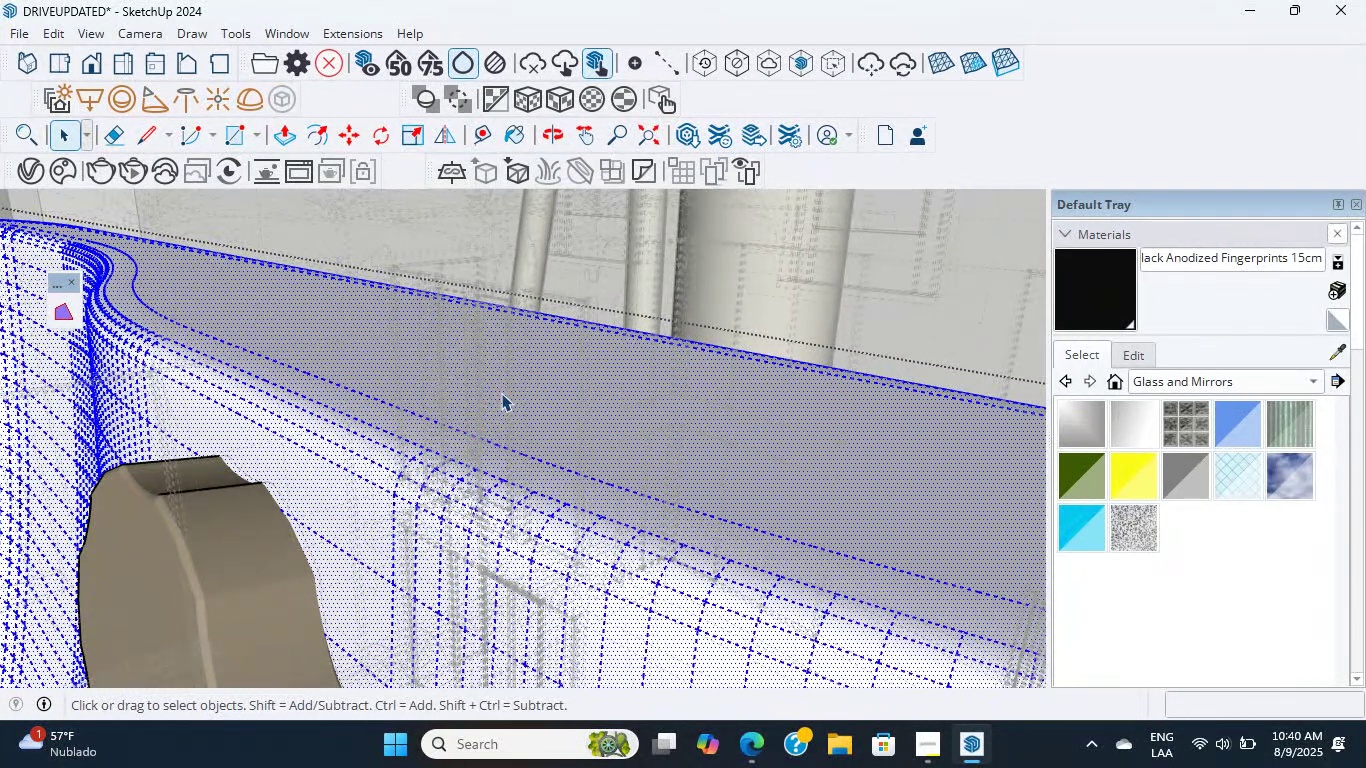 
scroll: coordinate [501, 393], scroll_direction: up, amount: 8.0
 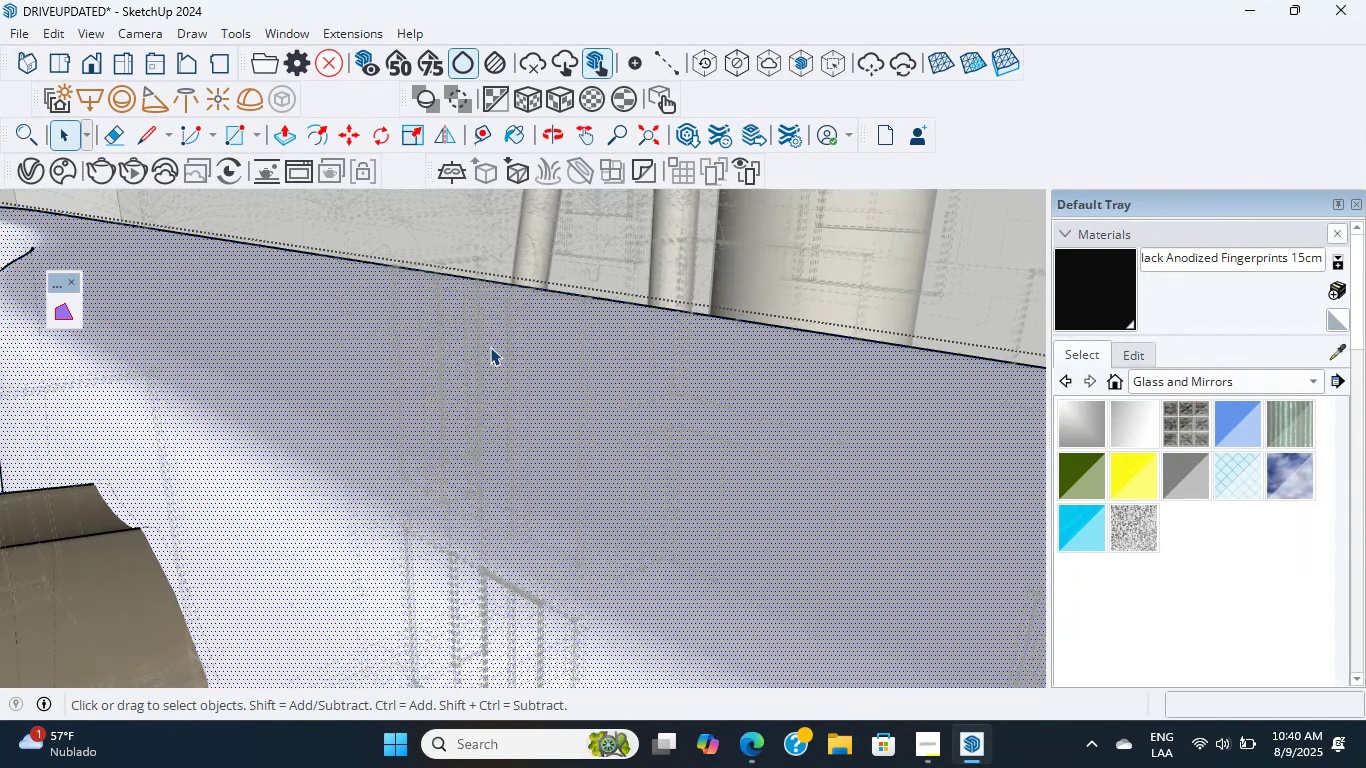 
triple_click([490, 336])
 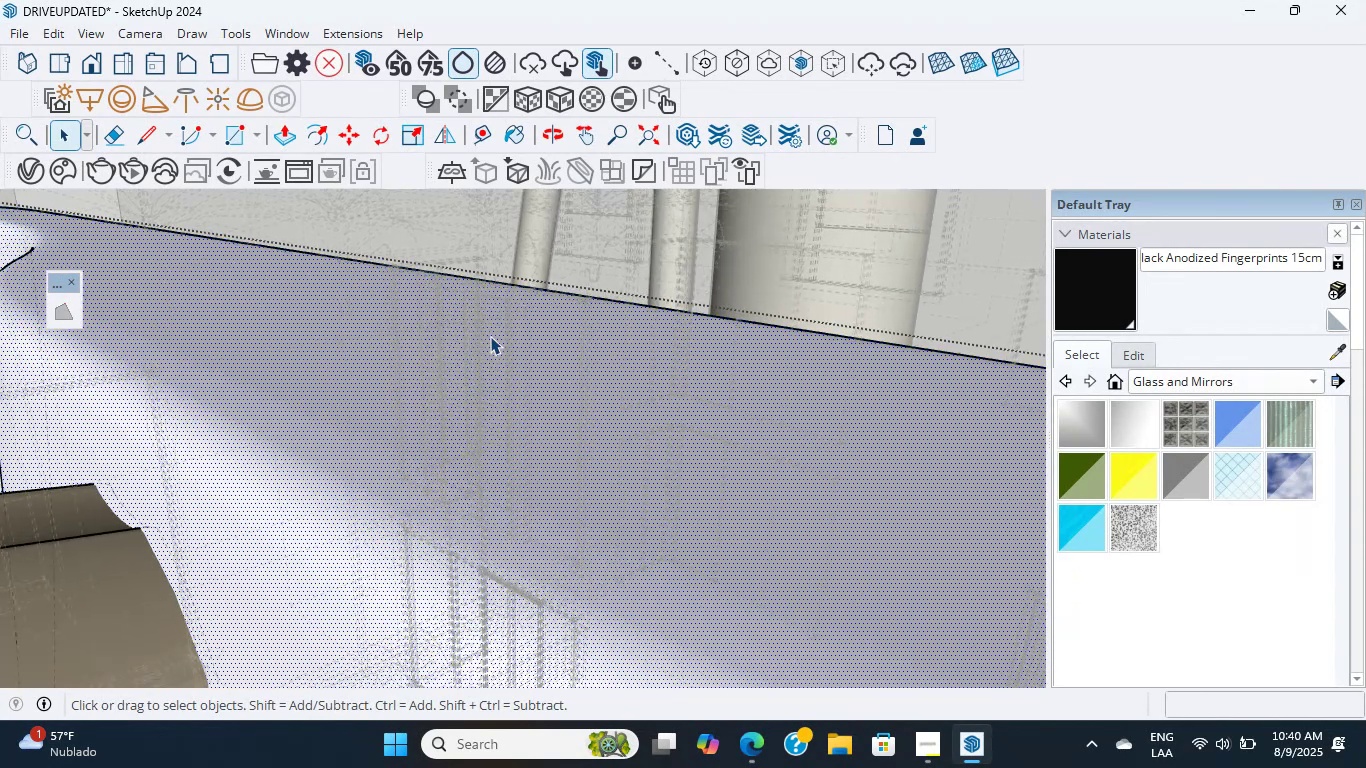 
triple_click([490, 336])
 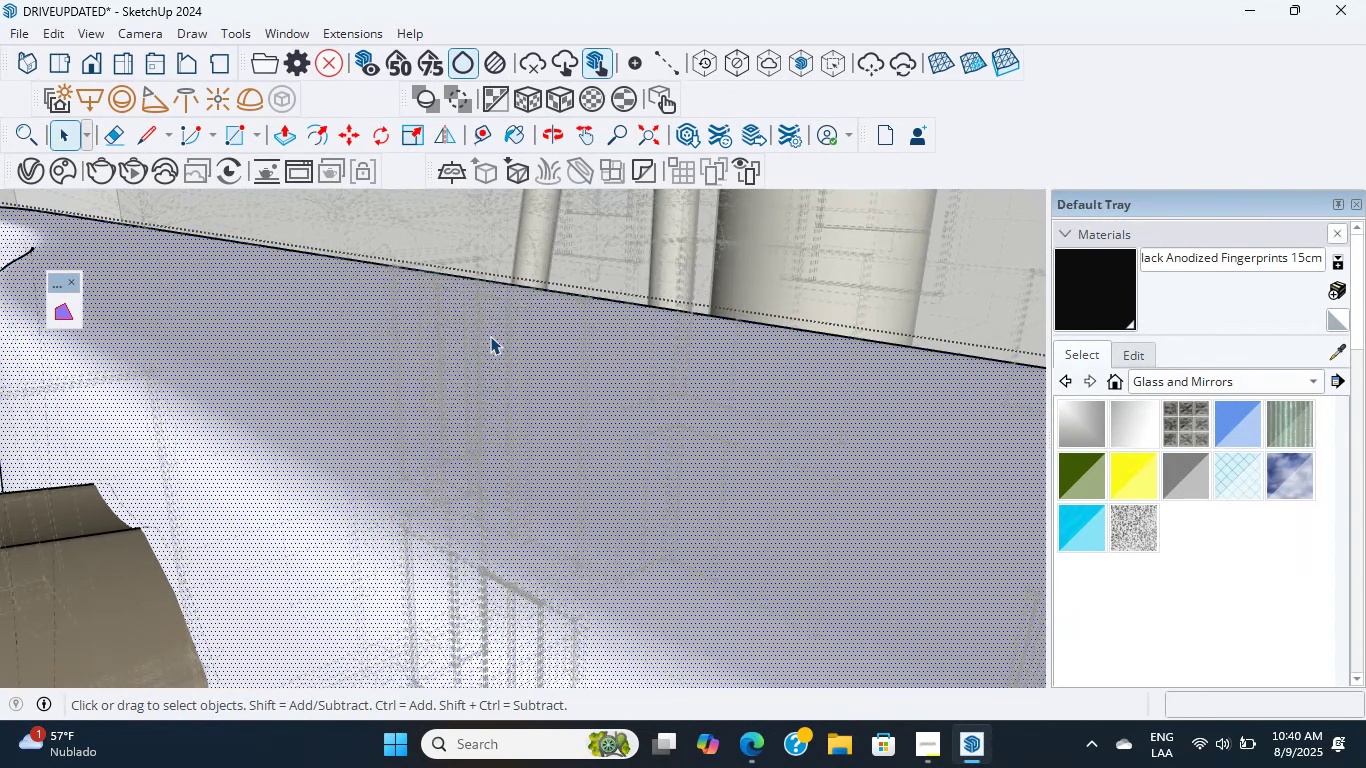 
wait(5.65)
 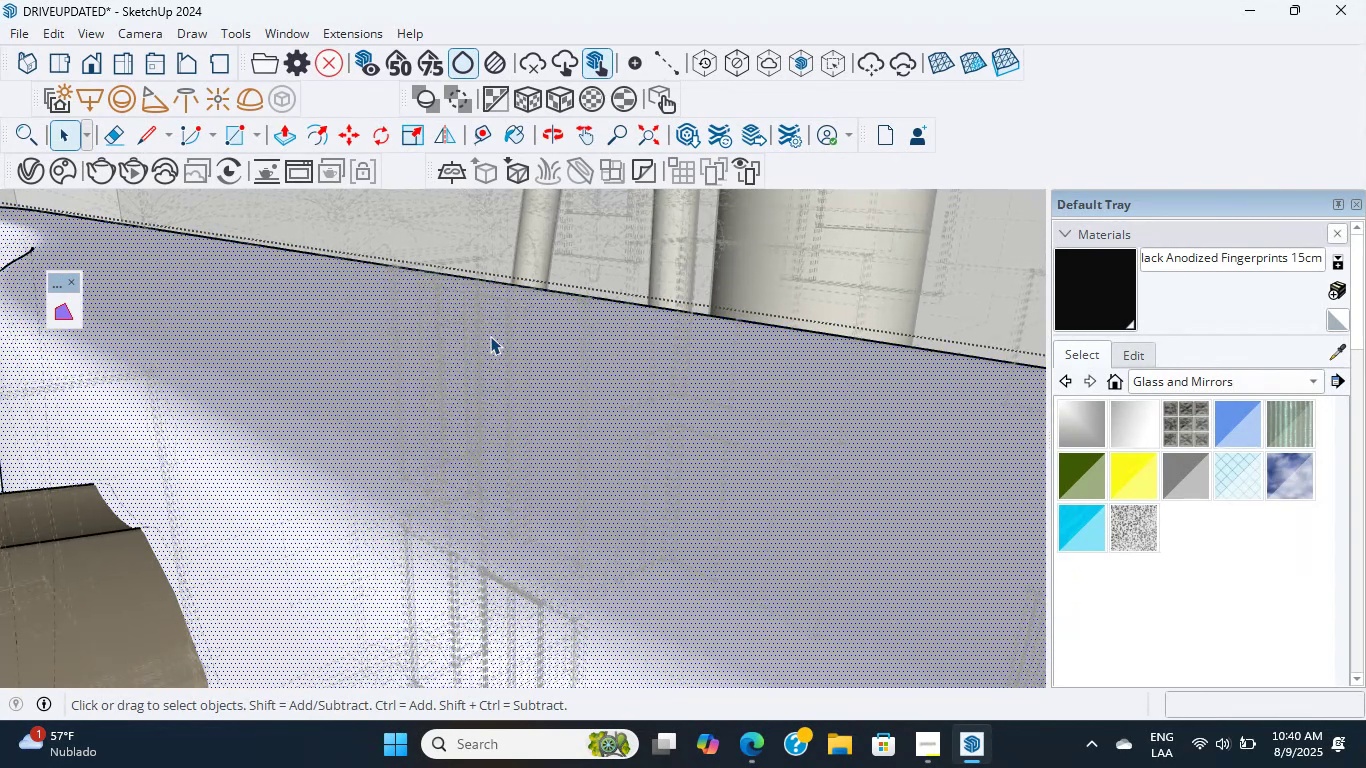 
scroll: coordinate [490, 336], scroll_direction: up, amount: 10.0
 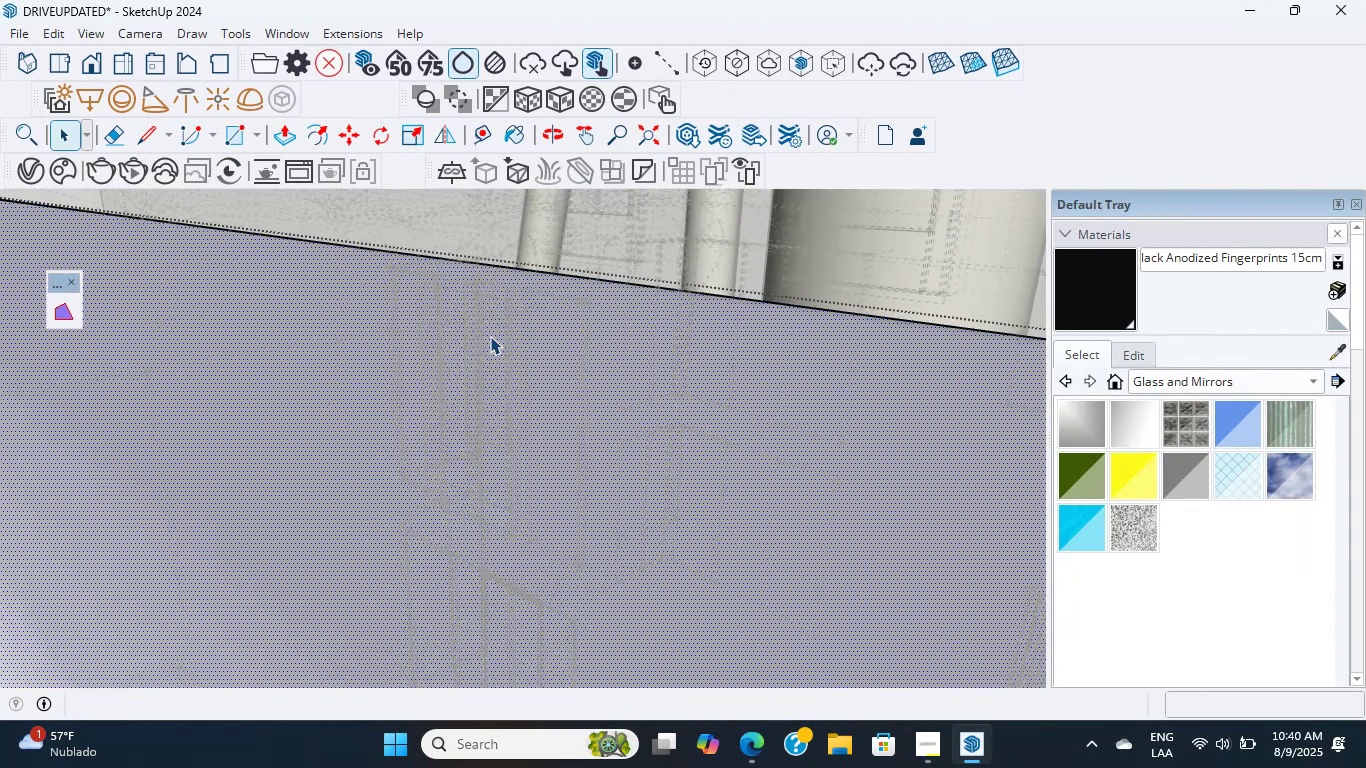 
middle_click([490, 336])
 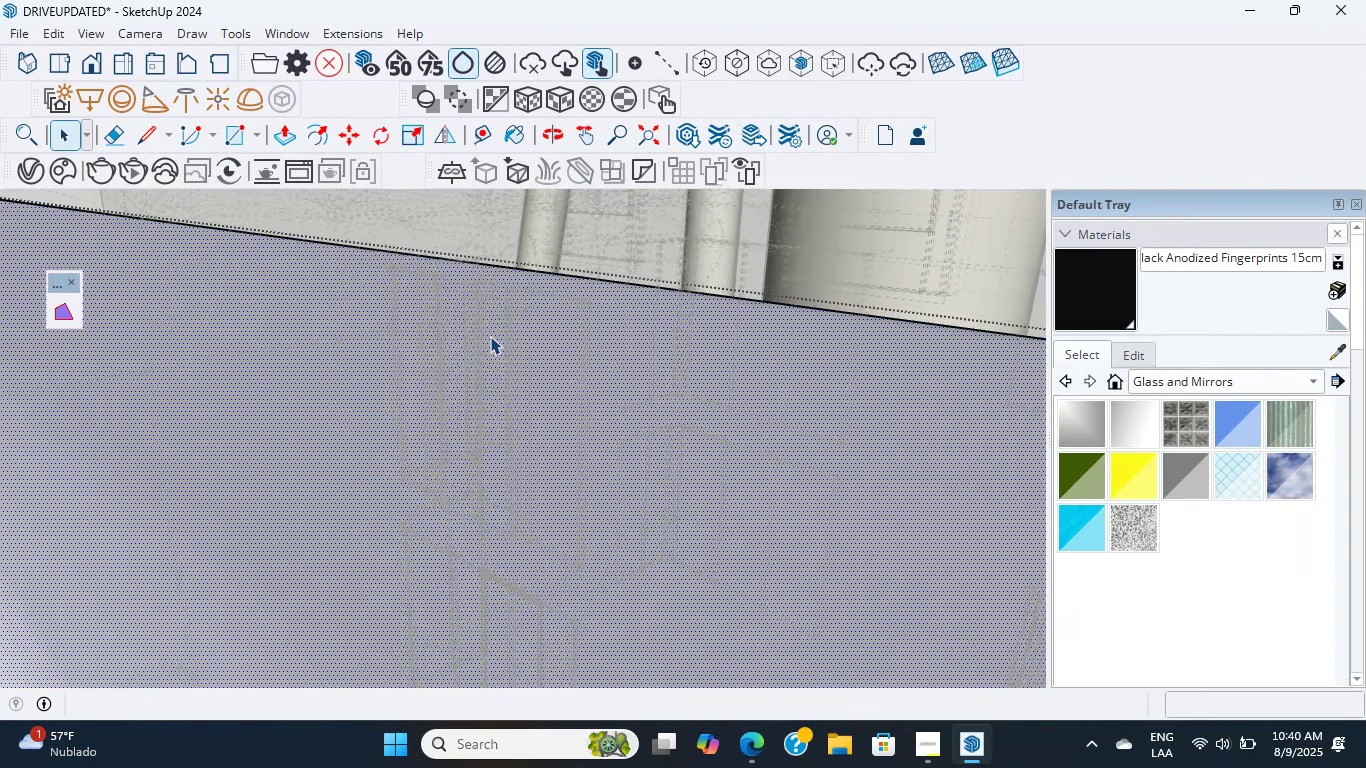 
double_click([490, 336])
 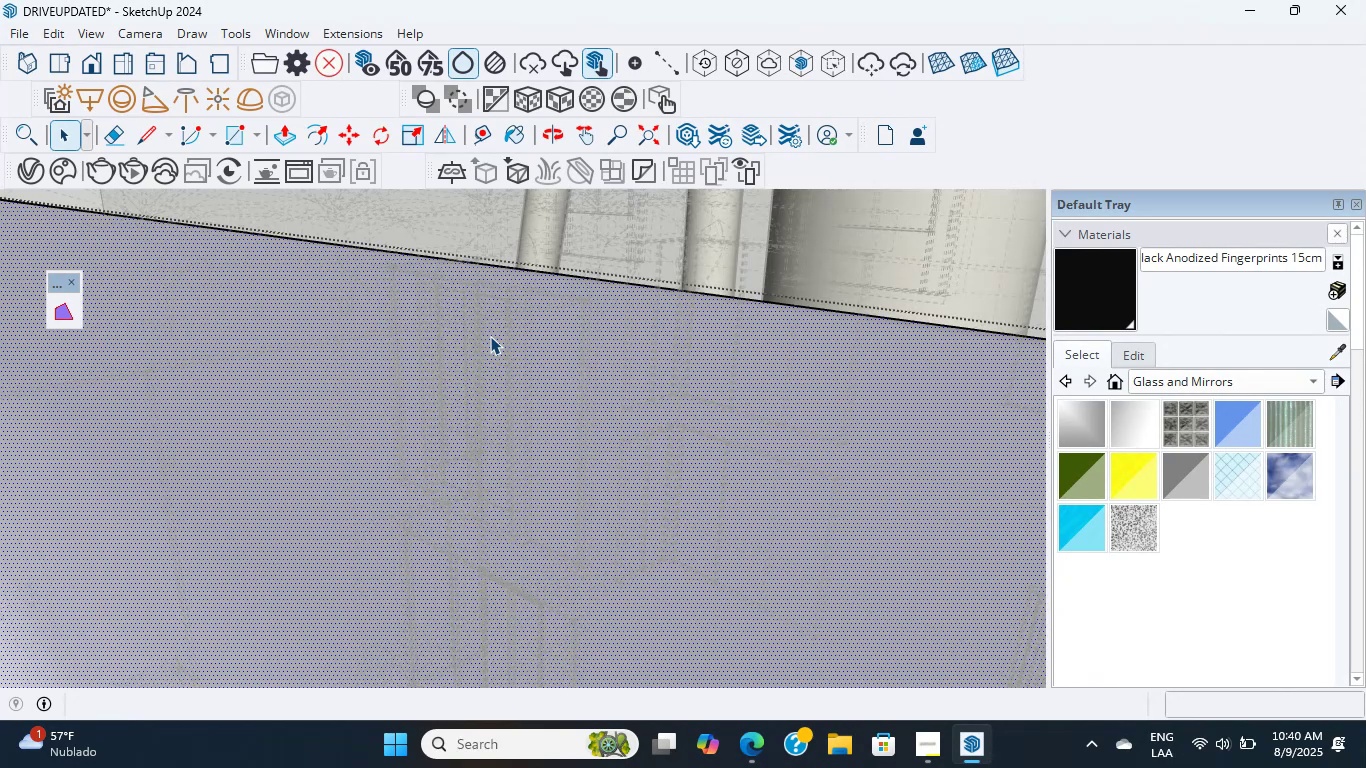 
triple_click([490, 336])
 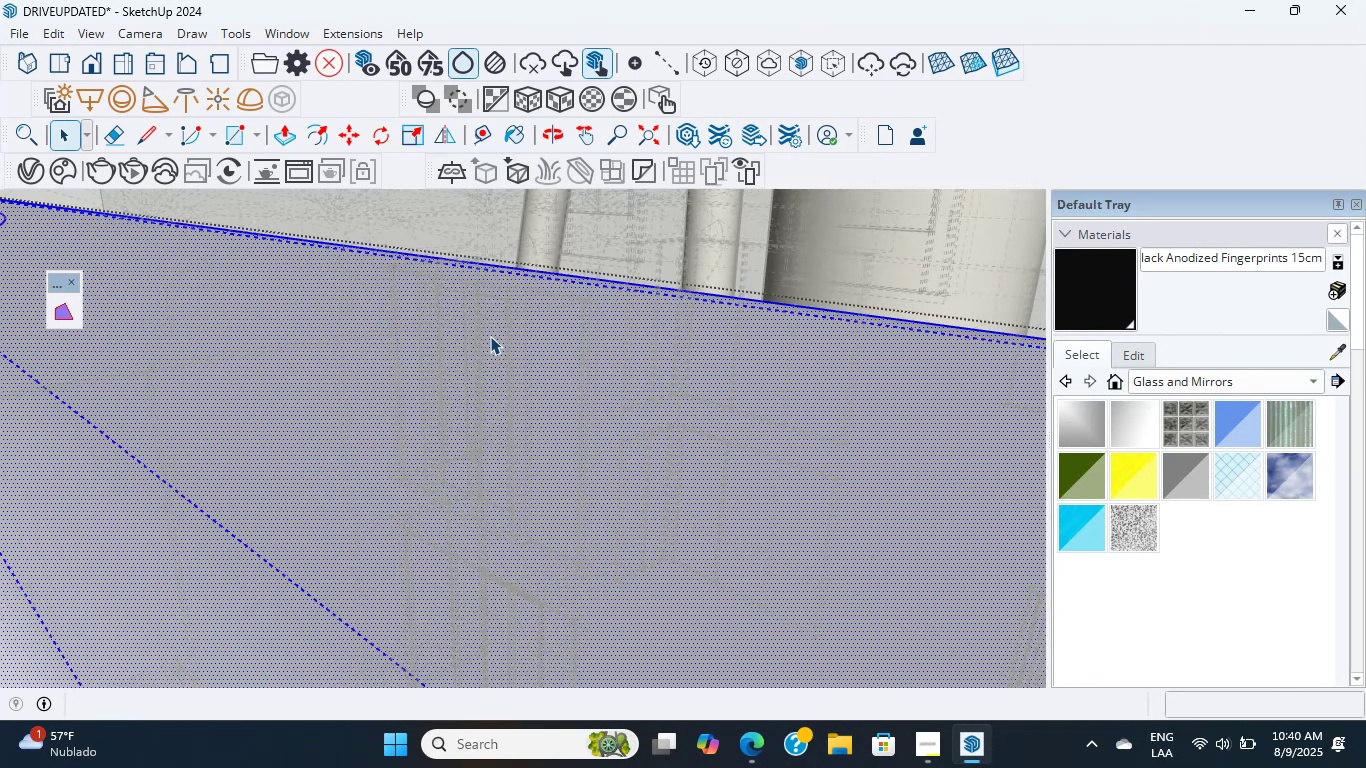 
double_click([490, 336])
 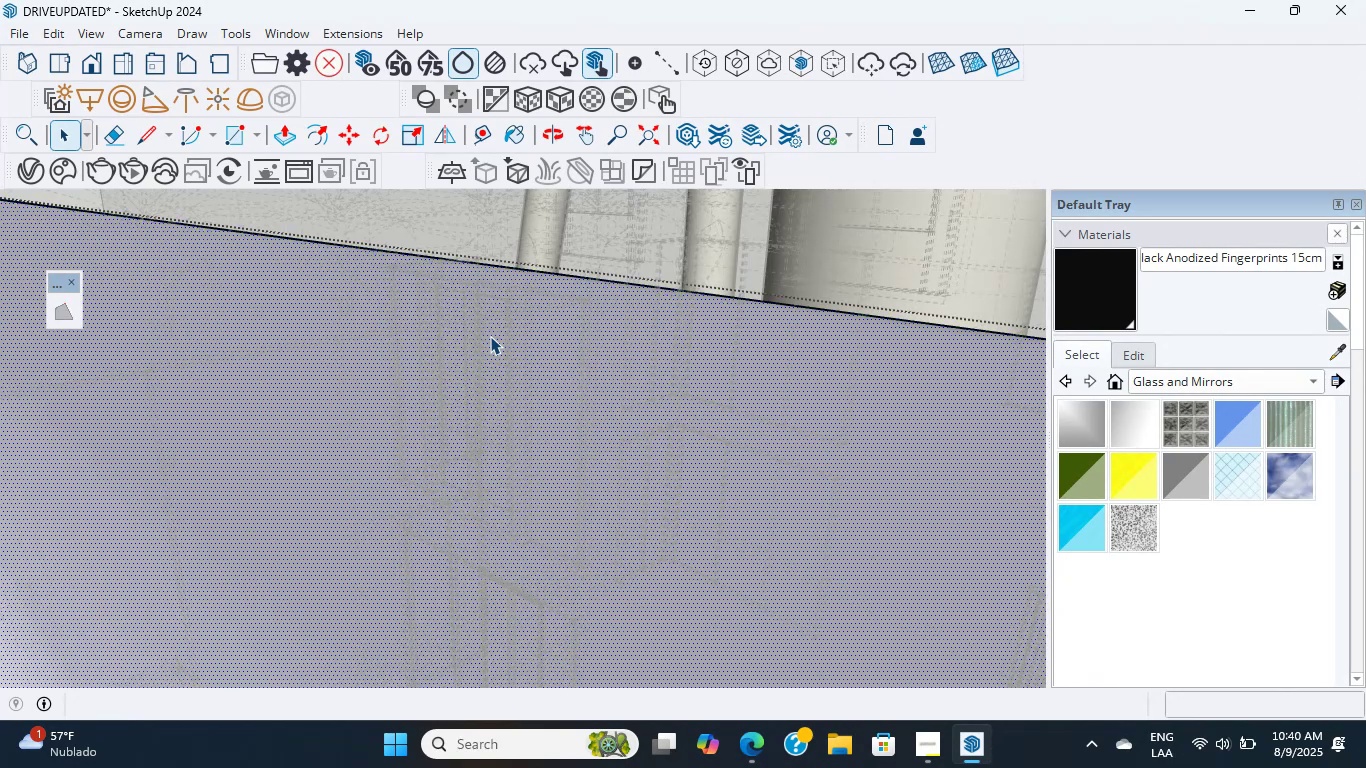 
triple_click([490, 336])
 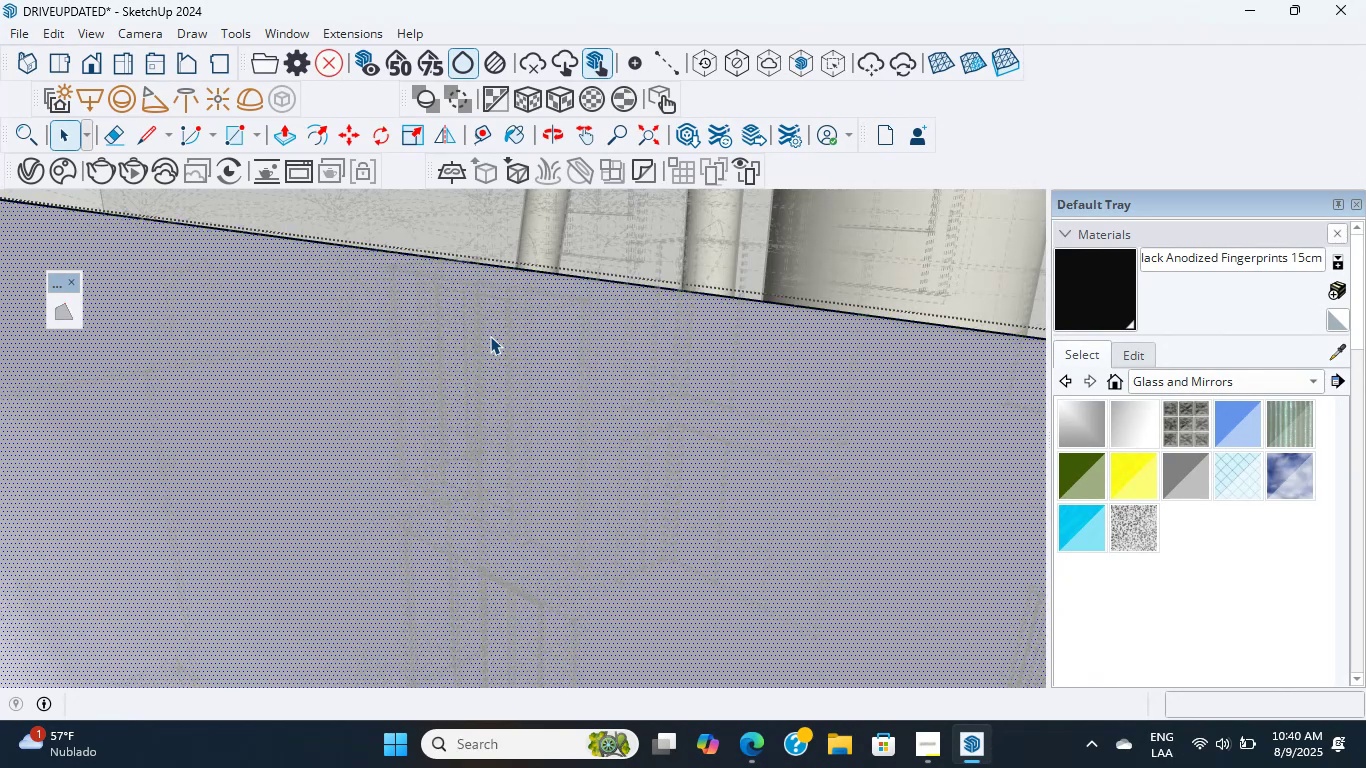 
triple_click([490, 336])
 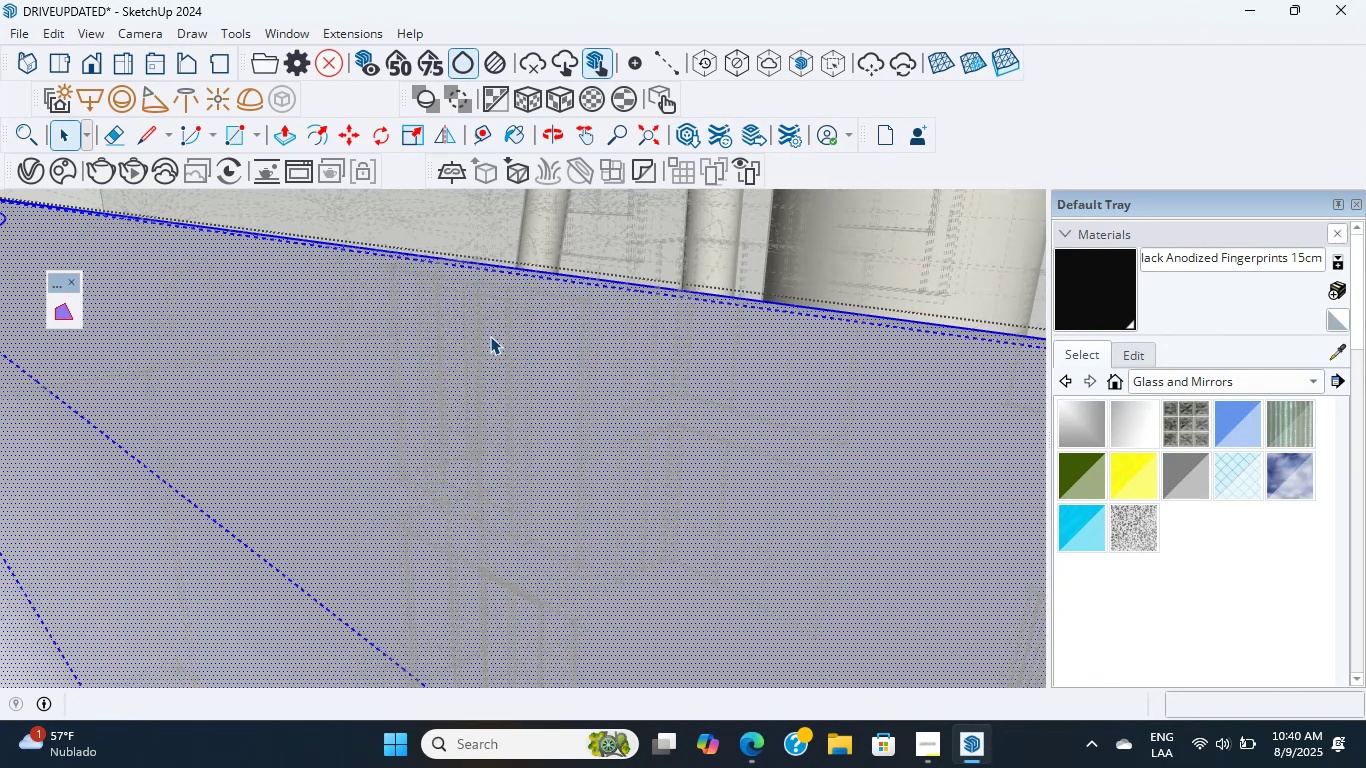 
triple_click([490, 336])
 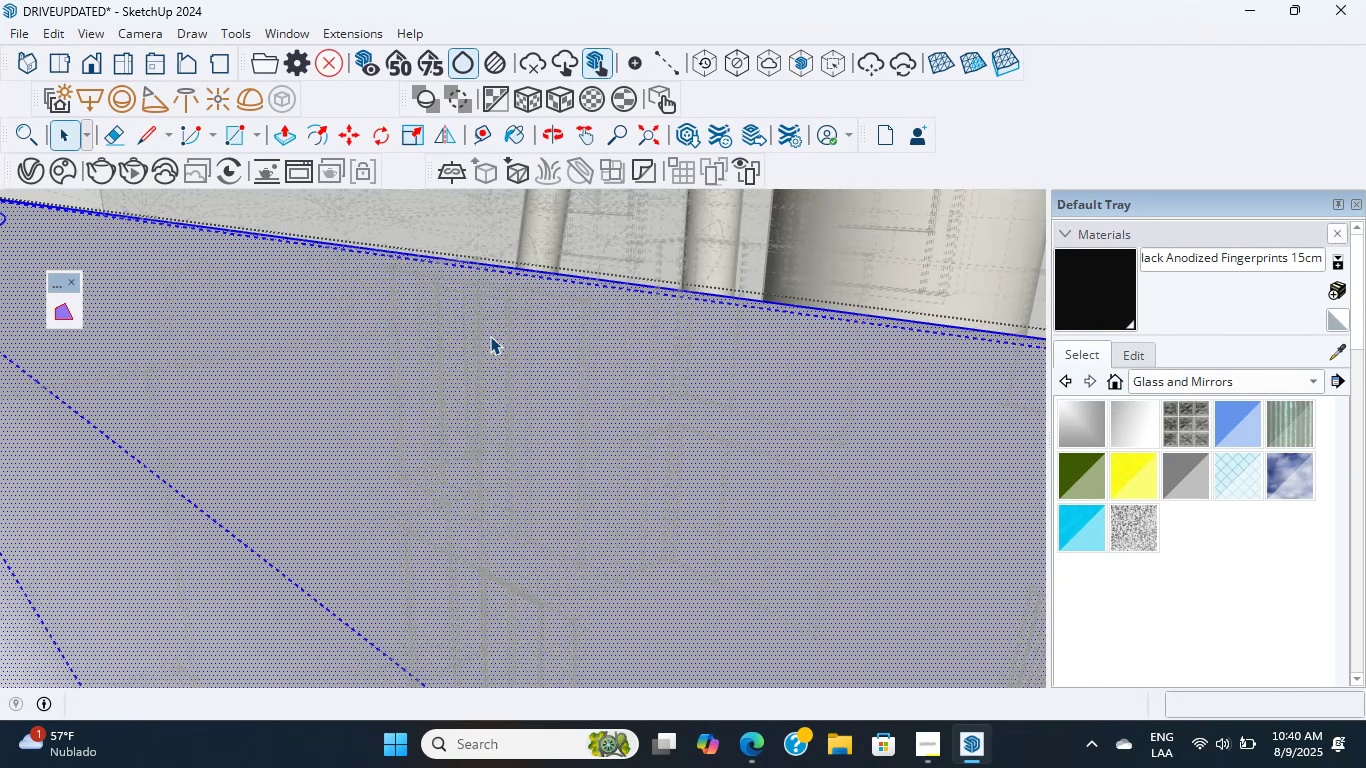 
scroll: coordinate [490, 336], scroll_direction: up, amount: 20.0
 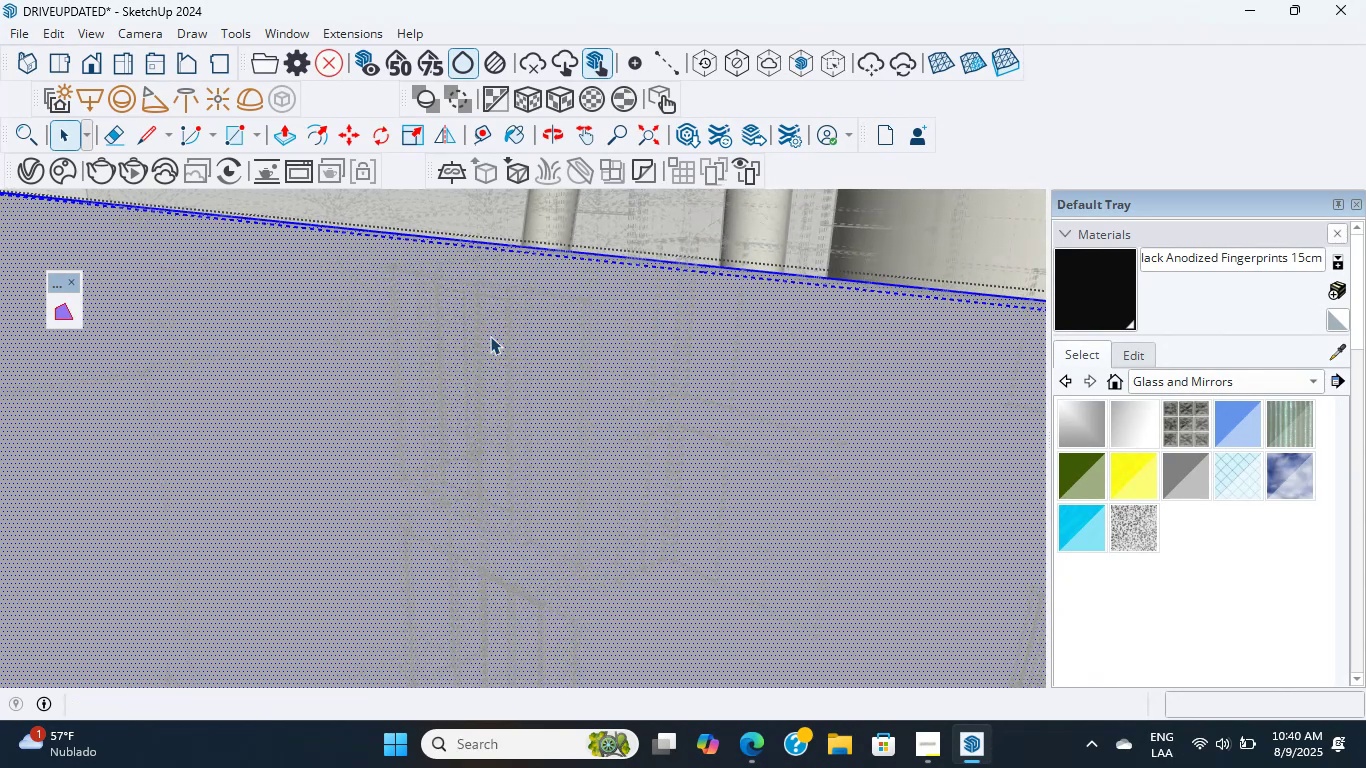 
middle_click([490, 336])
 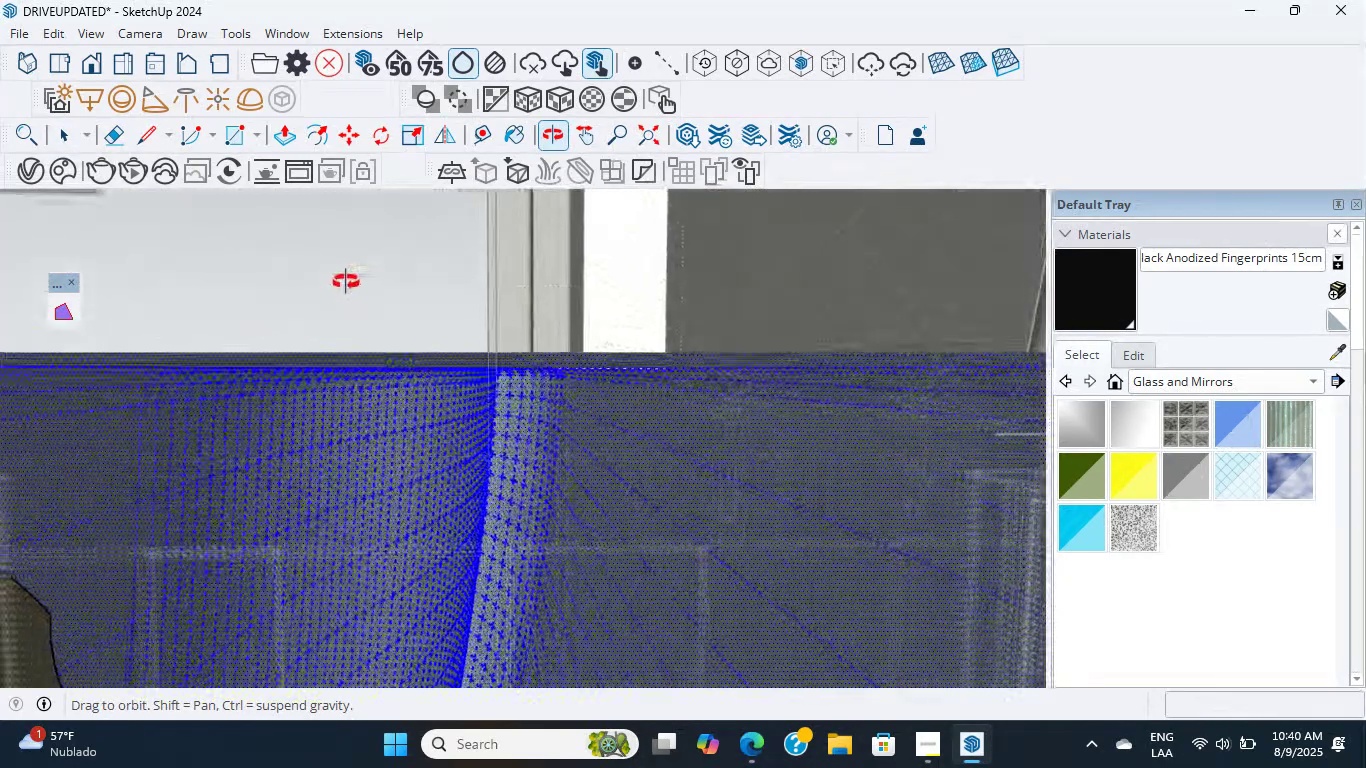 
scroll: coordinate [449, 529], scroll_direction: up, amount: 68.0
 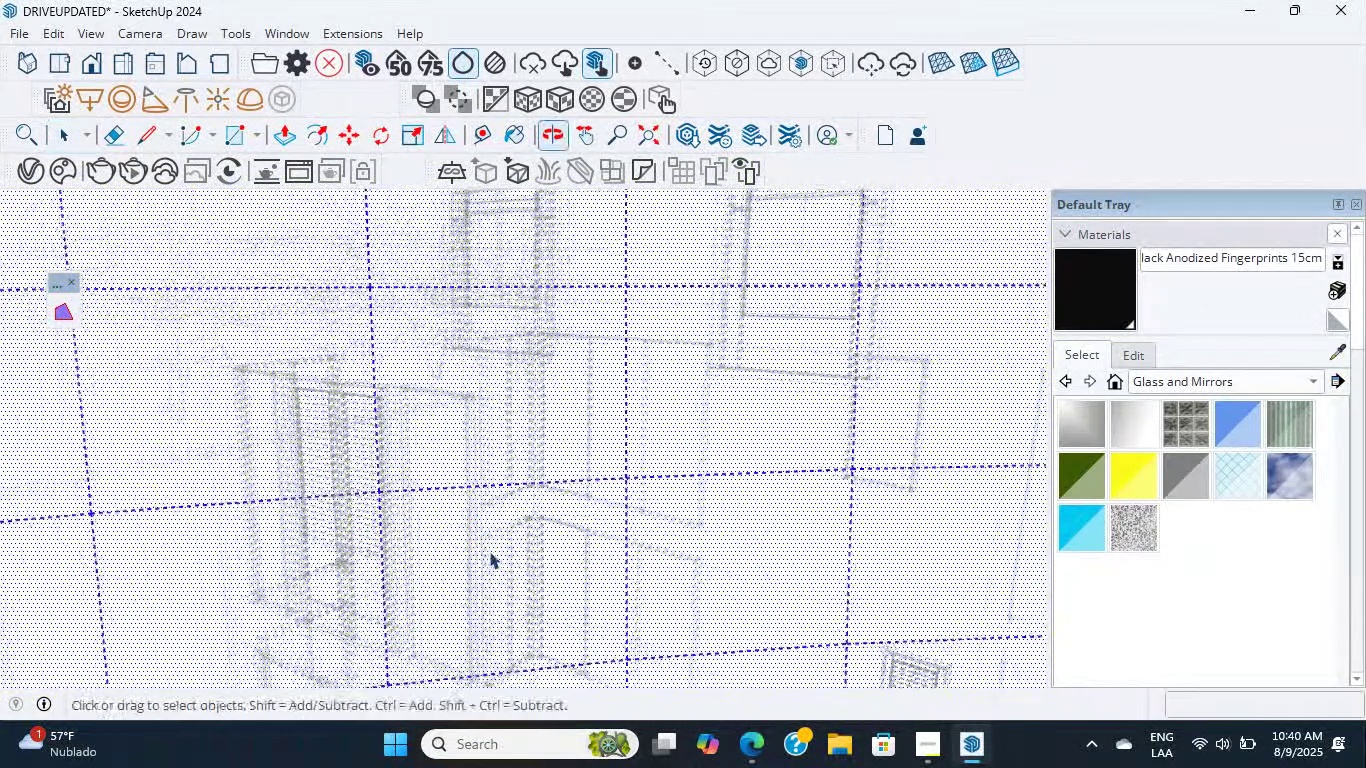 
scroll: coordinate [285, 433], scroll_direction: down, amount: 24.0
 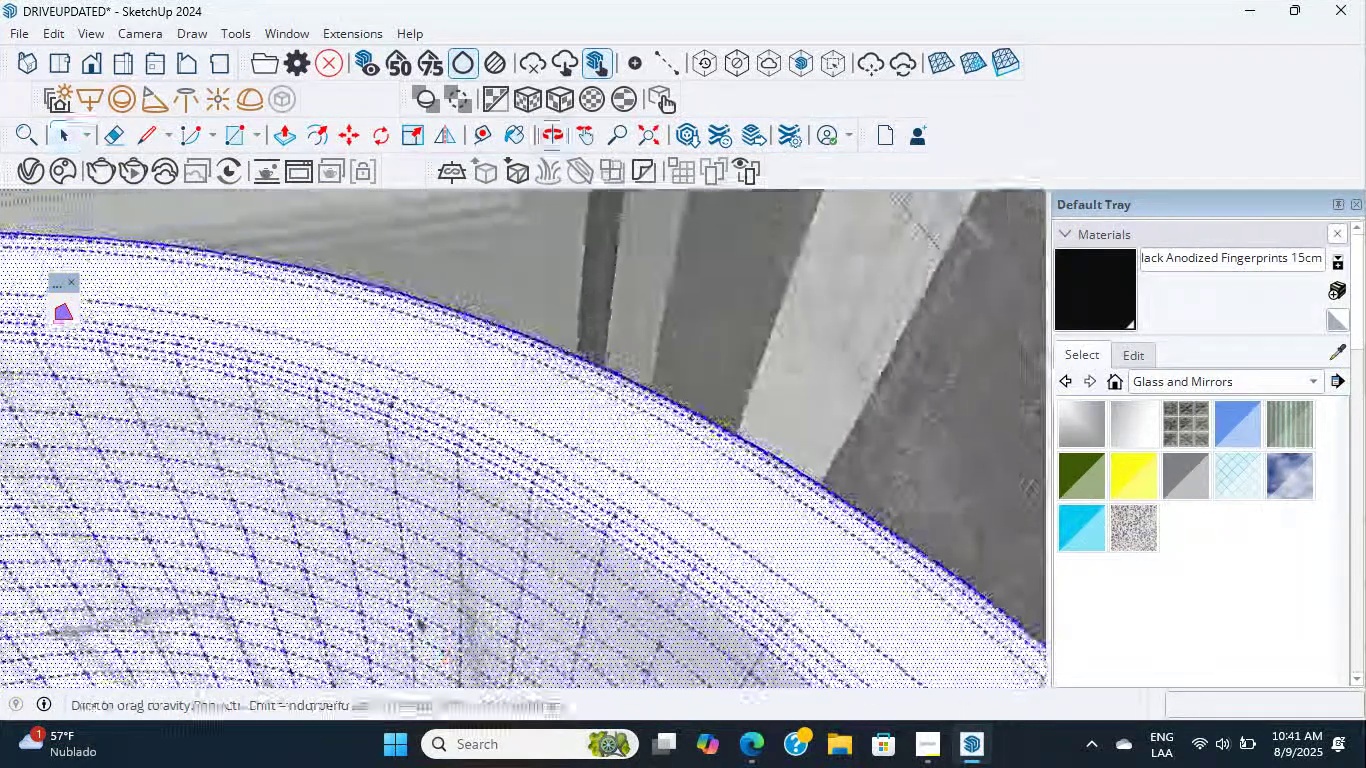 
scroll: coordinate [527, 310], scroll_direction: up, amount: 24.0
 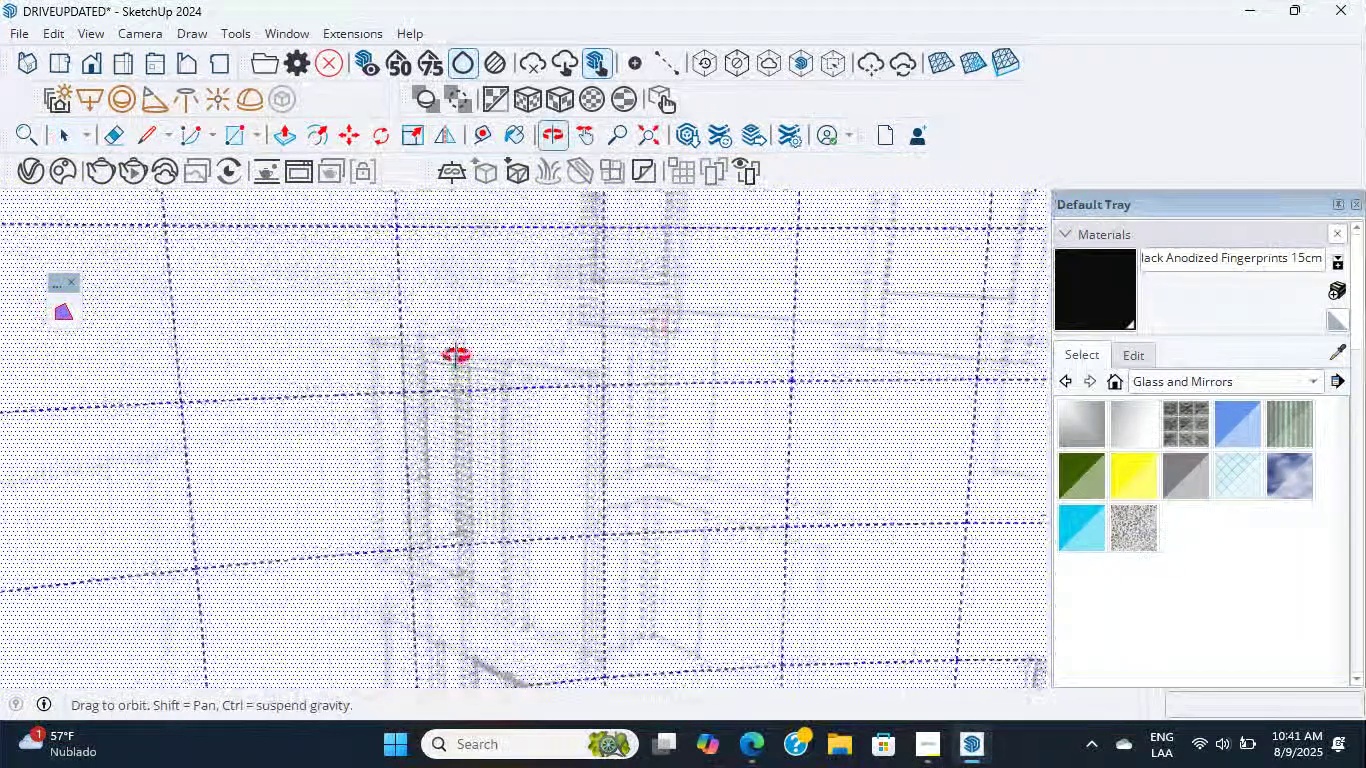 
scroll: coordinate [614, 392], scroll_direction: none, amount: 0.0
 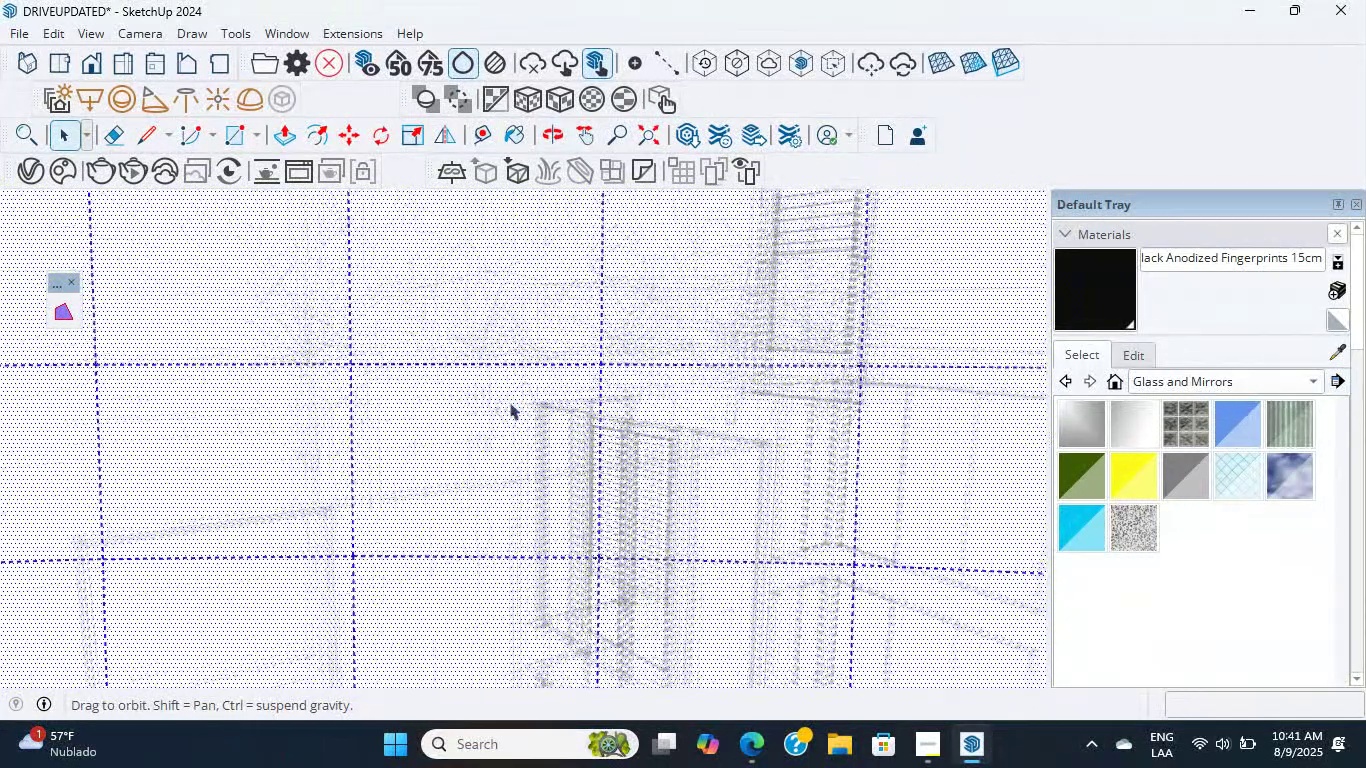 
scroll: coordinate [699, 516], scroll_direction: up, amount: 13.0
 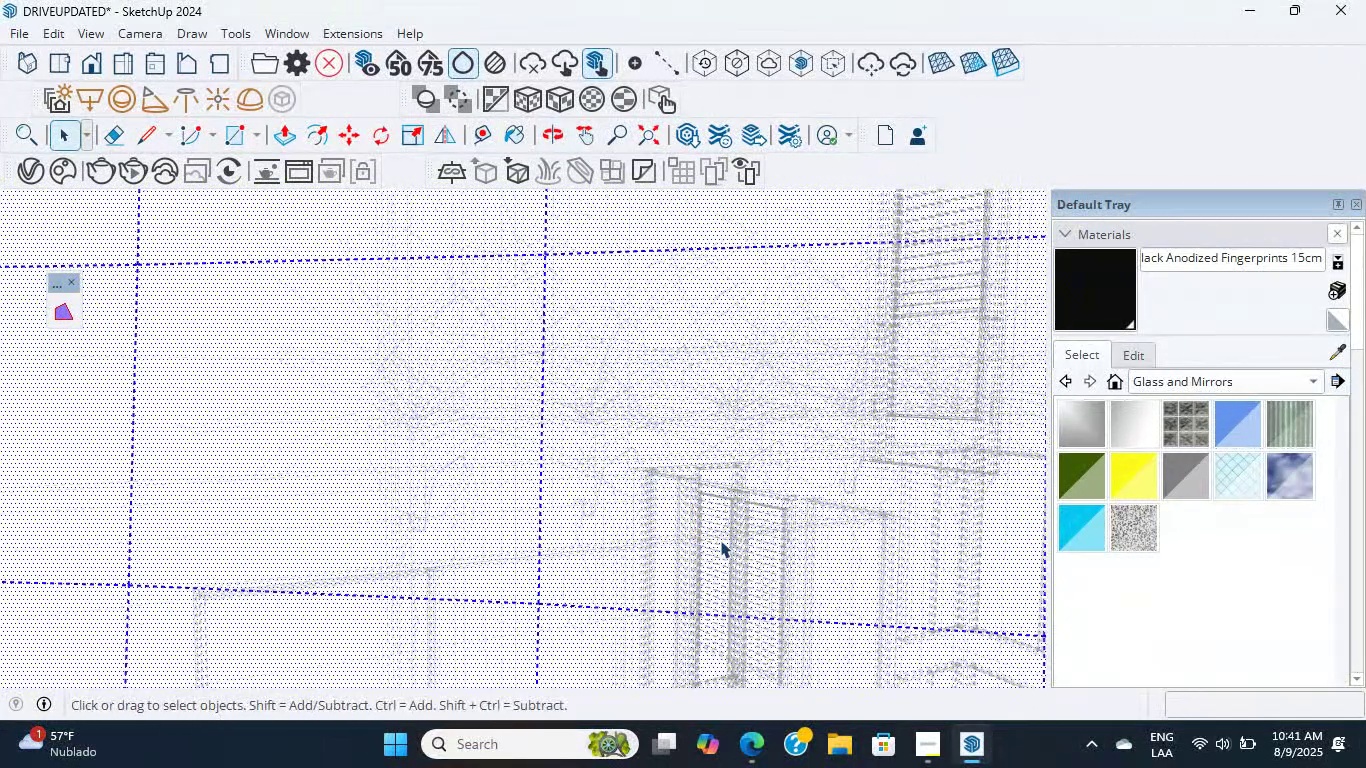 
double_click([720, 540])
 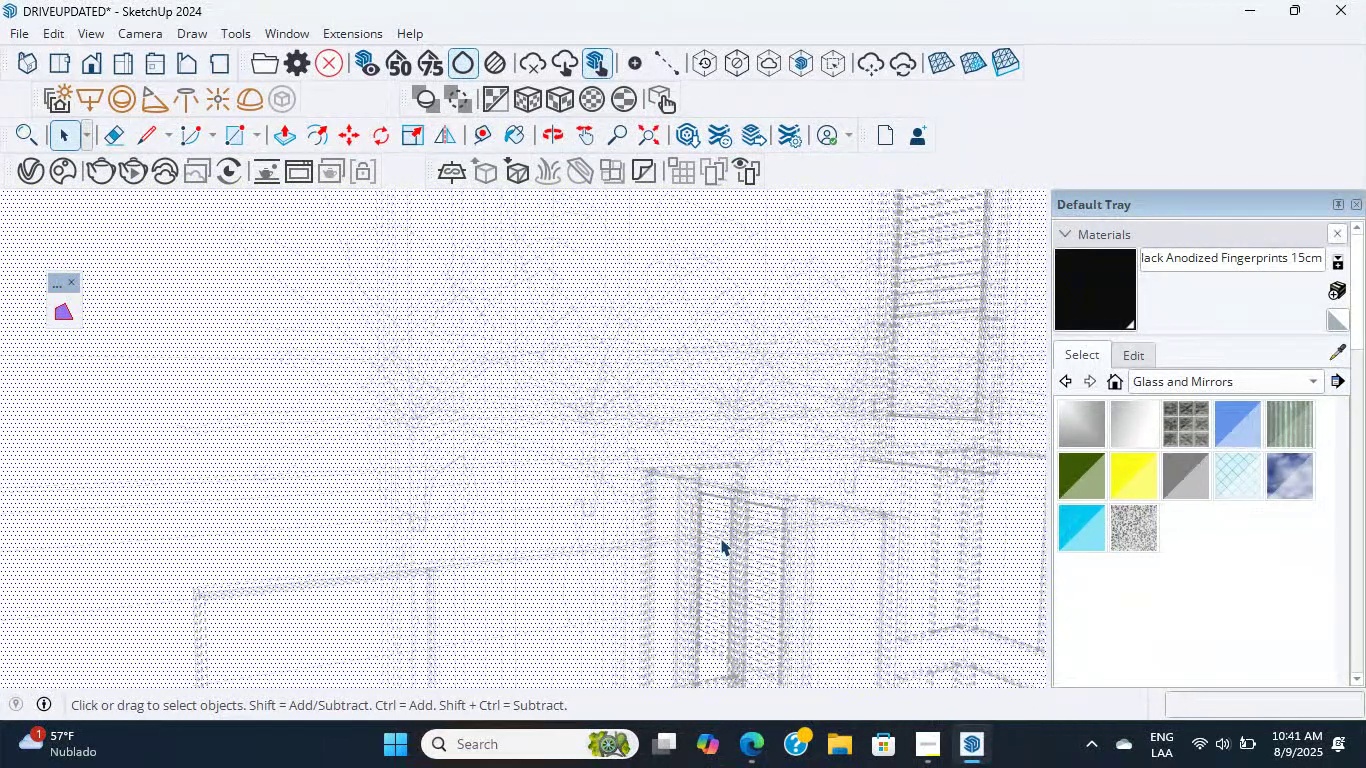 
scroll: coordinate [739, 531], scroll_direction: up, amount: 3.0
 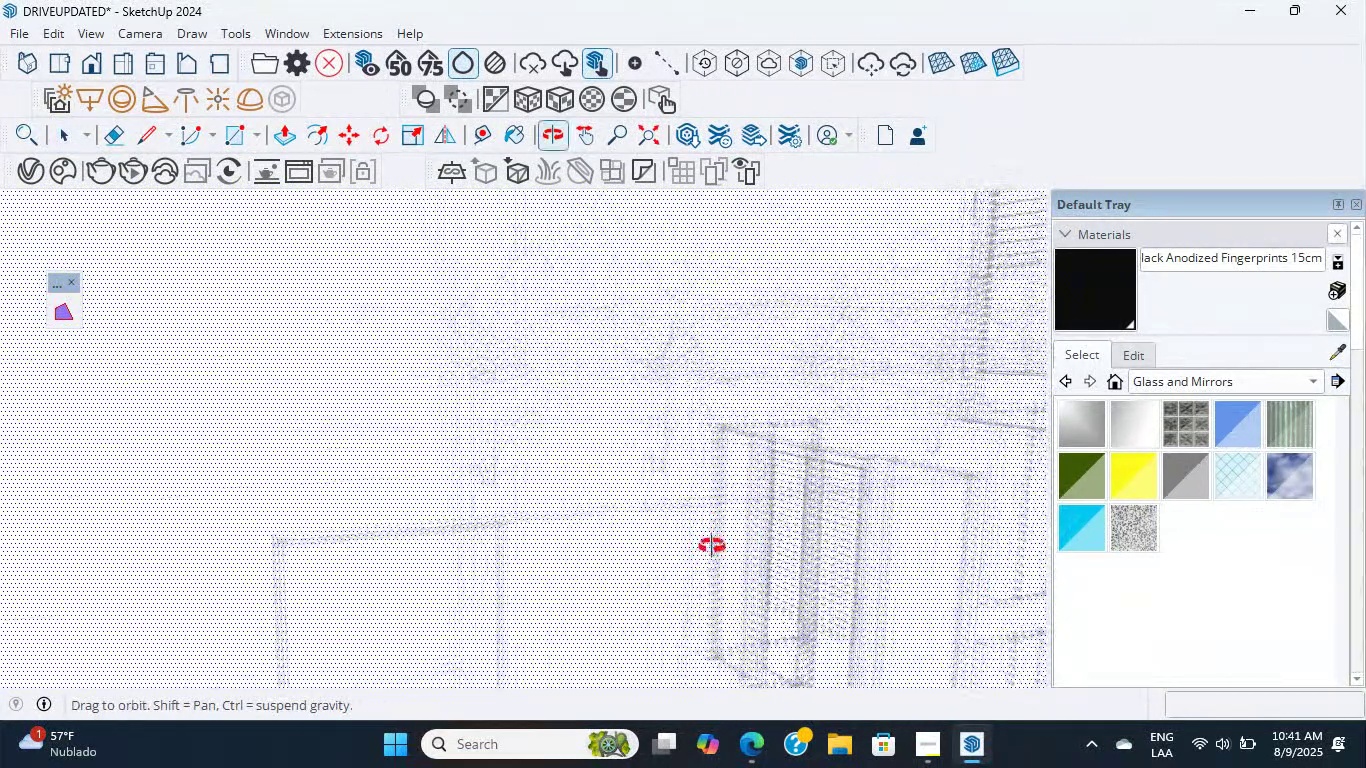 
scroll: coordinate [210, 508], scroll_direction: down, amount: 37.0
 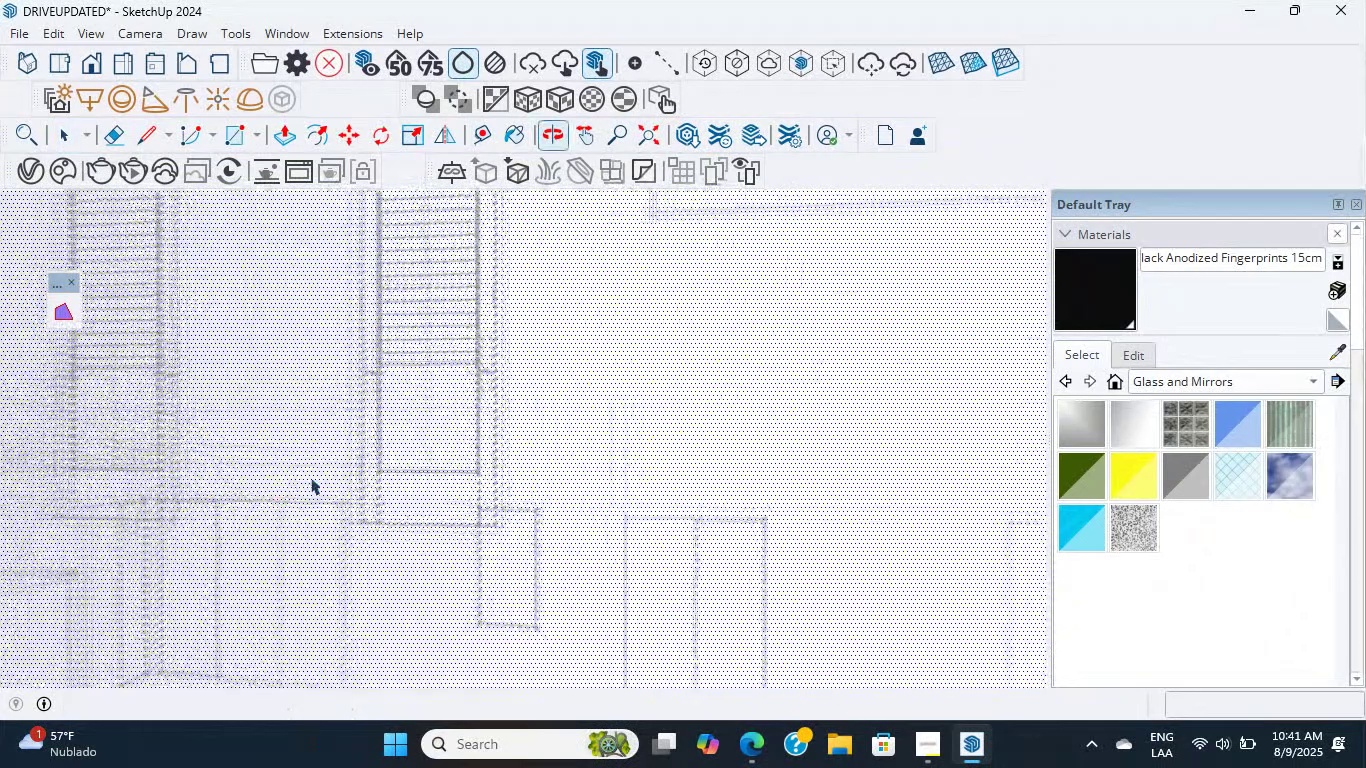 
scroll: coordinate [472, 521], scroll_direction: up, amount: 4.0
 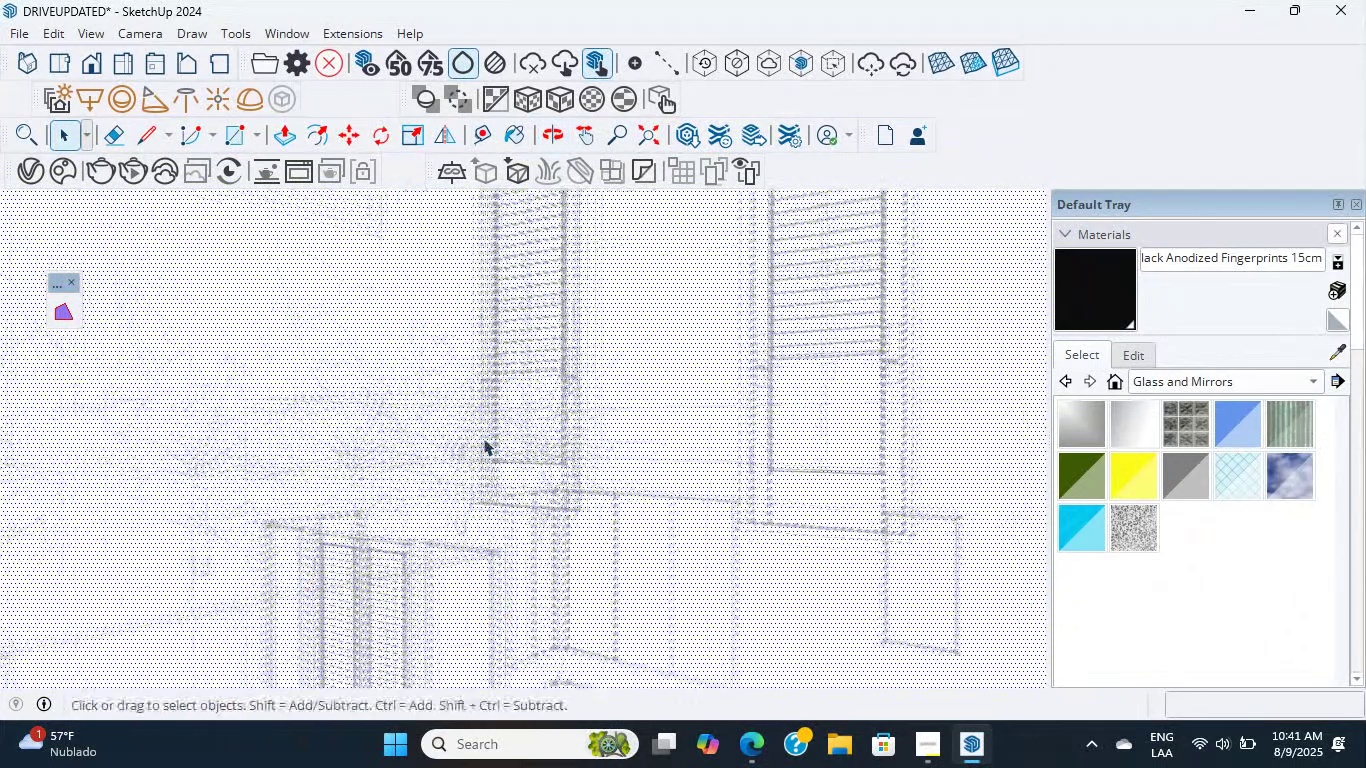 
scroll: coordinate [516, 508], scroll_direction: down, amount: 21.0
 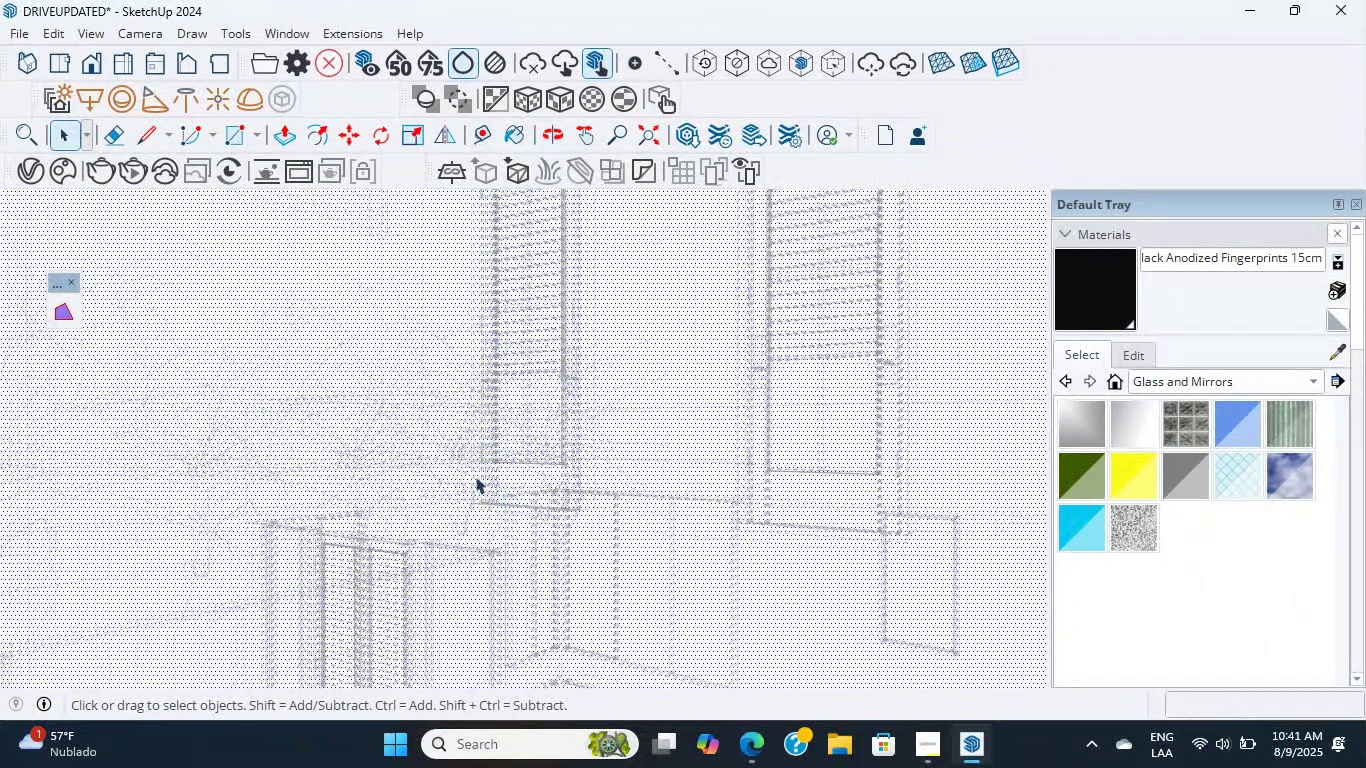 
double_click([475, 476])
 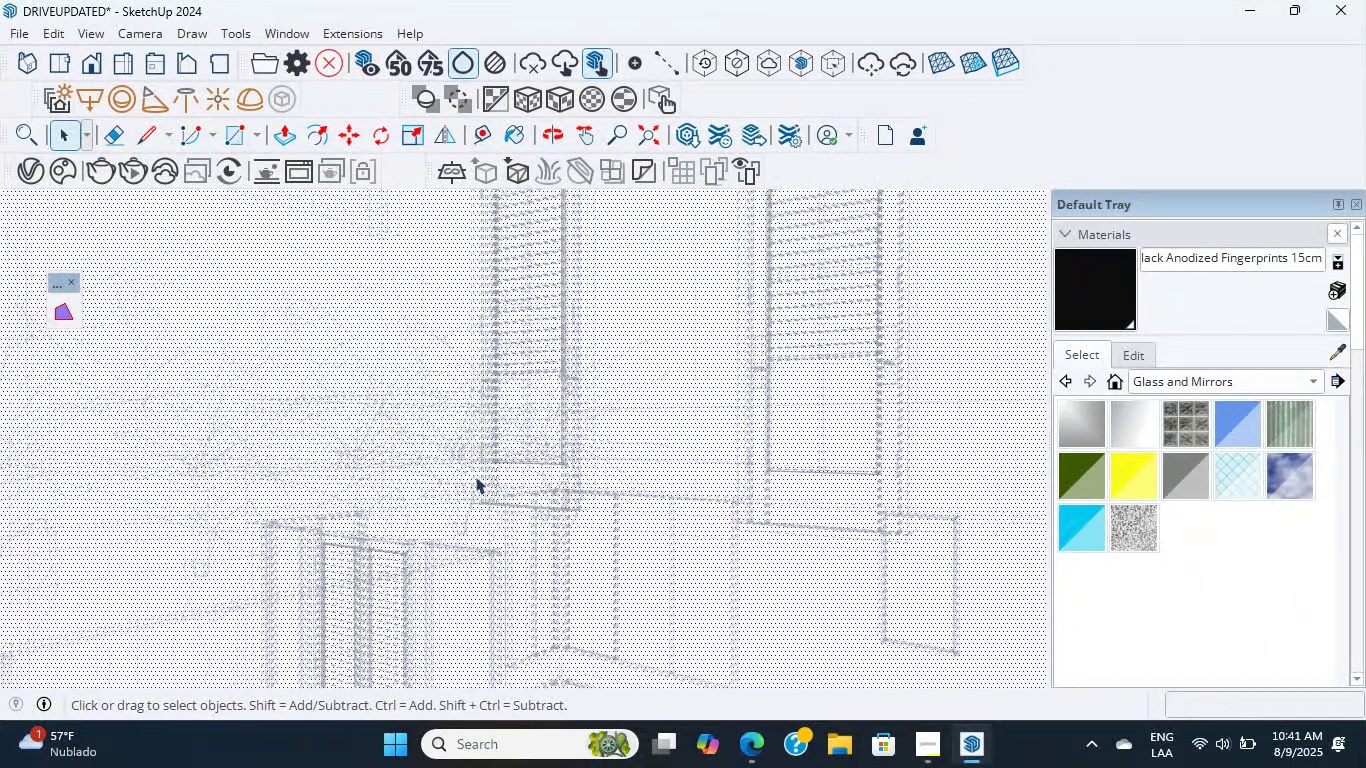 
triple_click([475, 476])
 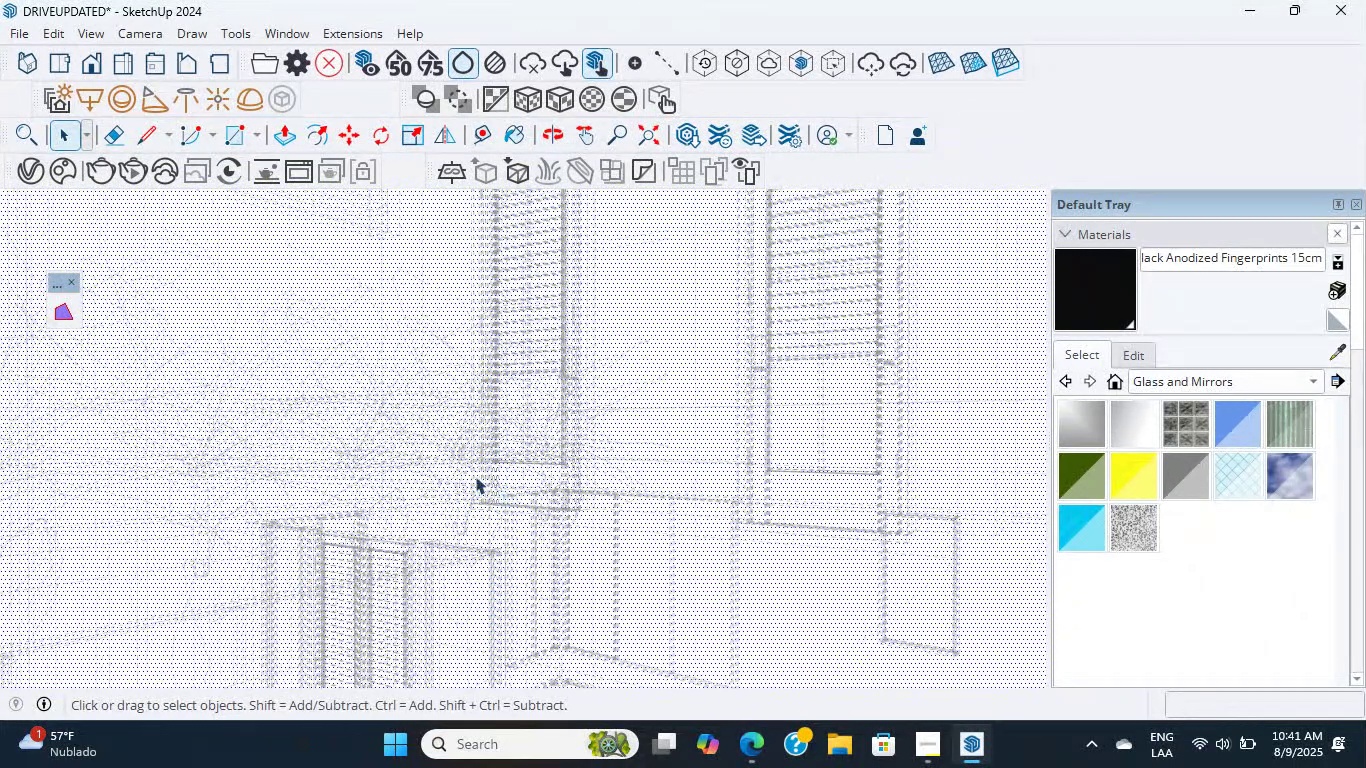 
triple_click([475, 476])
 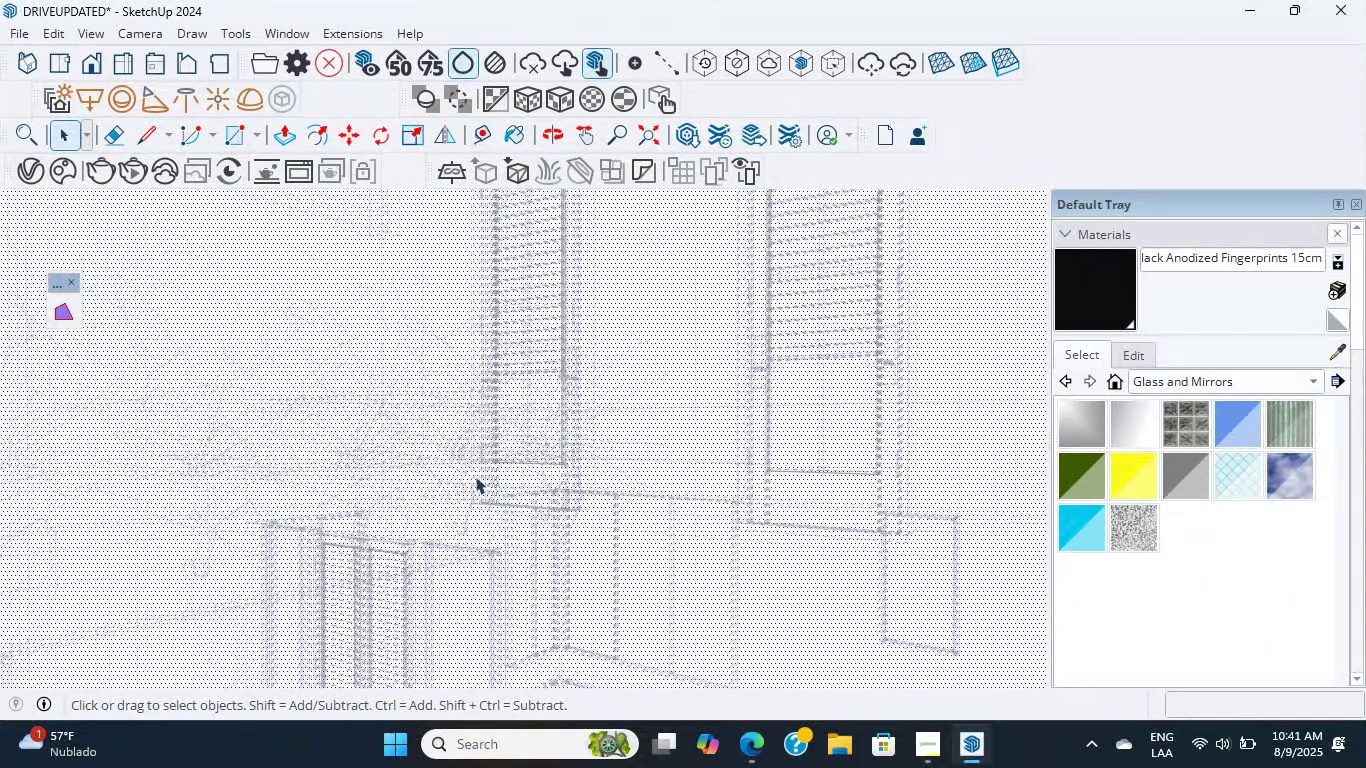 
triple_click([475, 476])
 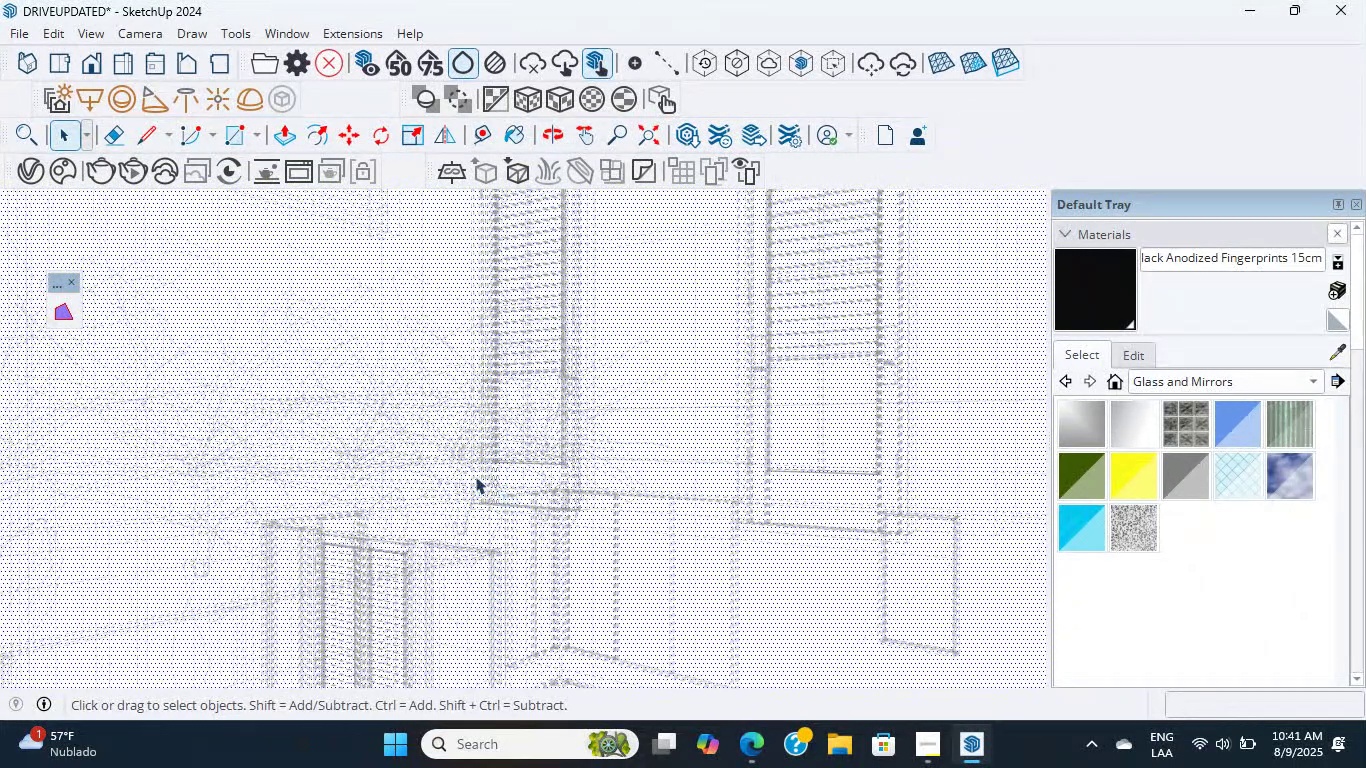 
triple_click([475, 476])
 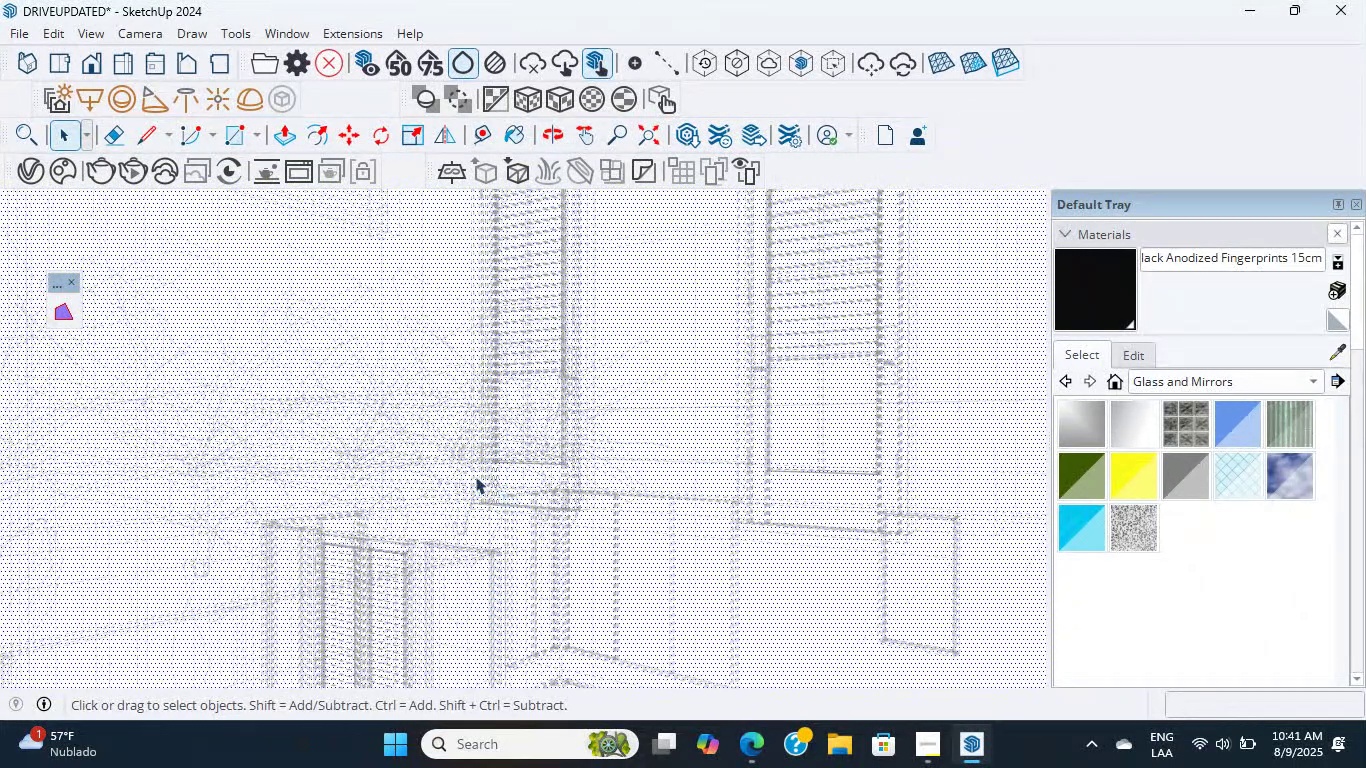 
triple_click([475, 476])
 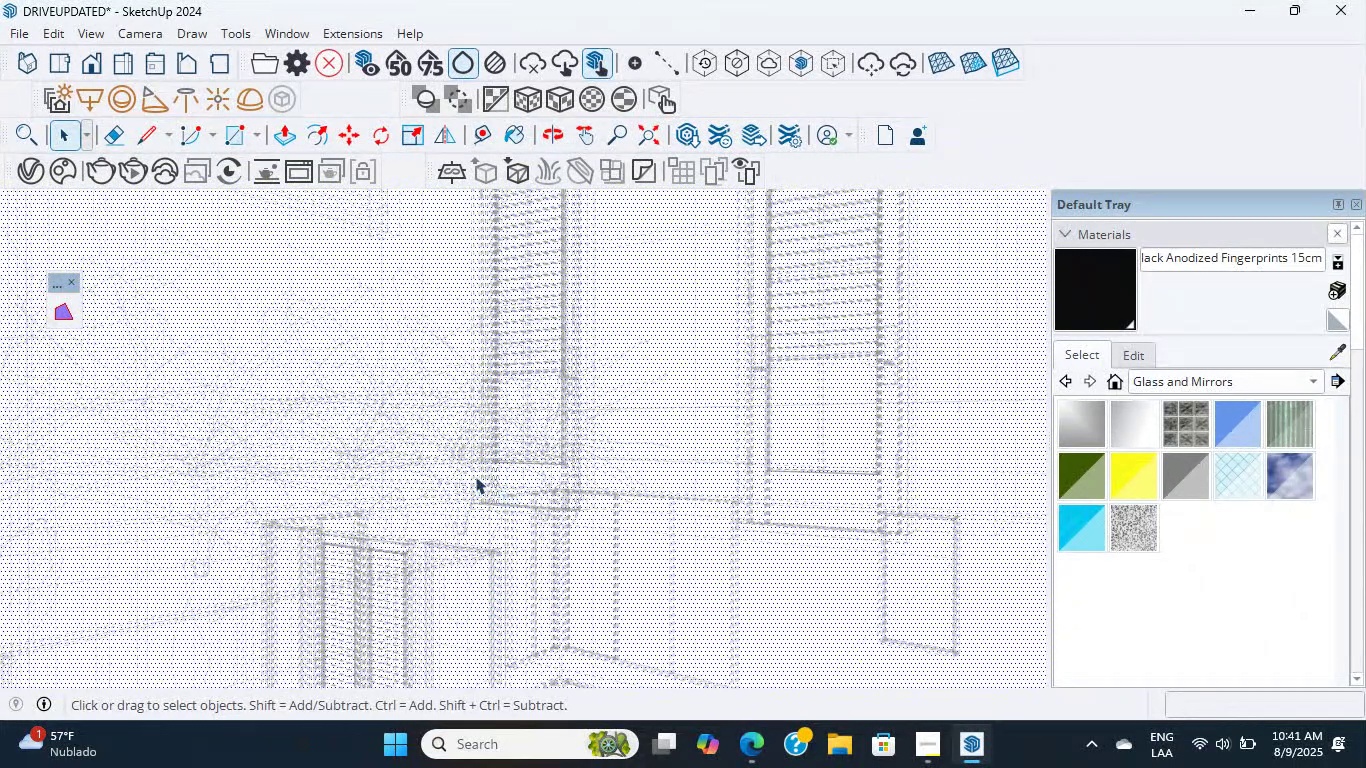 
triple_click([475, 476])
 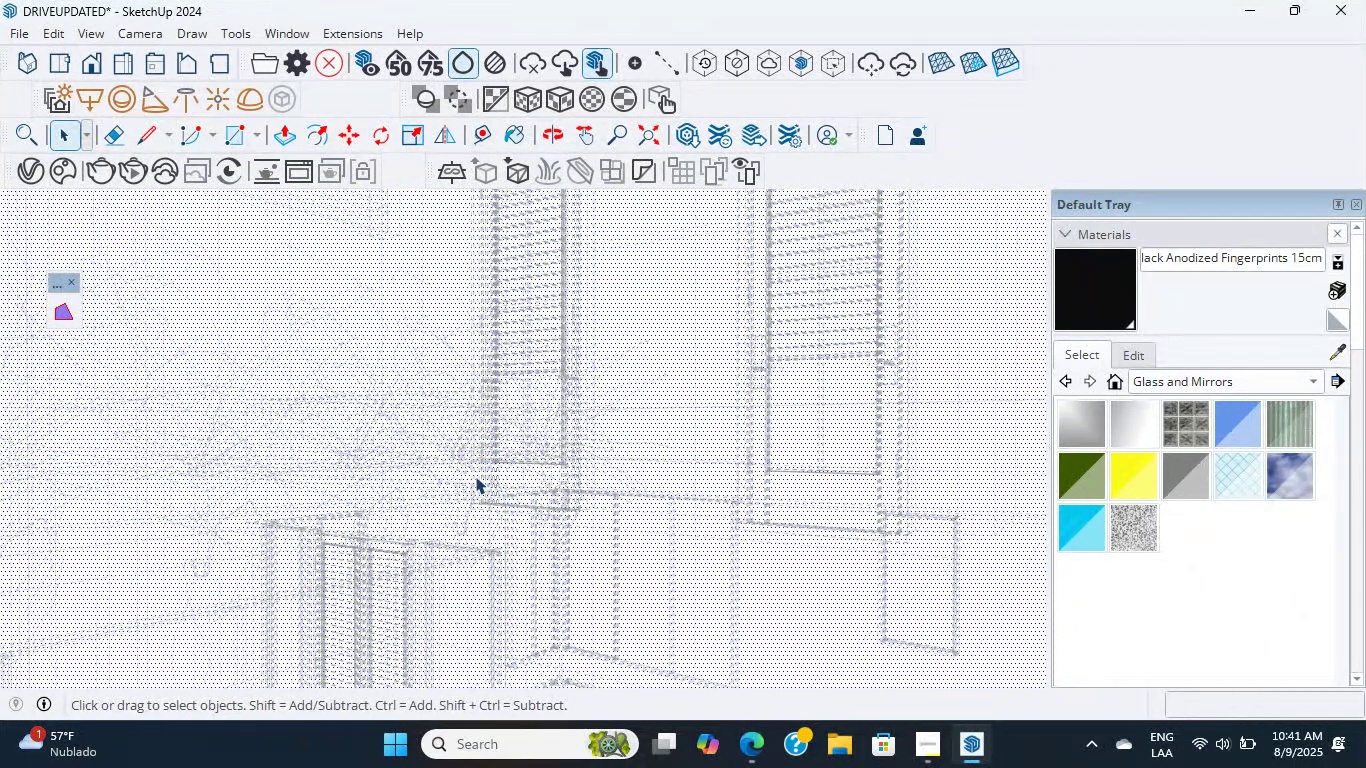 
double_click([475, 476])
 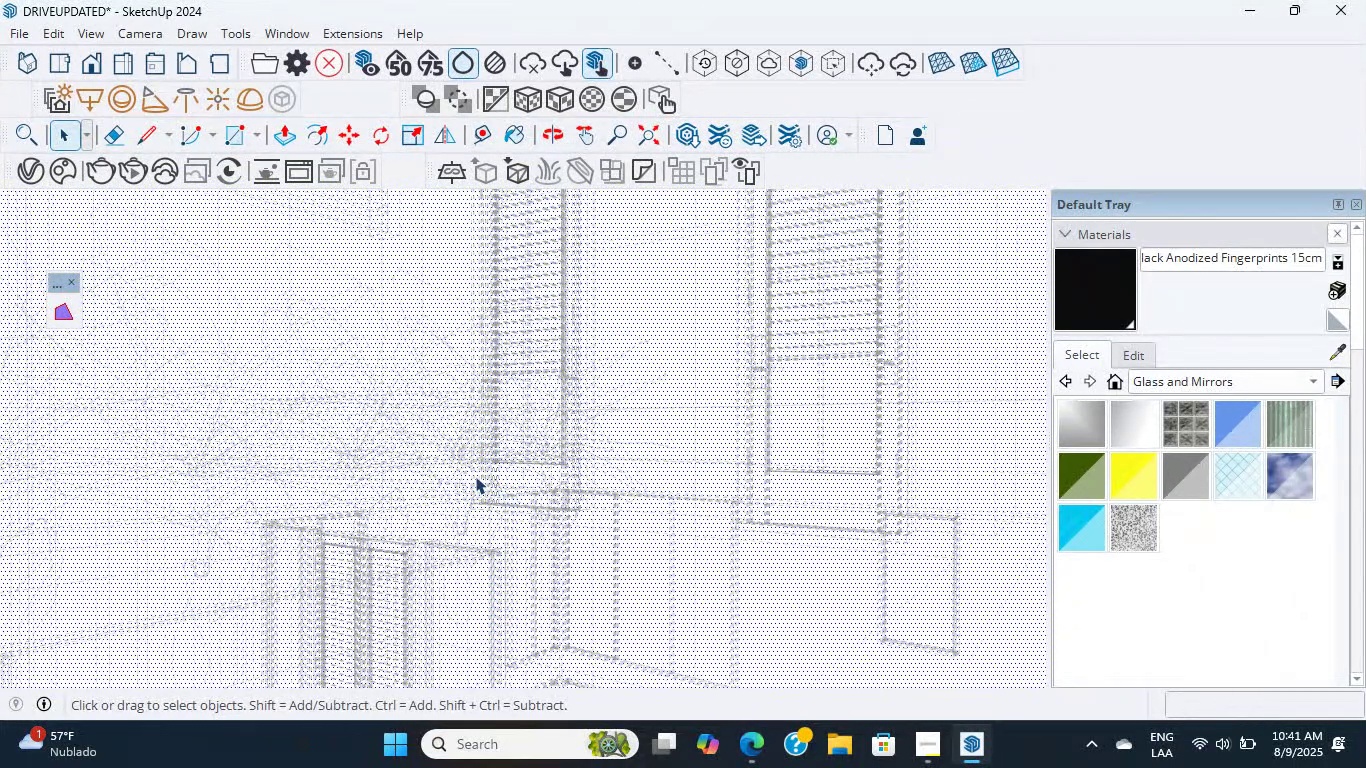 
triple_click([475, 476])
 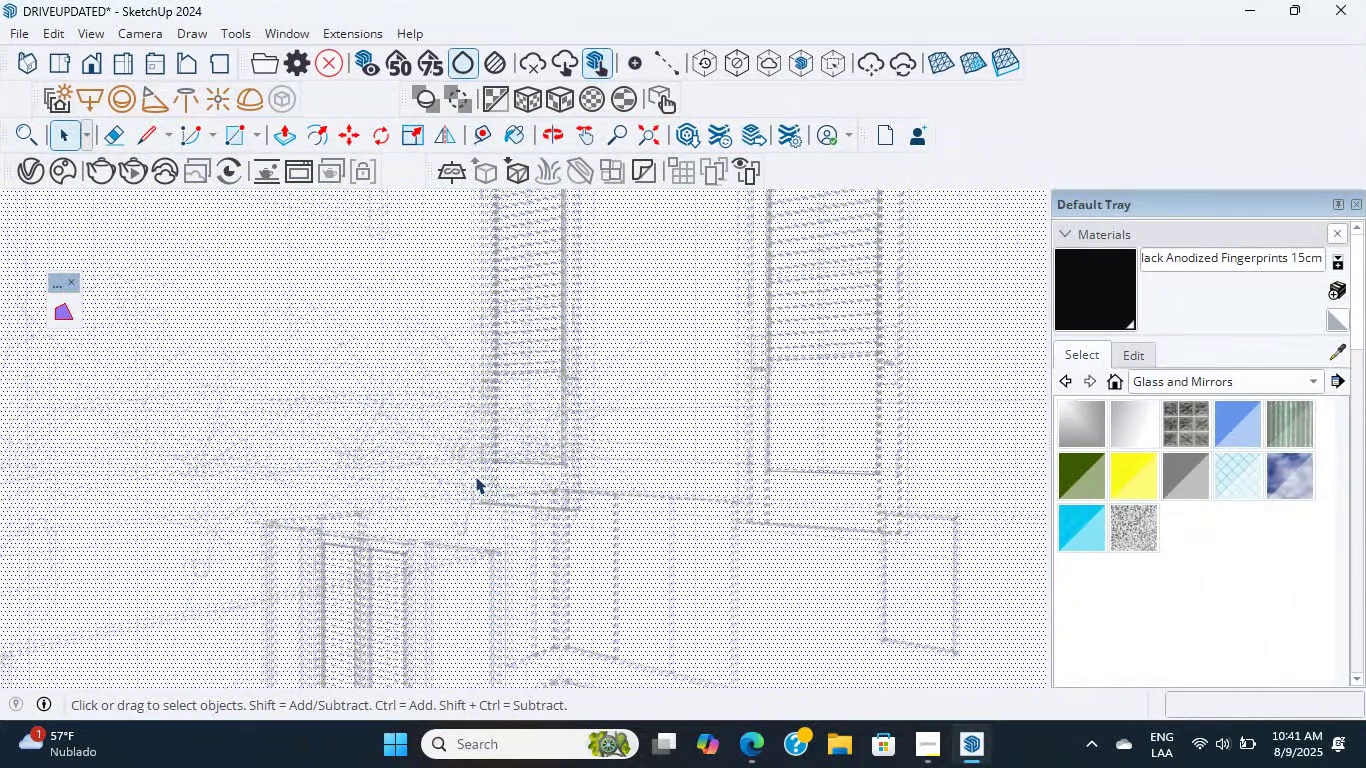 
triple_click([475, 476])
 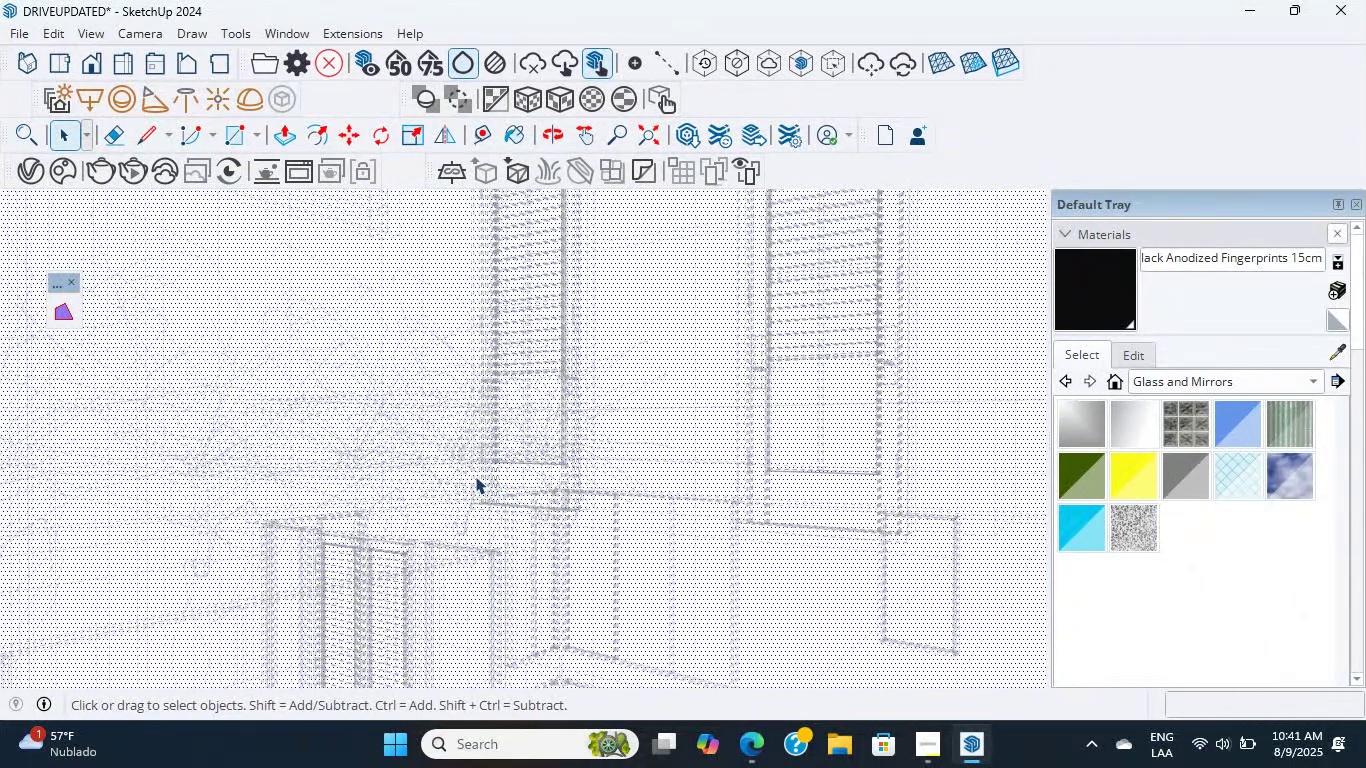 
triple_click([475, 476])
 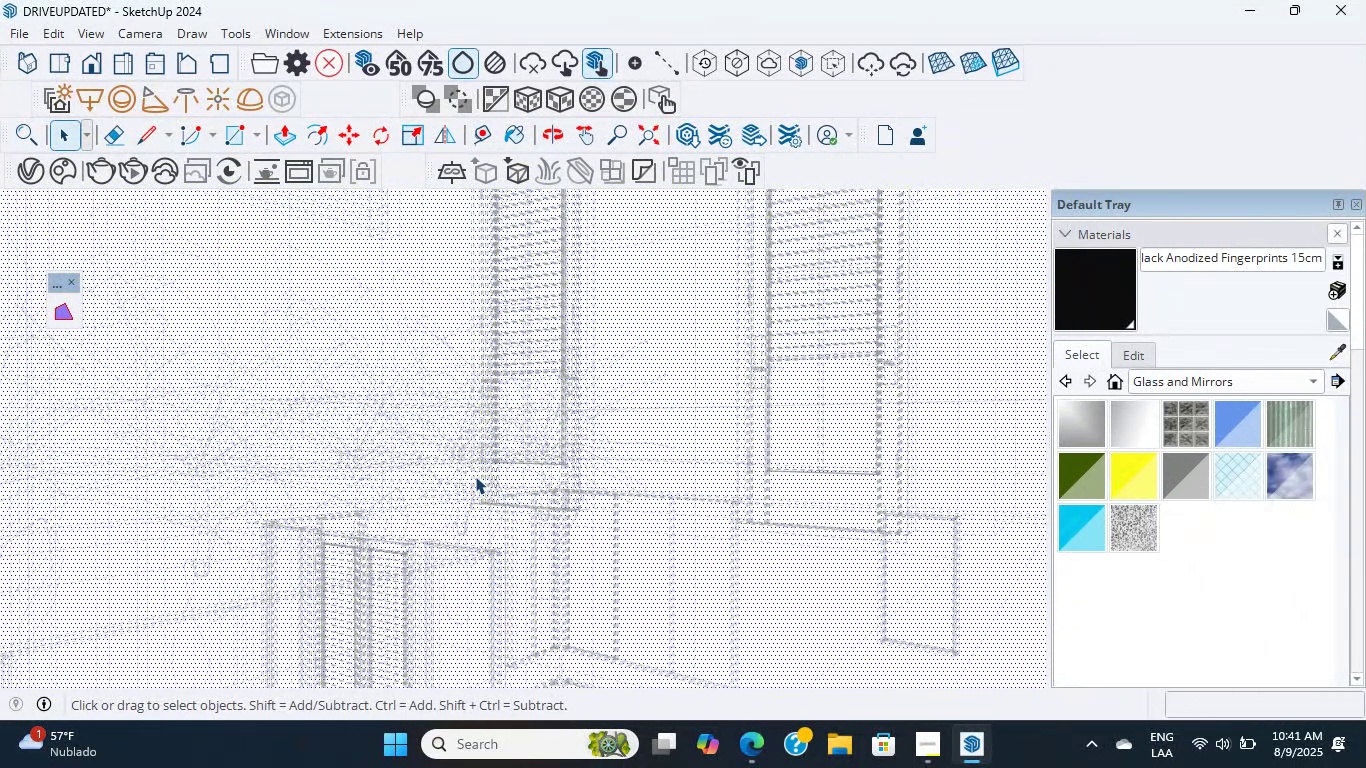 
triple_click([475, 476])
 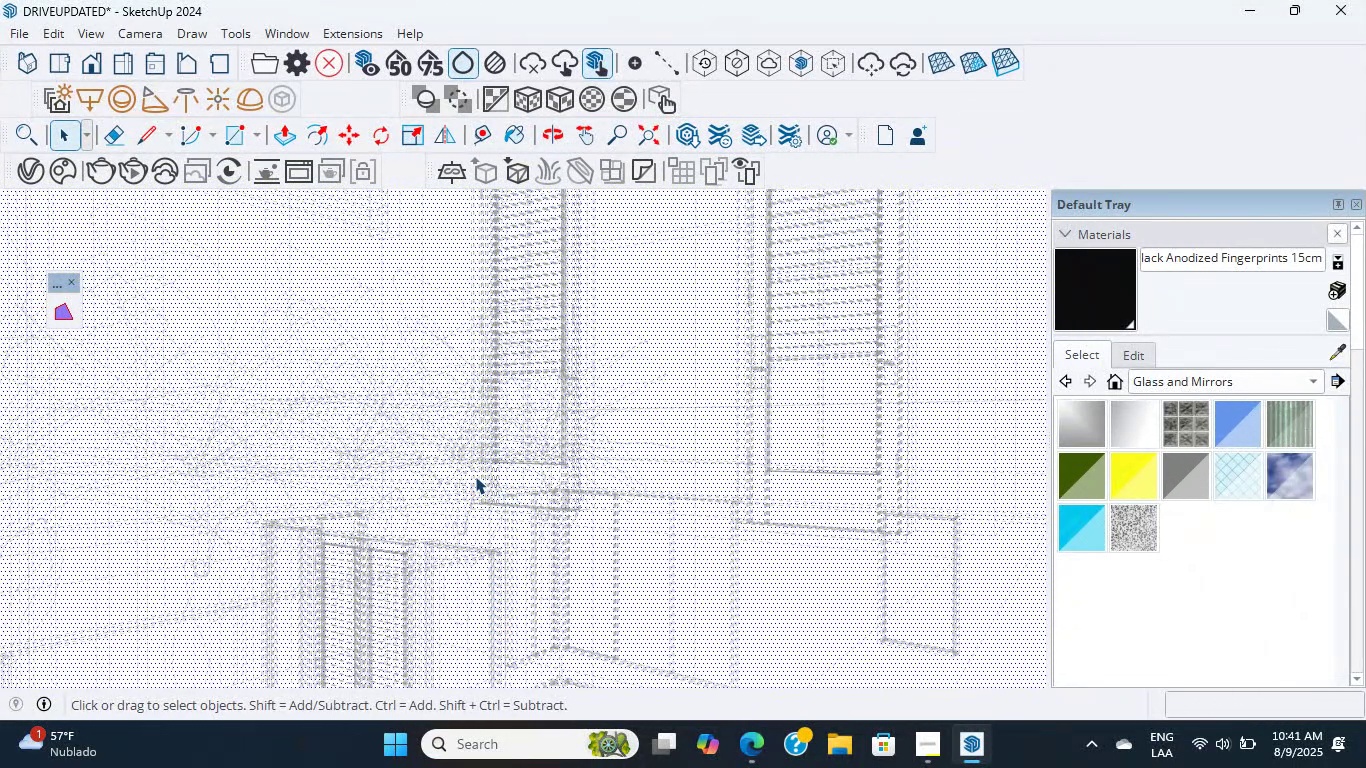 
scroll: coordinate [573, 462], scroll_direction: down, amount: 131.0
 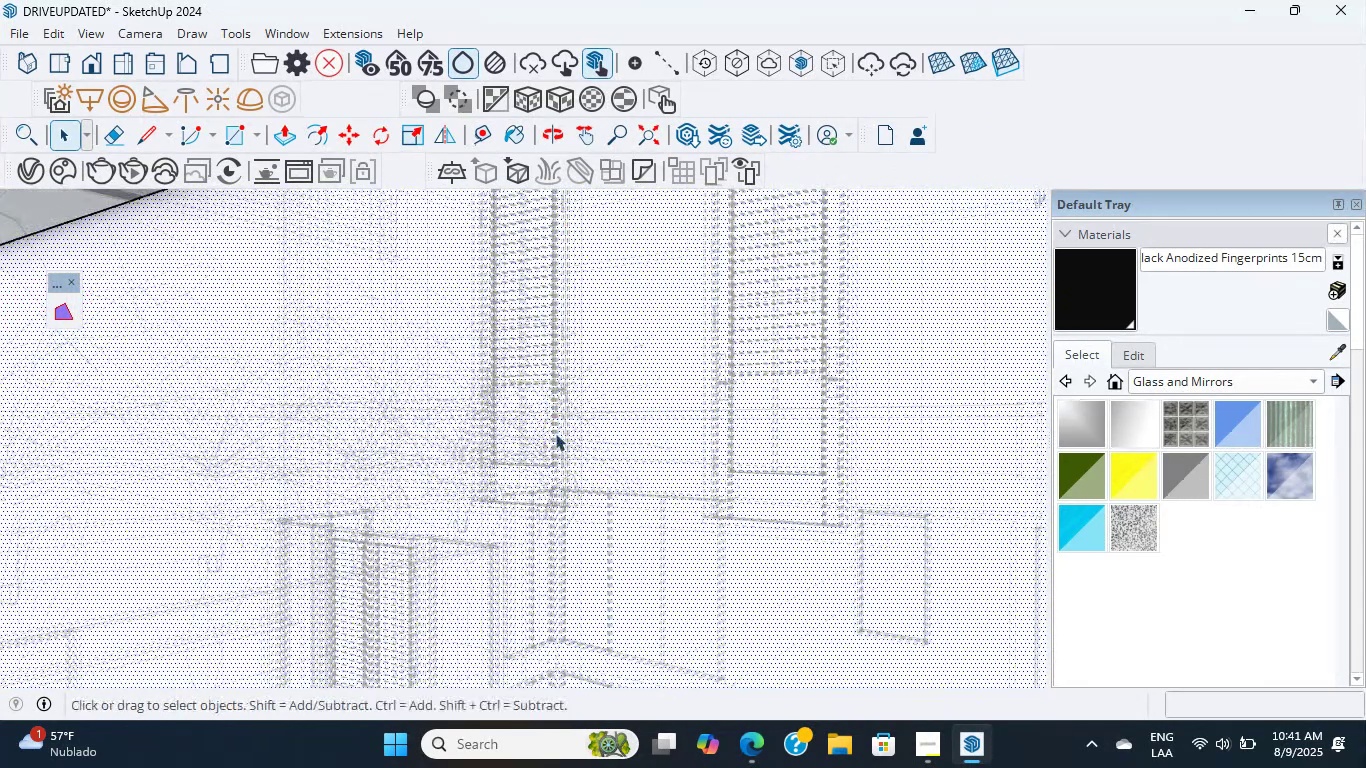 
hold_key(key=ShiftLeft, duration=0.92)
 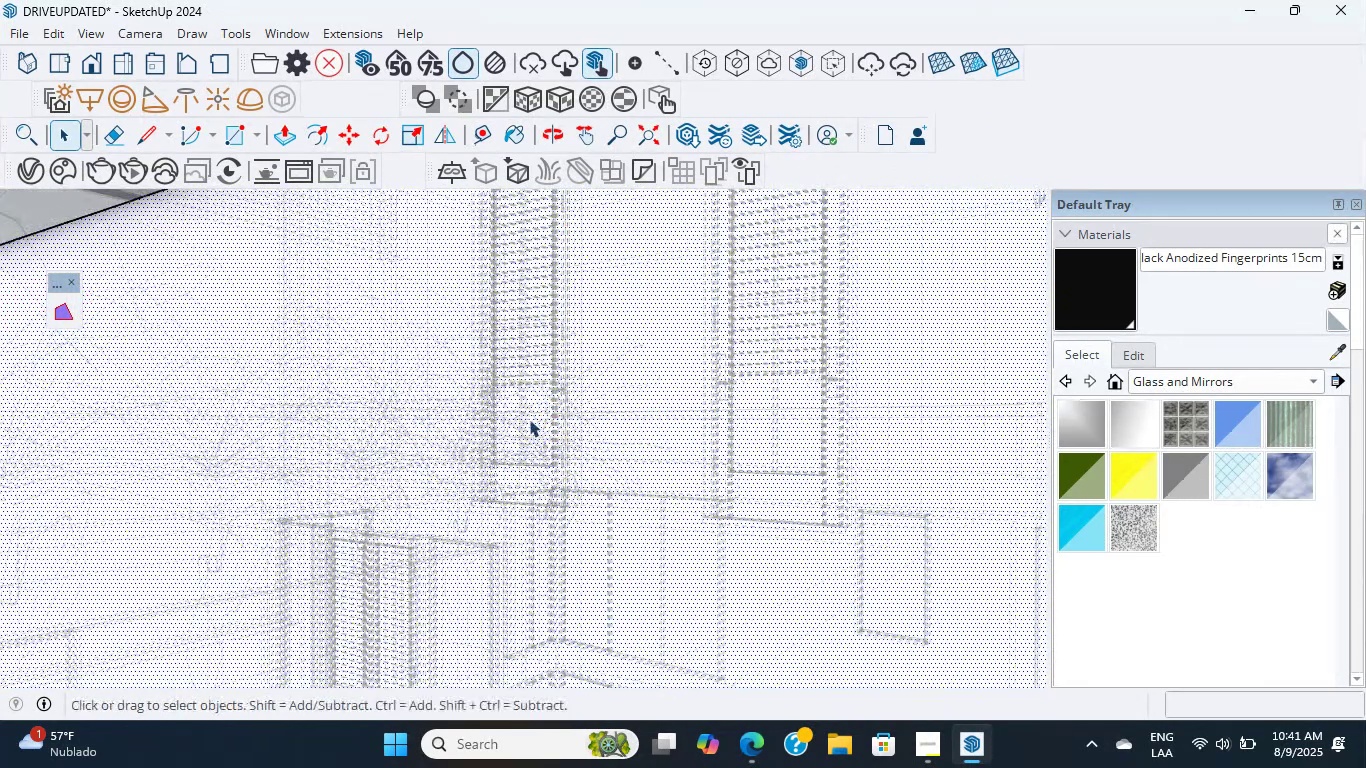 
scroll: coordinate [559, 480], scroll_direction: down, amount: 1.0
 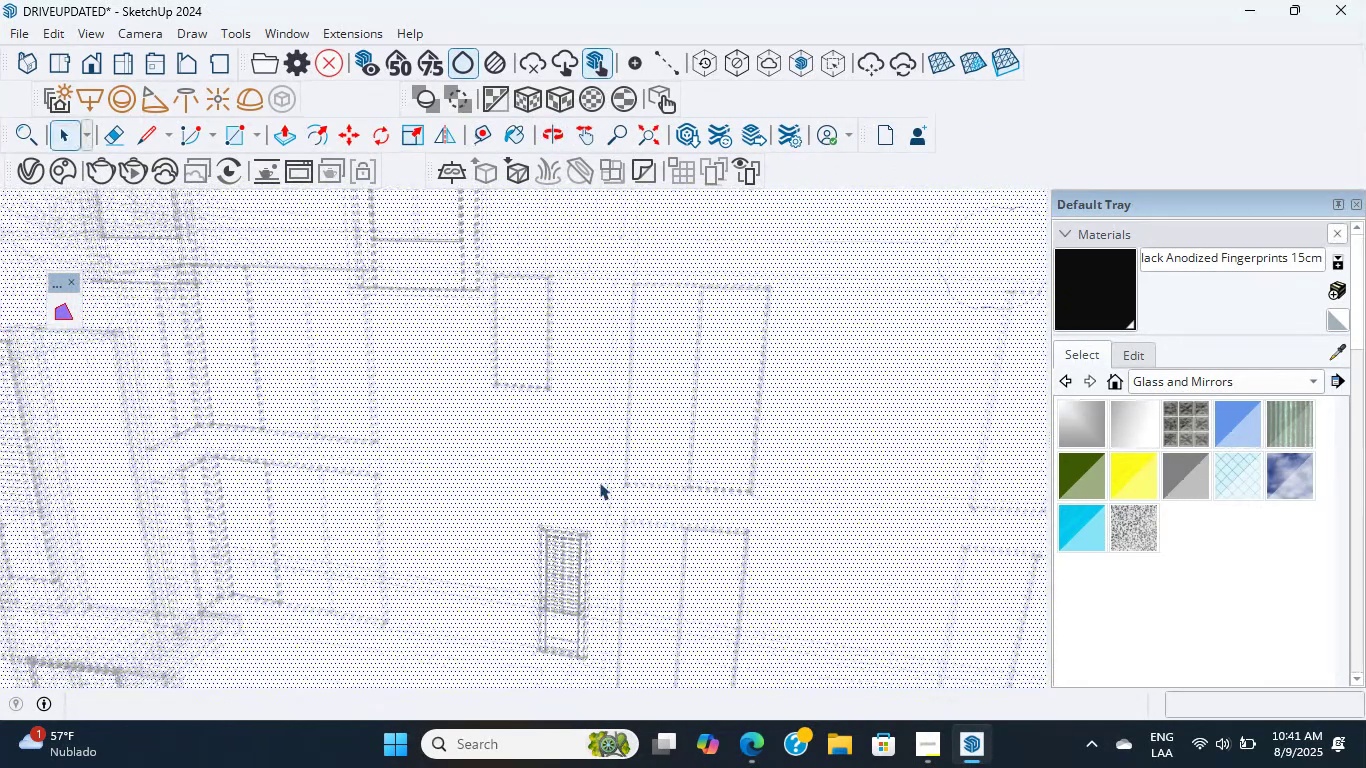 
hold_key(key=ShiftLeft, duration=1.25)
scroll: coordinate [443, 511], scroll_direction: down, amount: 1.0
 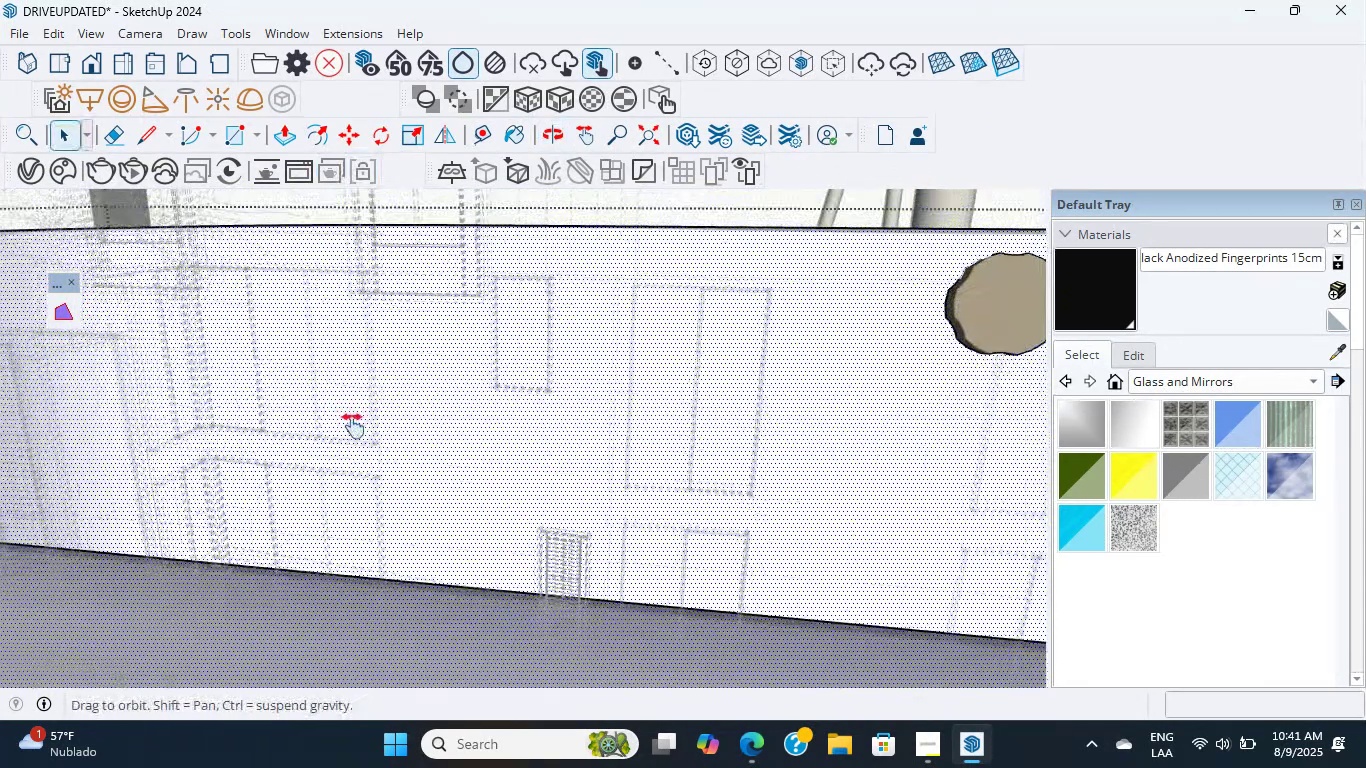 
scroll: coordinate [401, 512], scroll_direction: up, amount: 19.0
 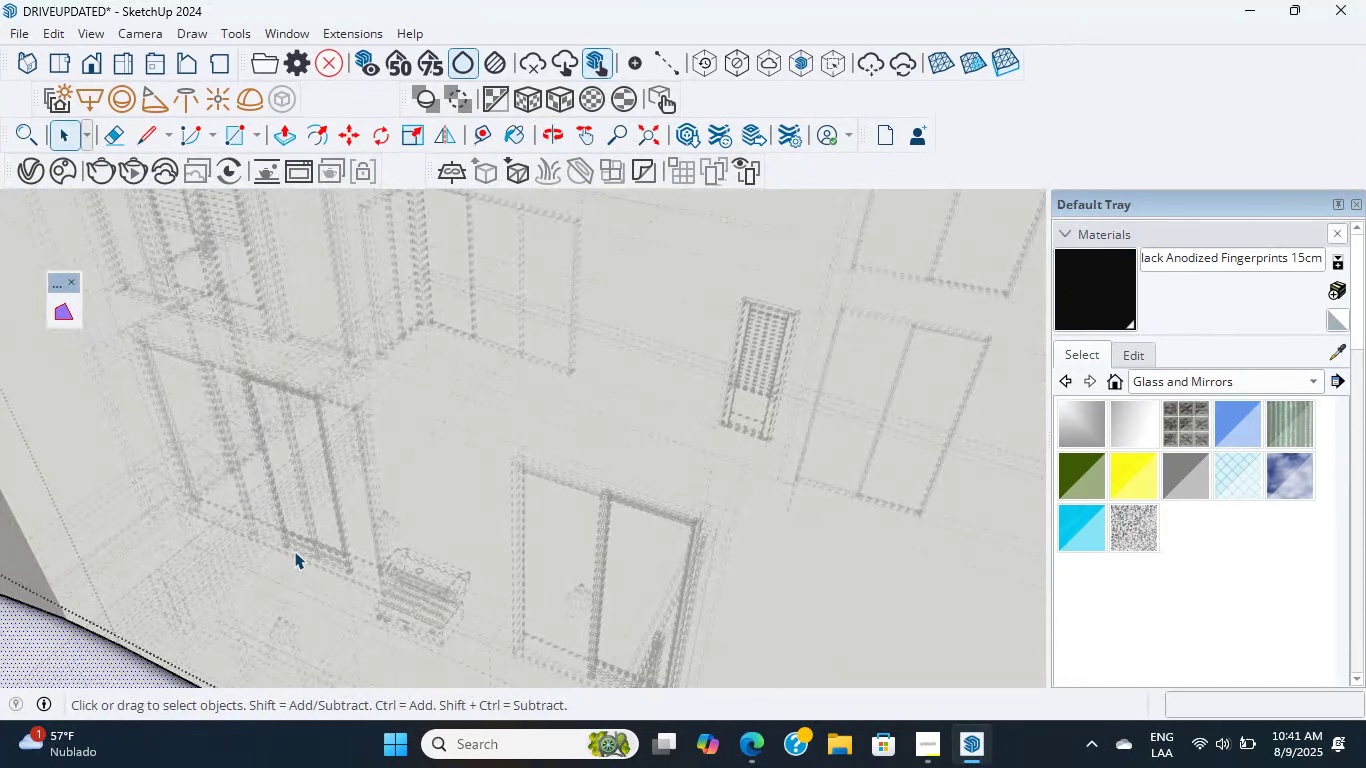 
hold_key(key=ShiftLeft, duration=0.35)
 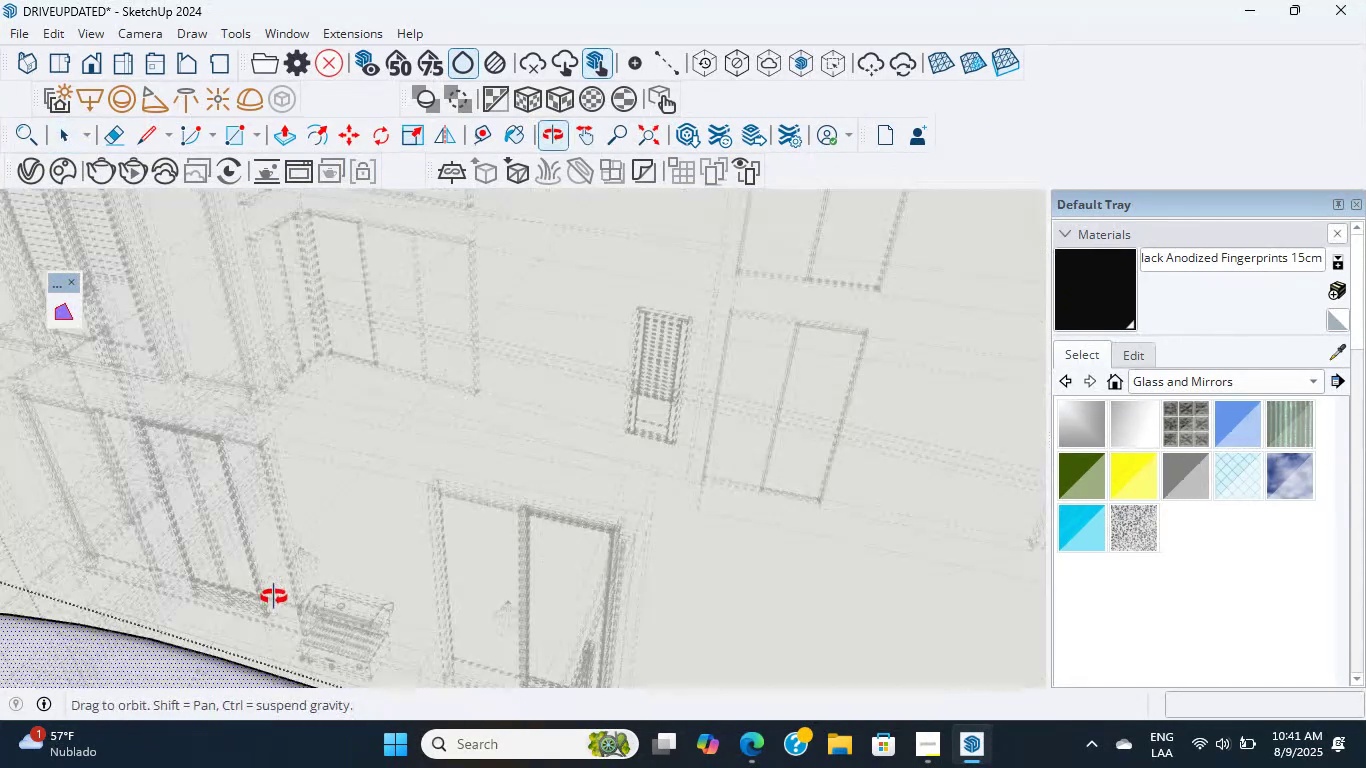 
scroll: coordinate [588, 439], scroll_direction: up, amount: 15.0
 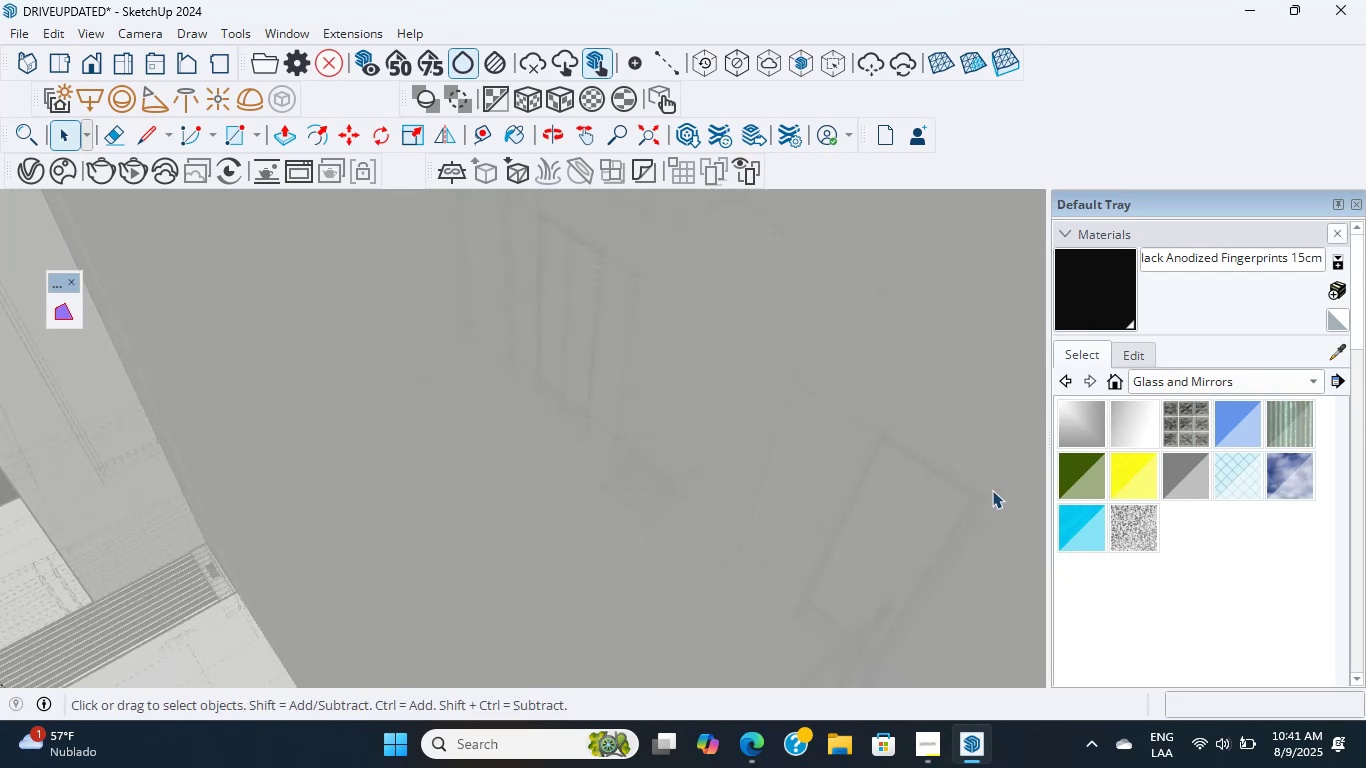 
wait(11.42)
 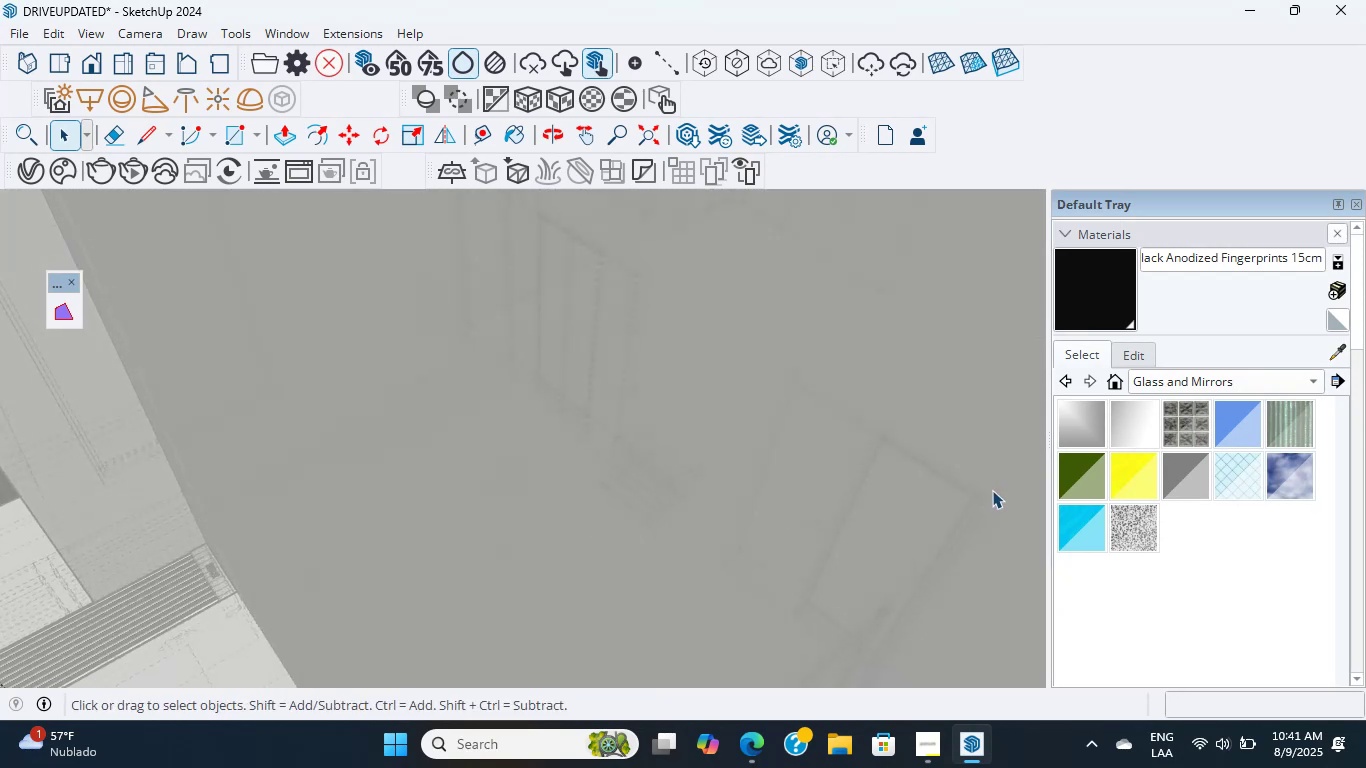 
scroll: coordinate [289, 475], scroll_direction: up, amount: 27.0
 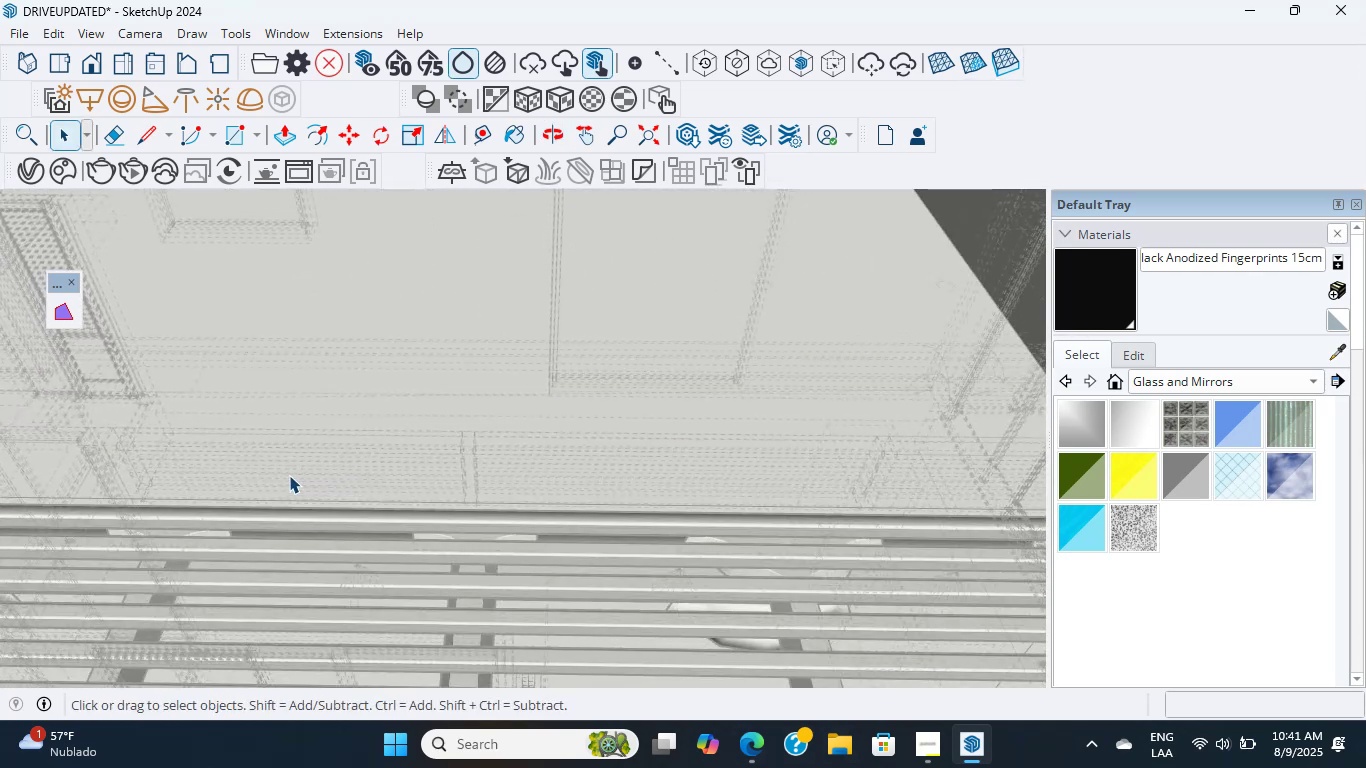 
scroll: coordinate [289, 475], scroll_direction: none, amount: 0.0
 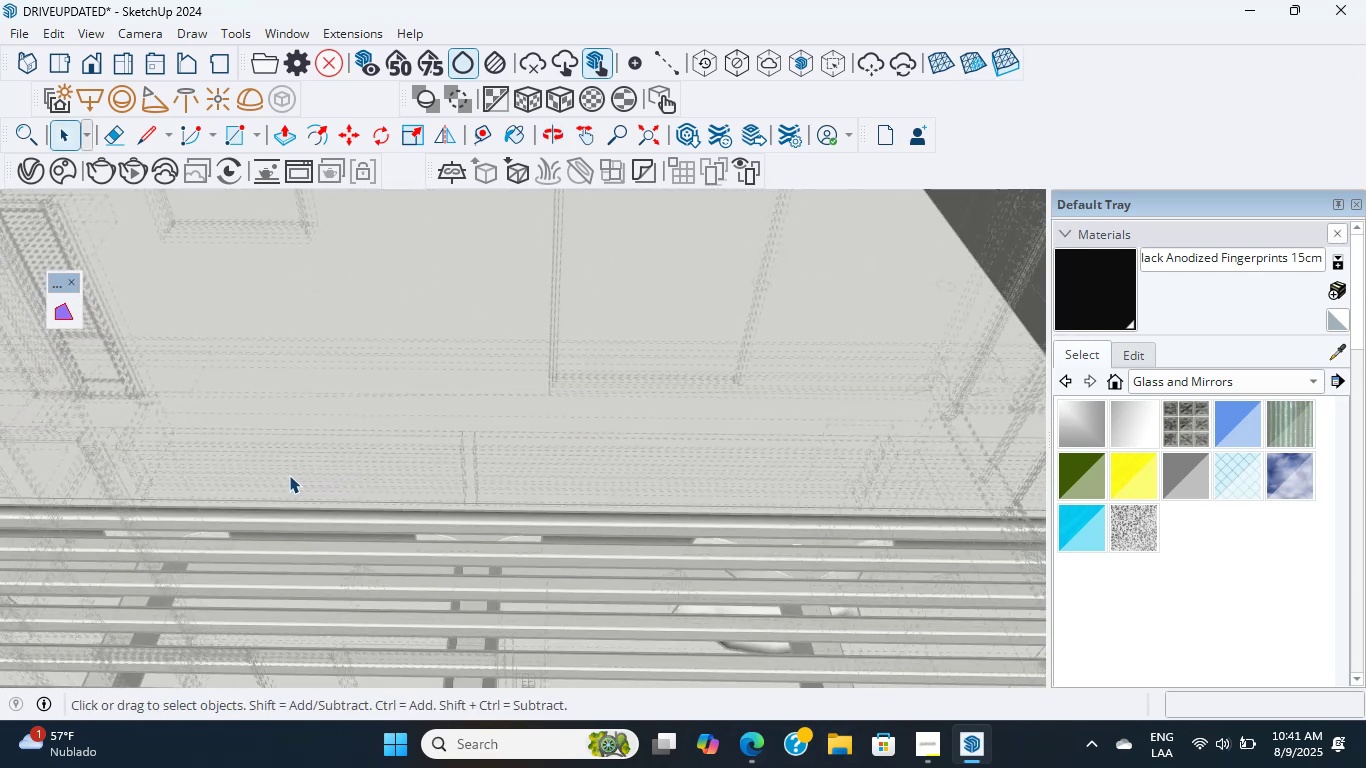 
scroll: coordinate [289, 475], scroll_direction: down, amount: 14.0
 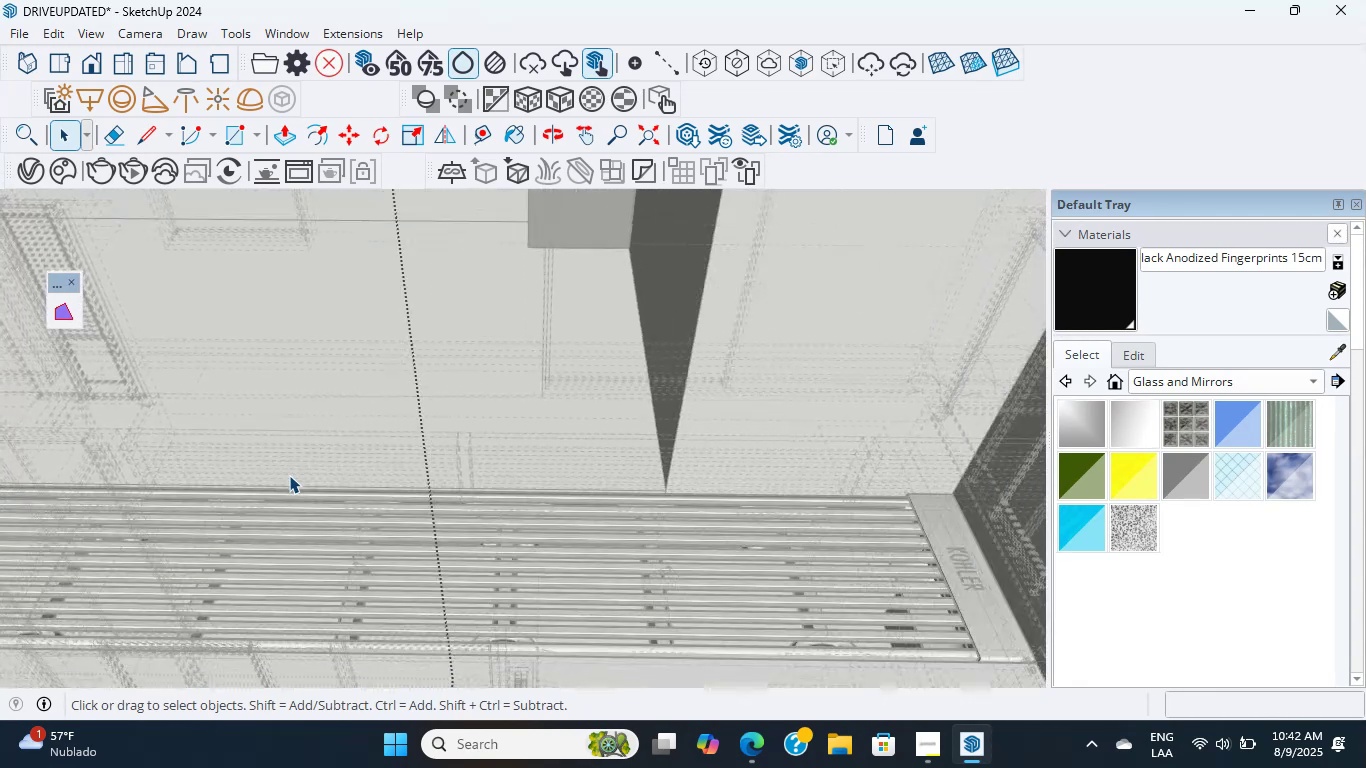 
scroll: coordinate [388, 495], scroll_direction: up, amount: 26.0
 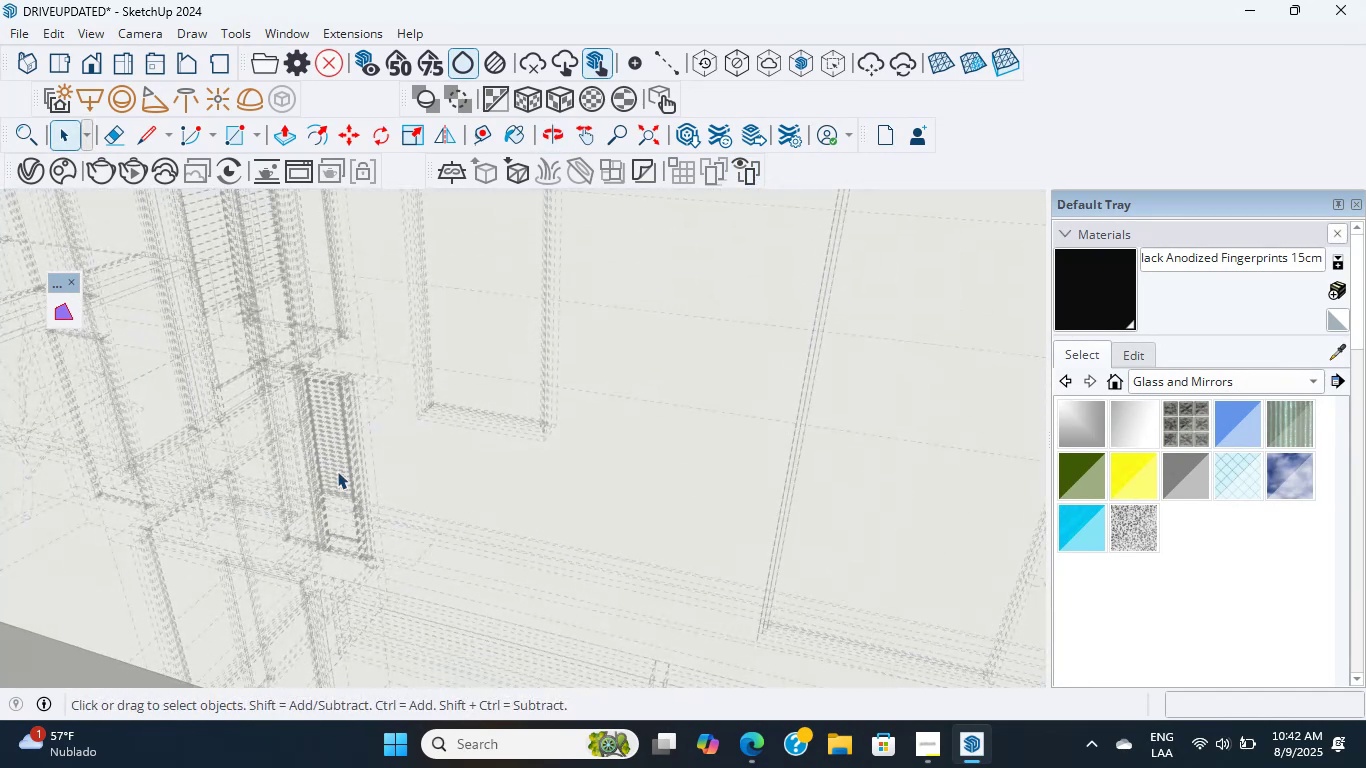 
double_click([337, 471])
 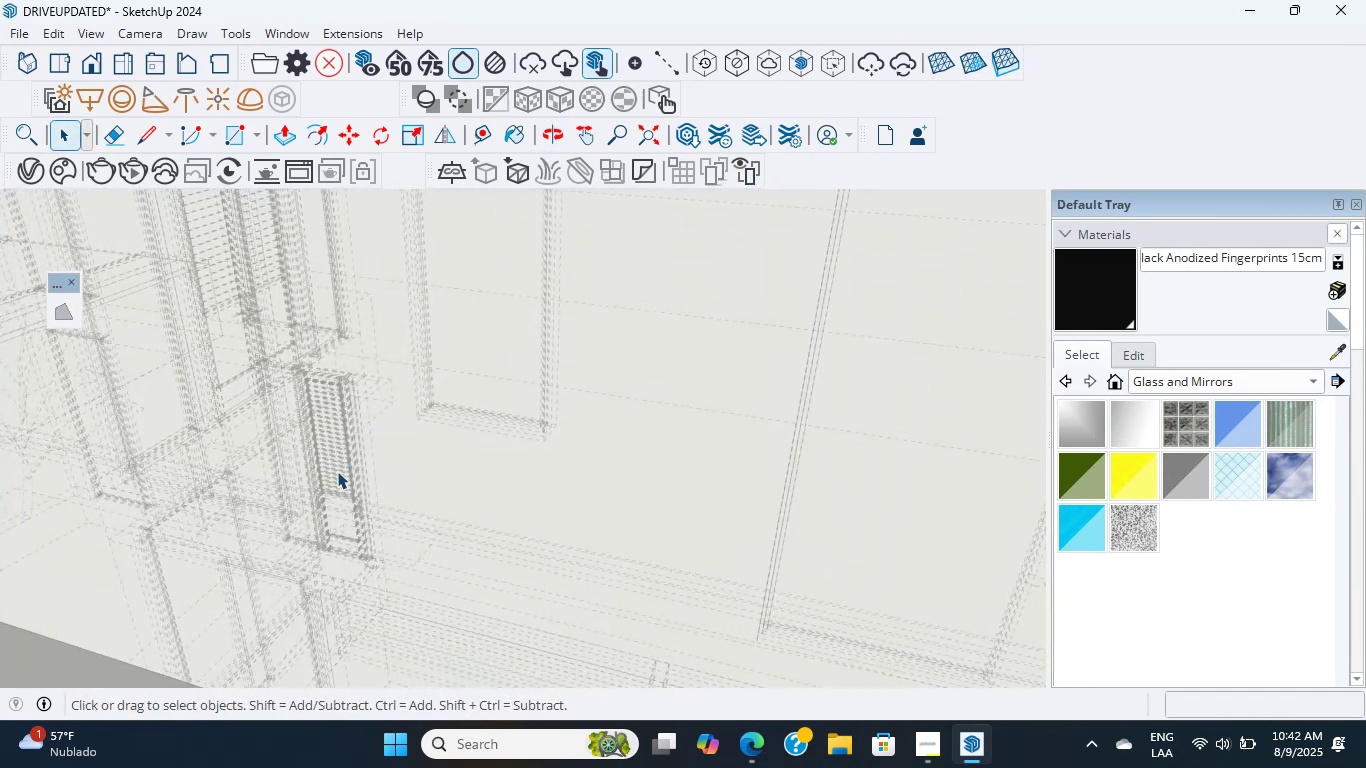 
triple_click([337, 471])
 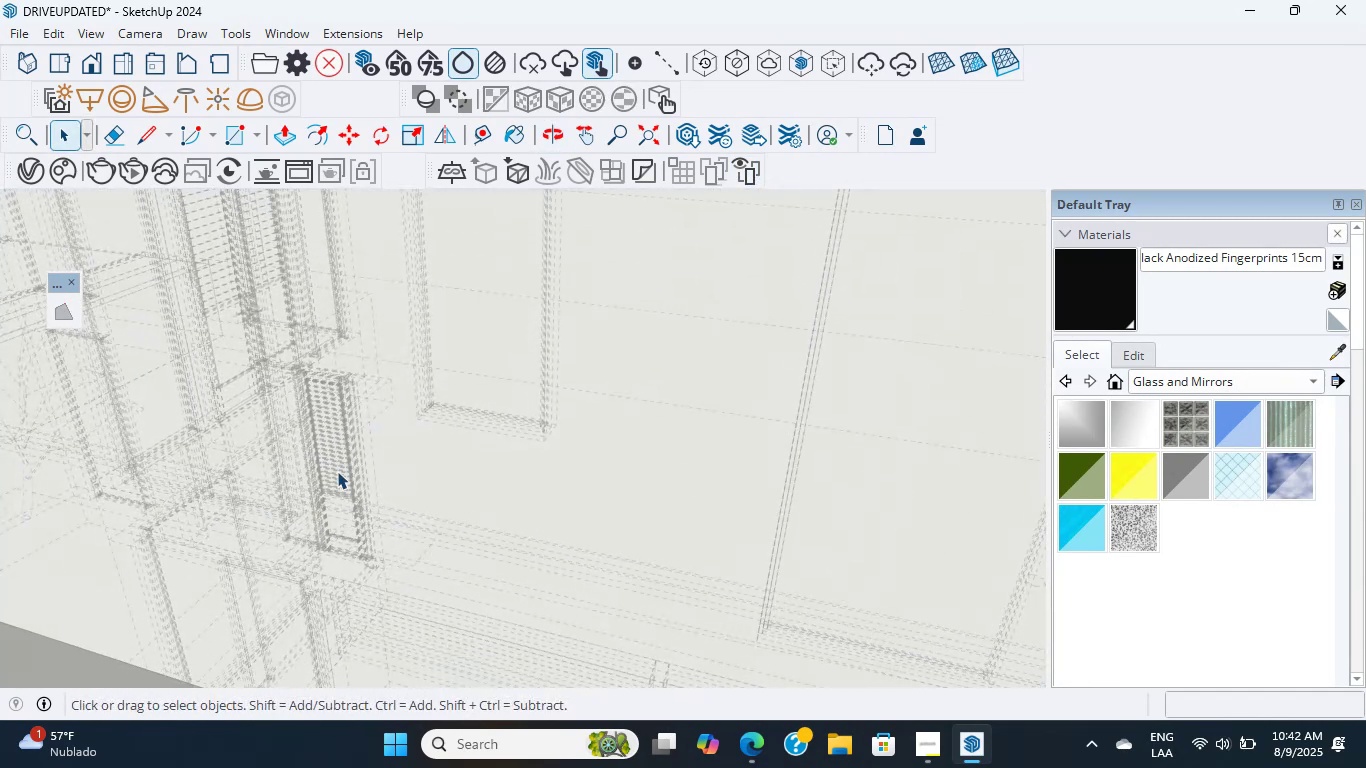 
triple_click([337, 471])
 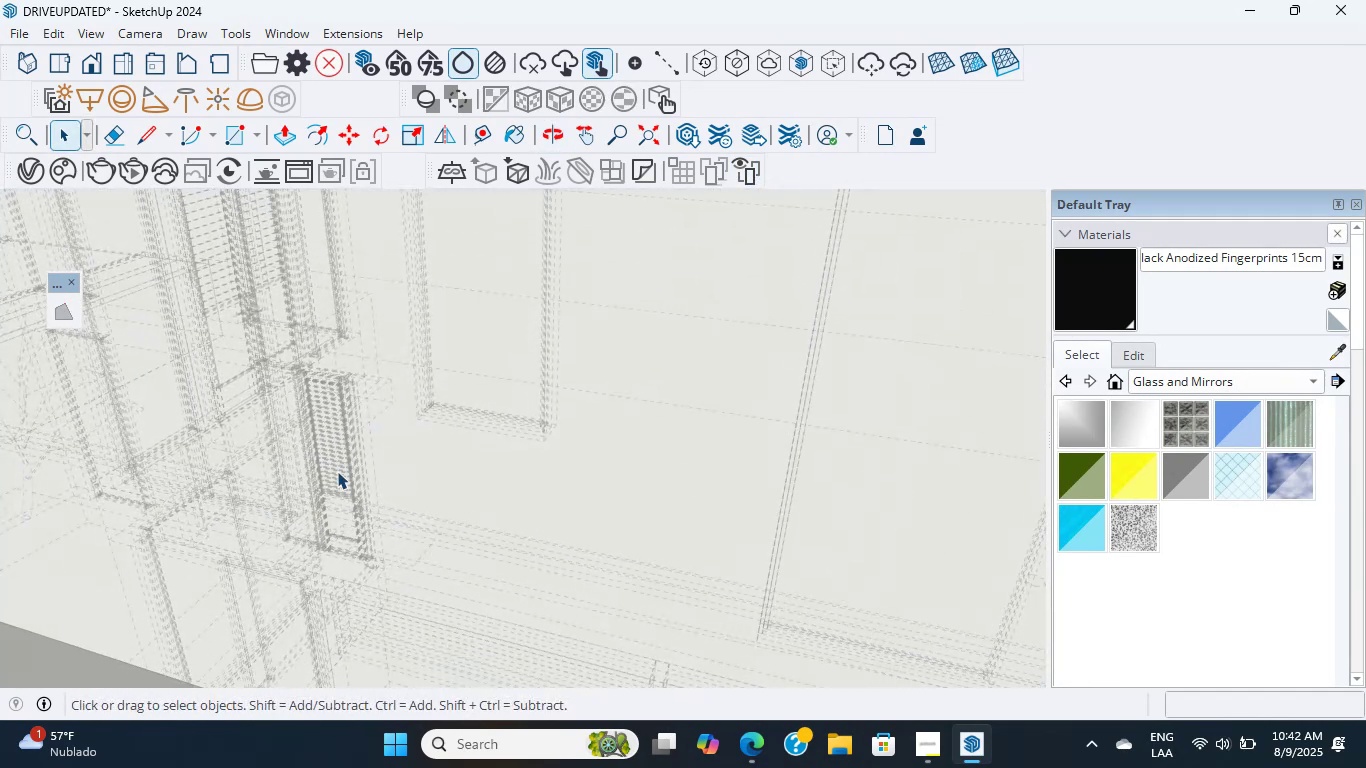 
triple_click([337, 471])
 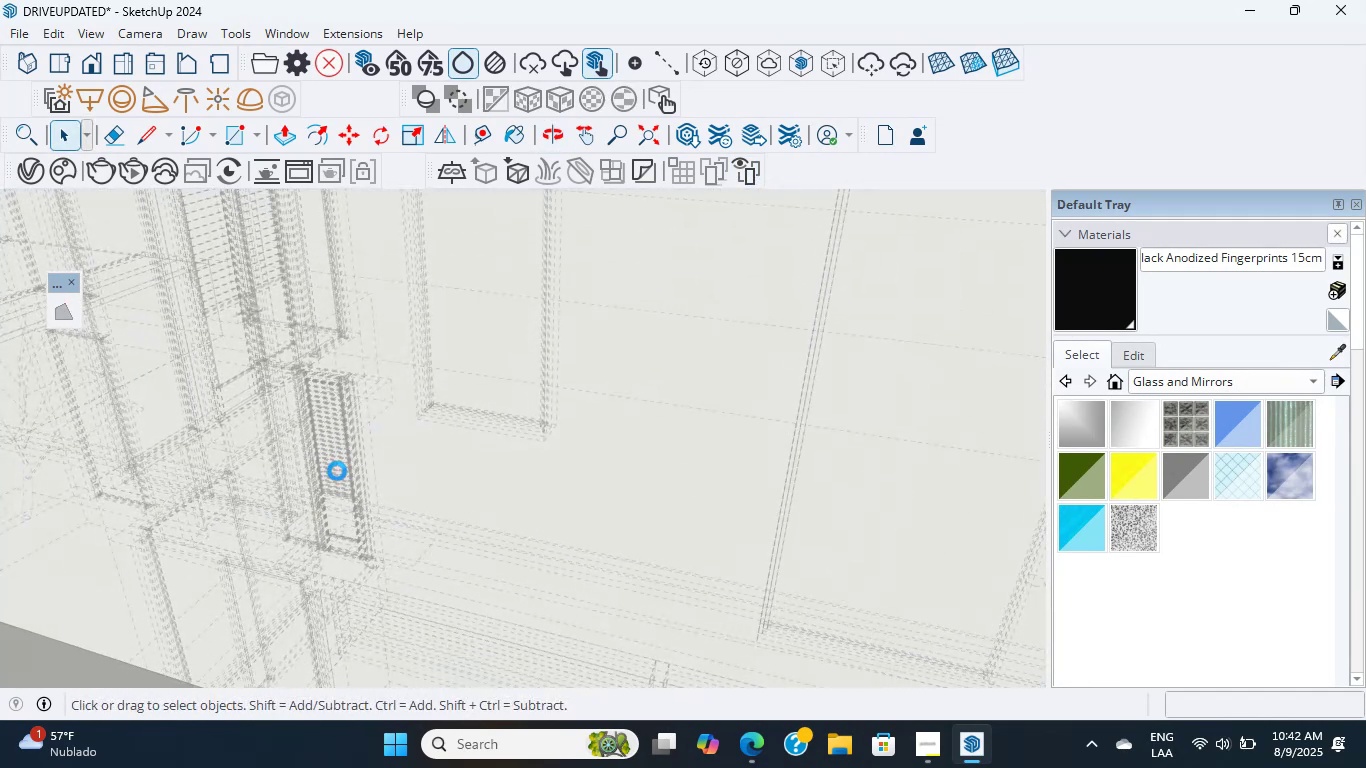 
scroll: coordinate [337, 471], scroll_direction: up, amount: 14.0
 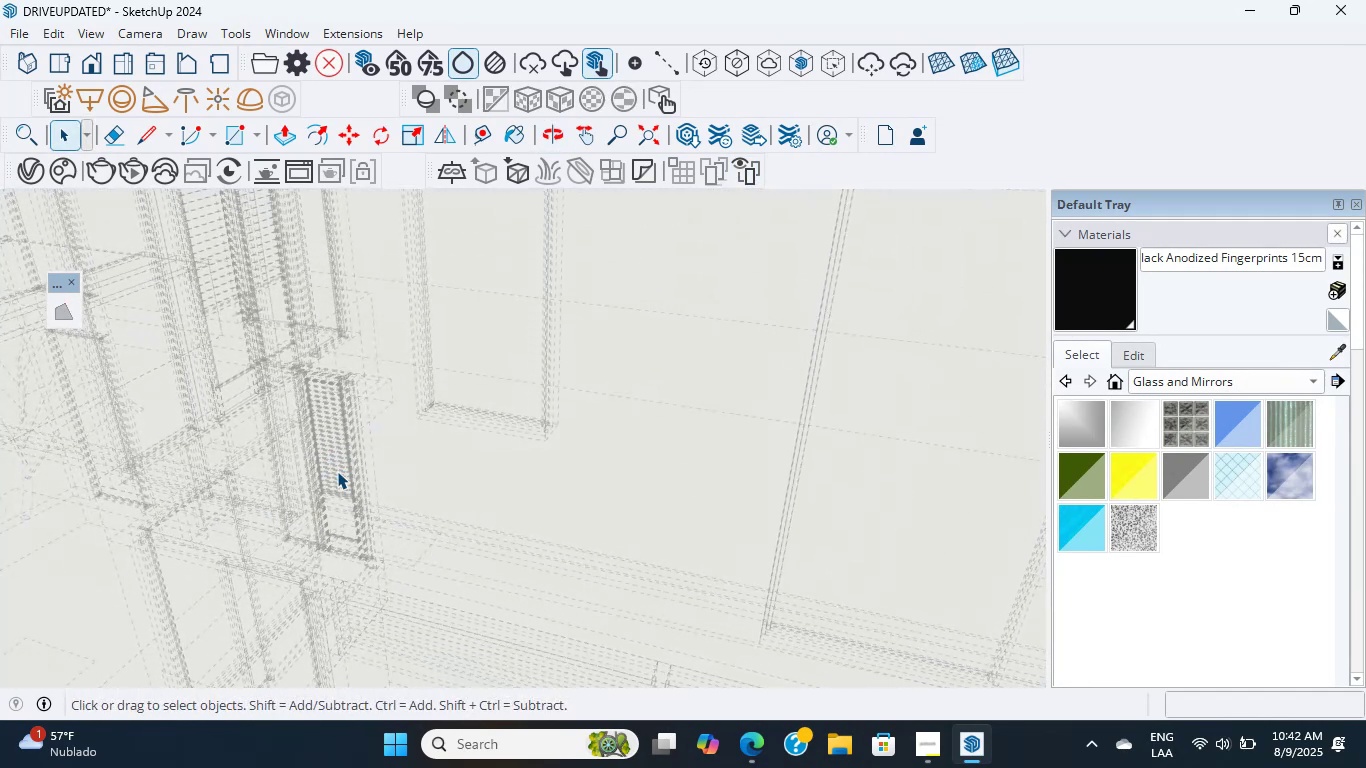 
double_click([337, 471])
 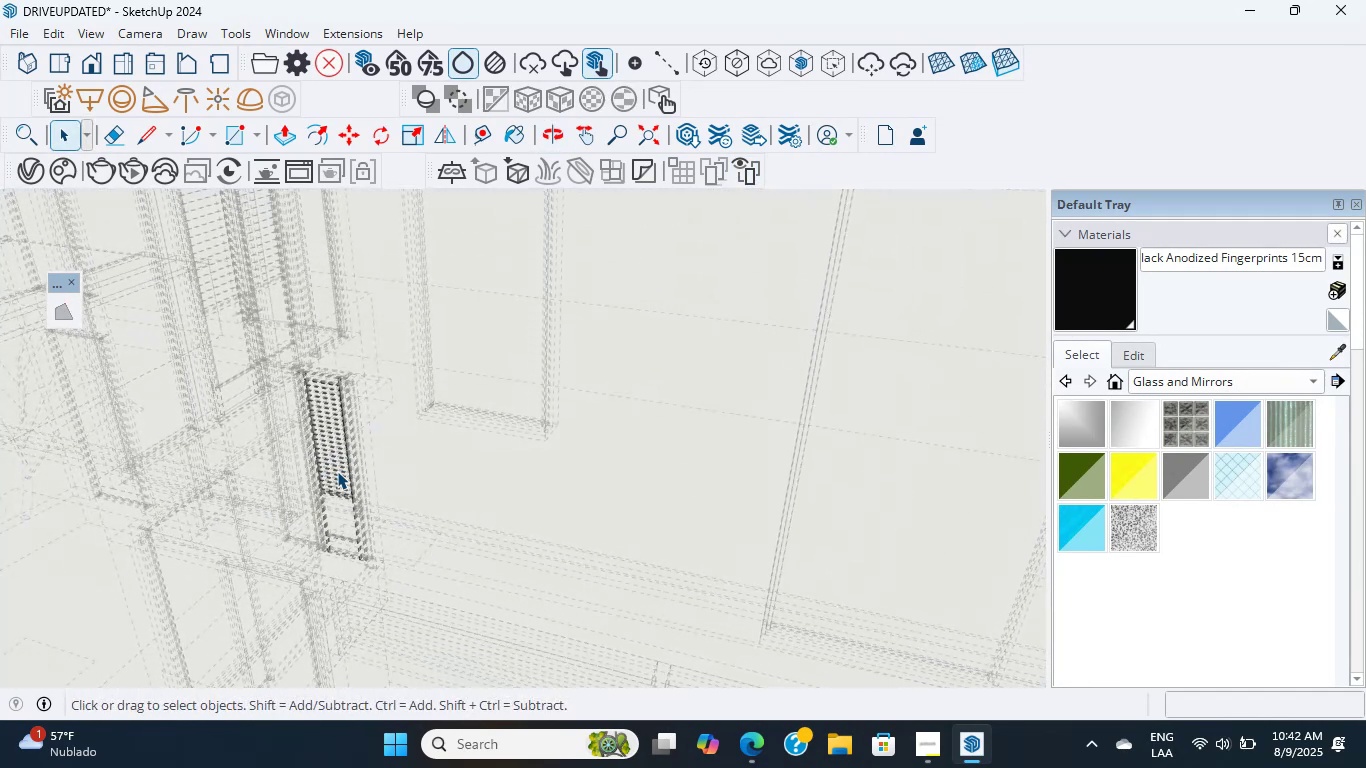 
scroll: coordinate [330, 382], scroll_direction: down, amount: 21.0
 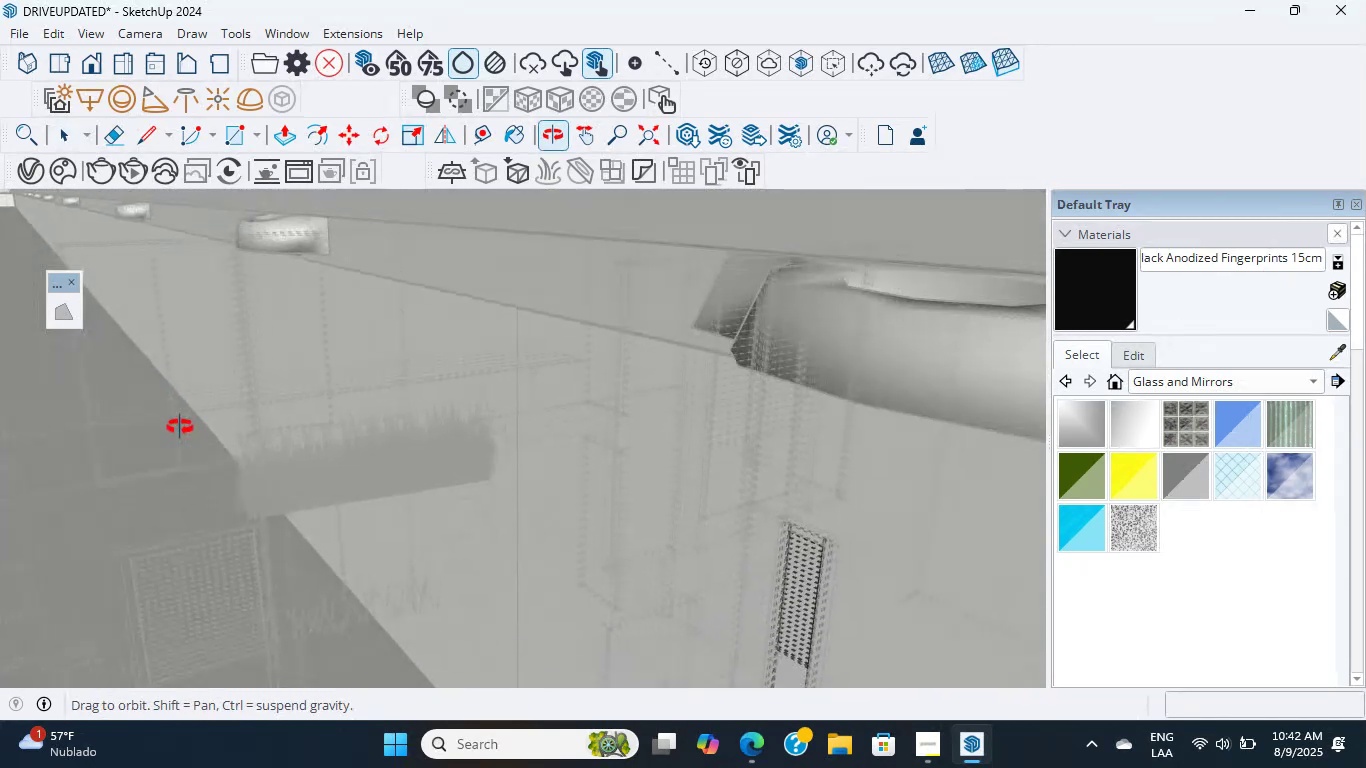 
scroll: coordinate [315, 217], scroll_direction: up, amount: 4.0
 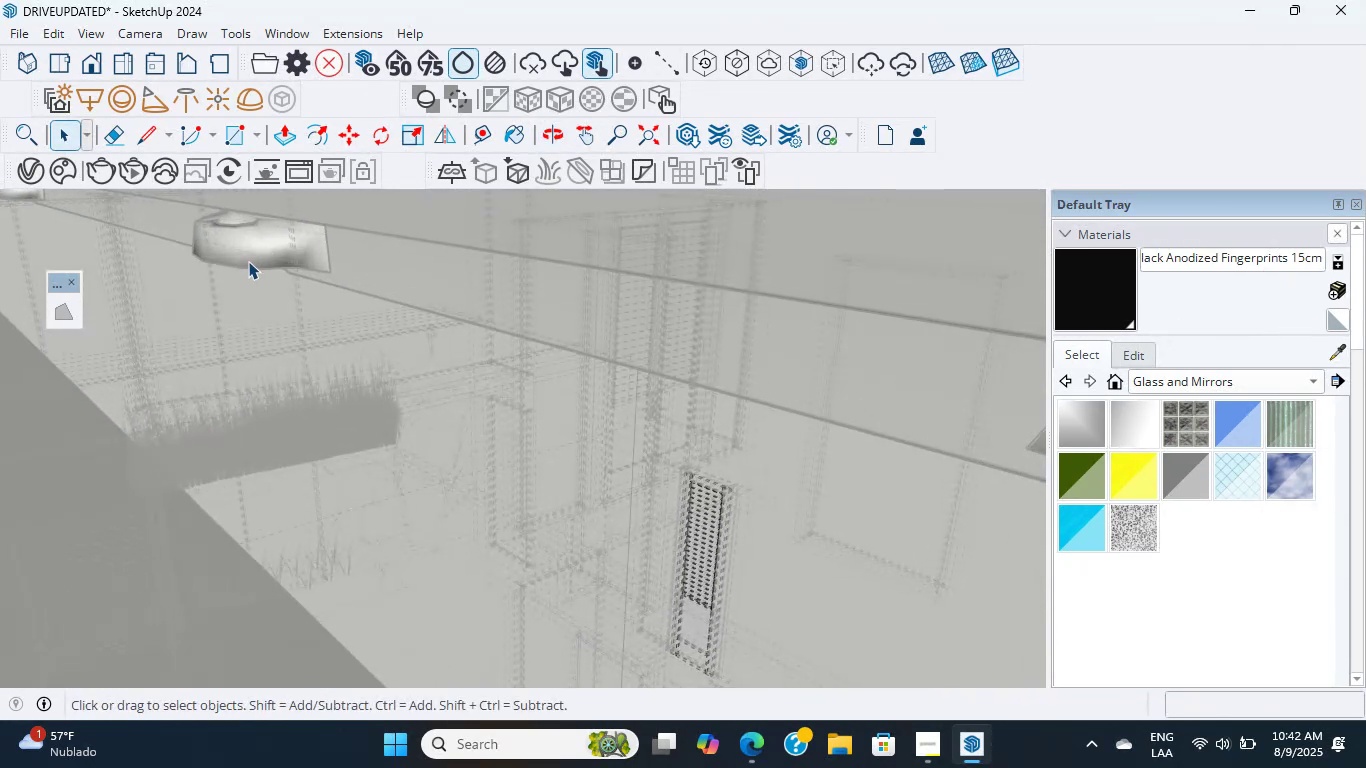 
double_click([248, 261])
 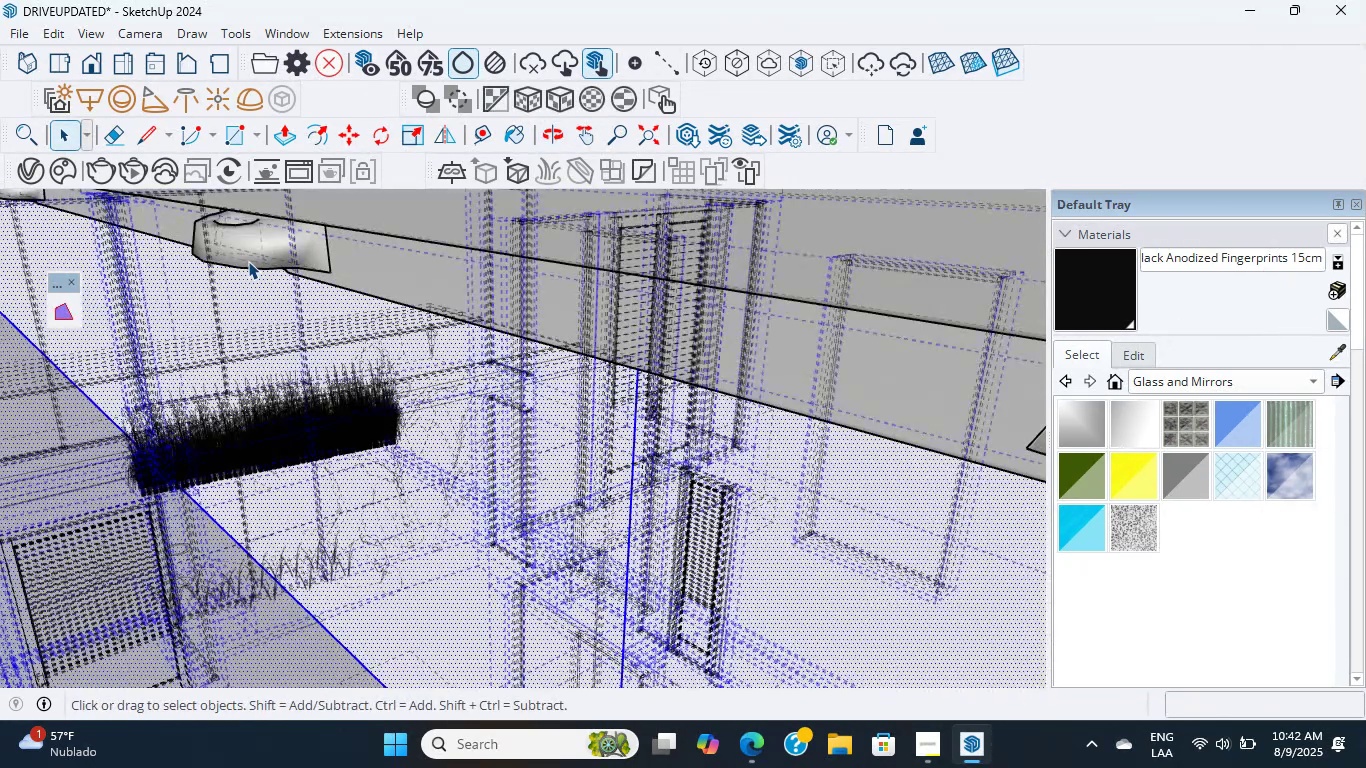 
triple_click([248, 261])
 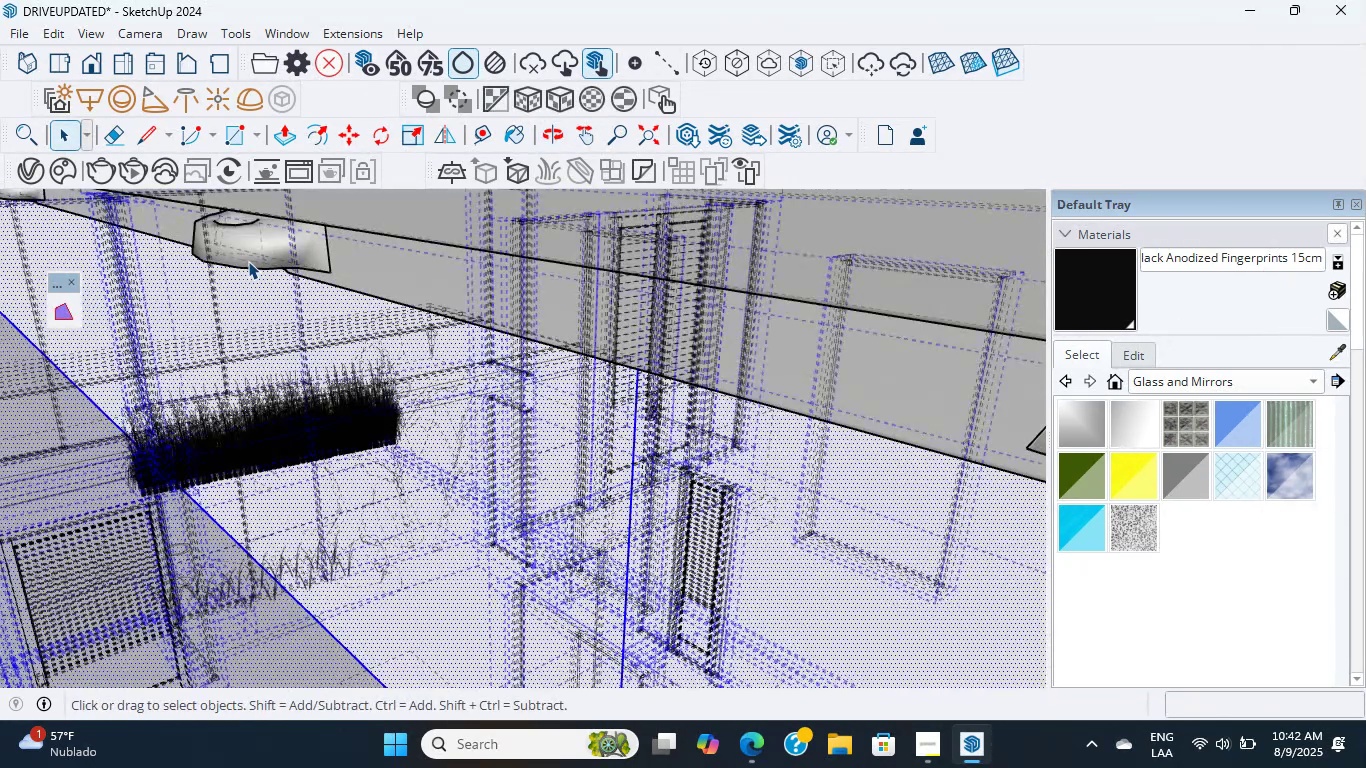 
triple_click([248, 261])
 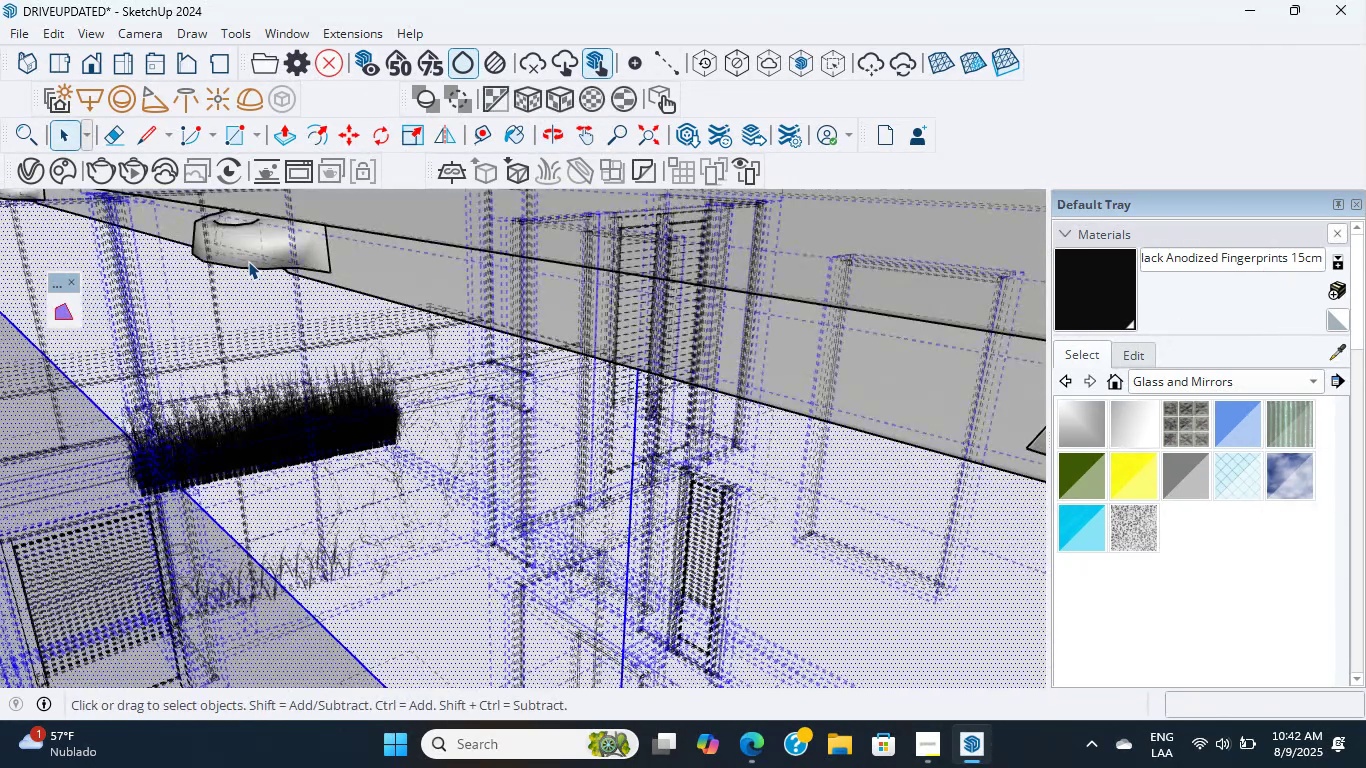 
scroll: coordinate [248, 261], scroll_direction: up, amount: 23.0
 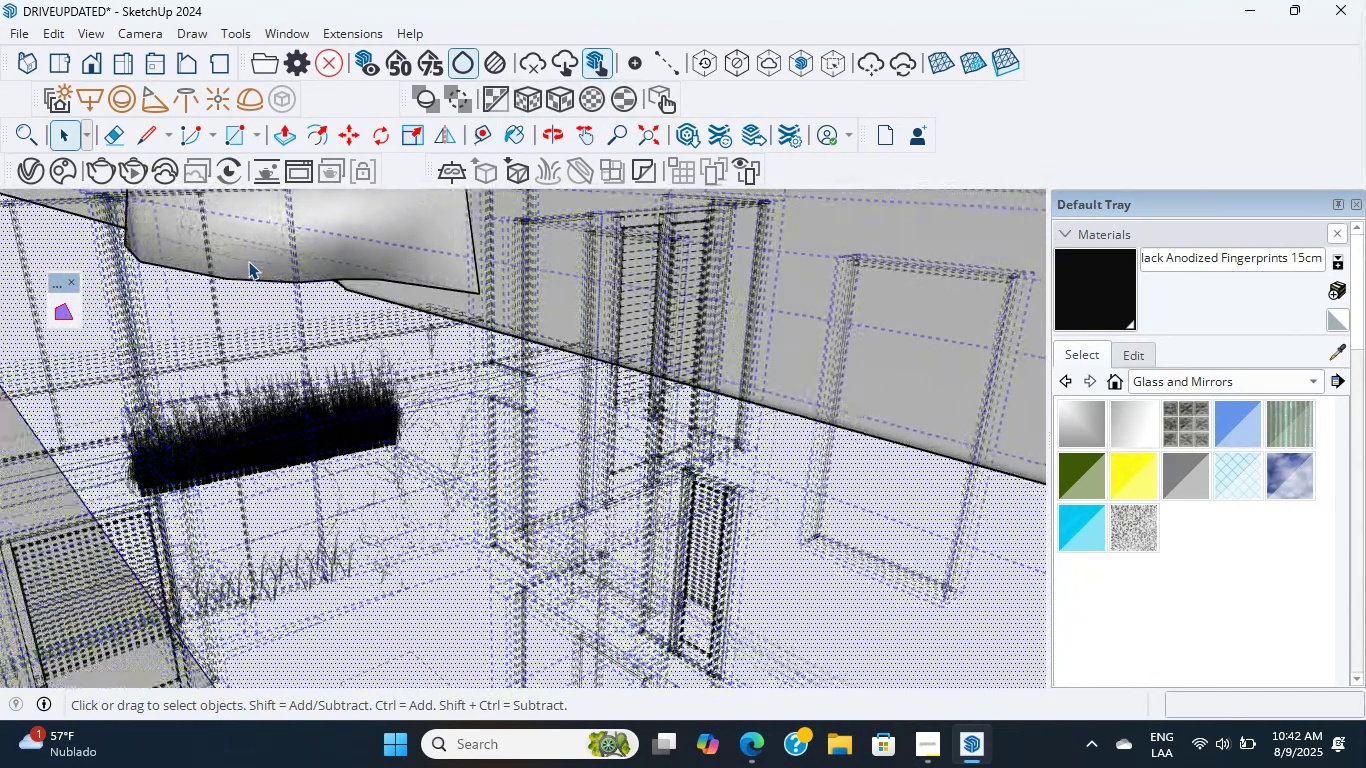 
double_click([248, 261])
 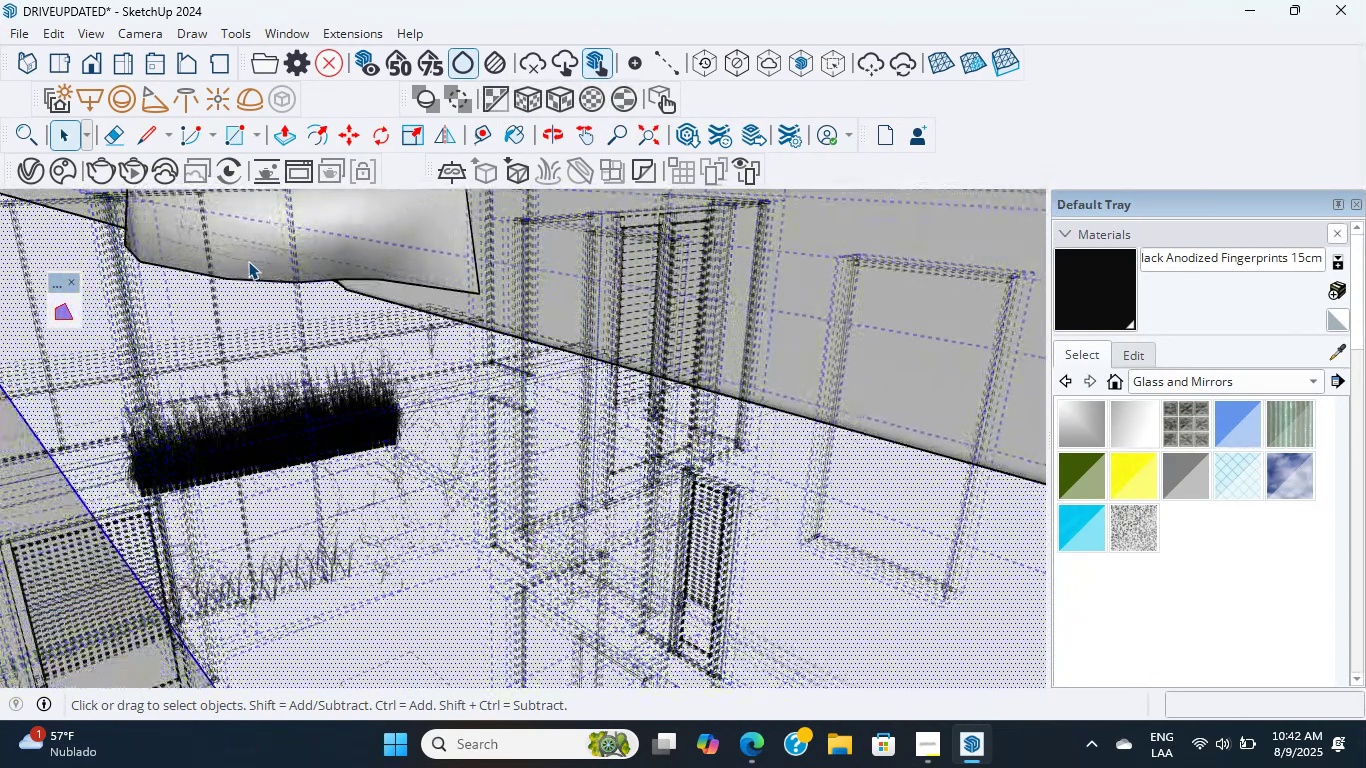 
triple_click([248, 261])
 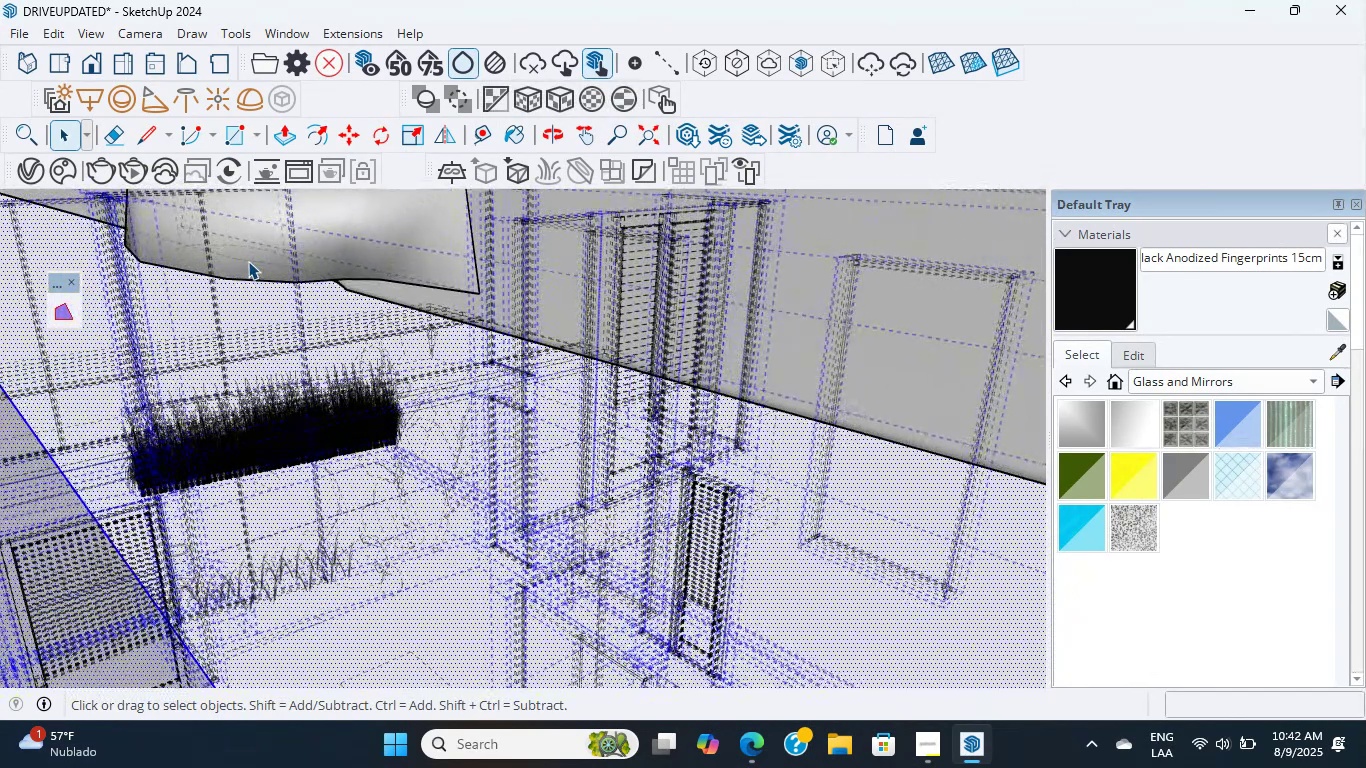 
scroll: coordinate [248, 261], scroll_direction: down, amount: 17.0
 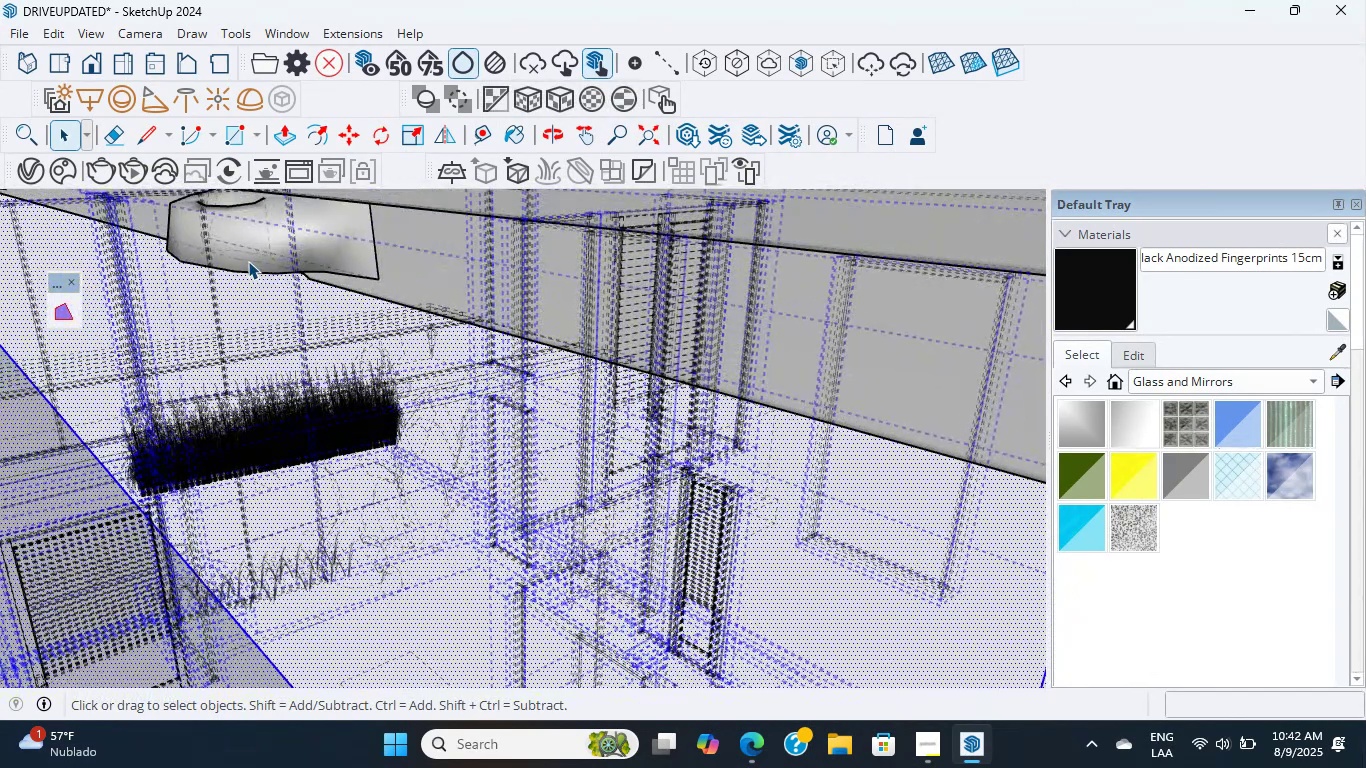 
left_click([248, 261])
 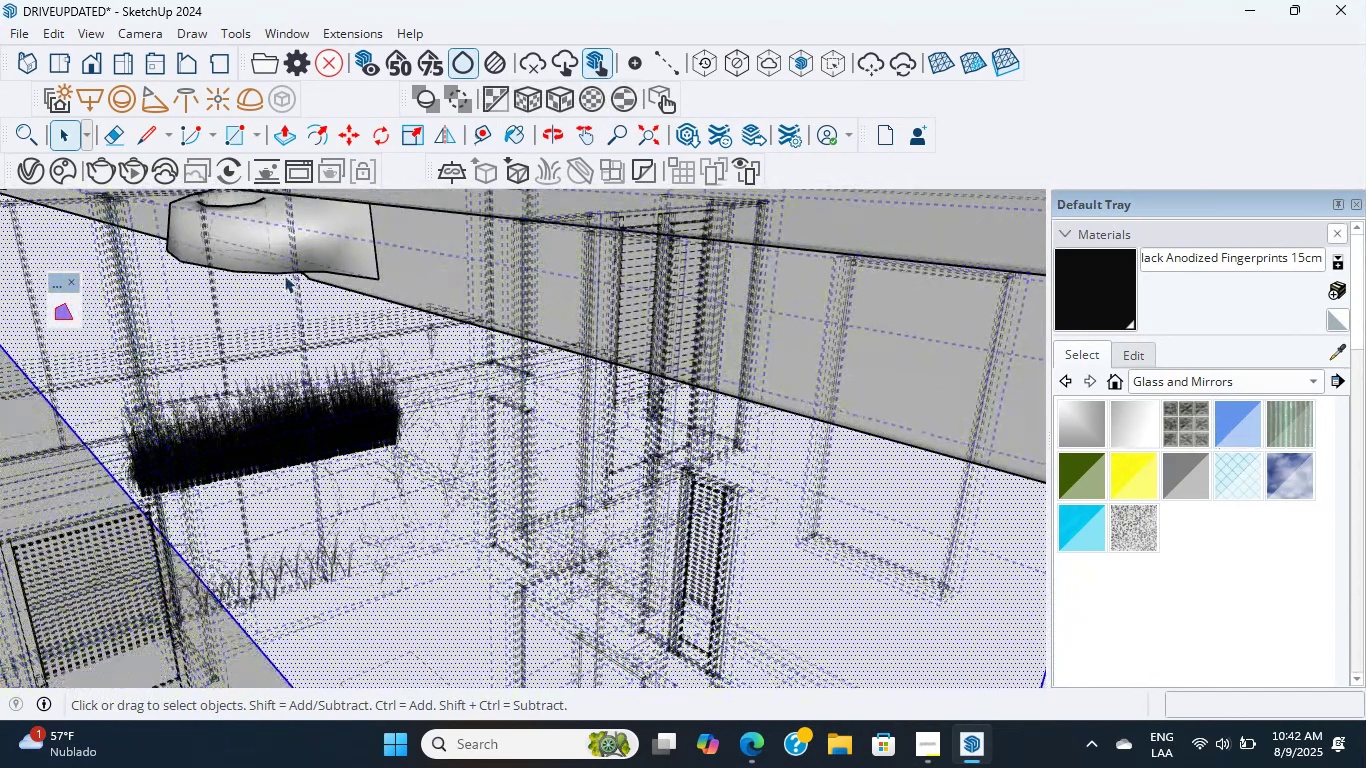 
triple_click([292, 285])
 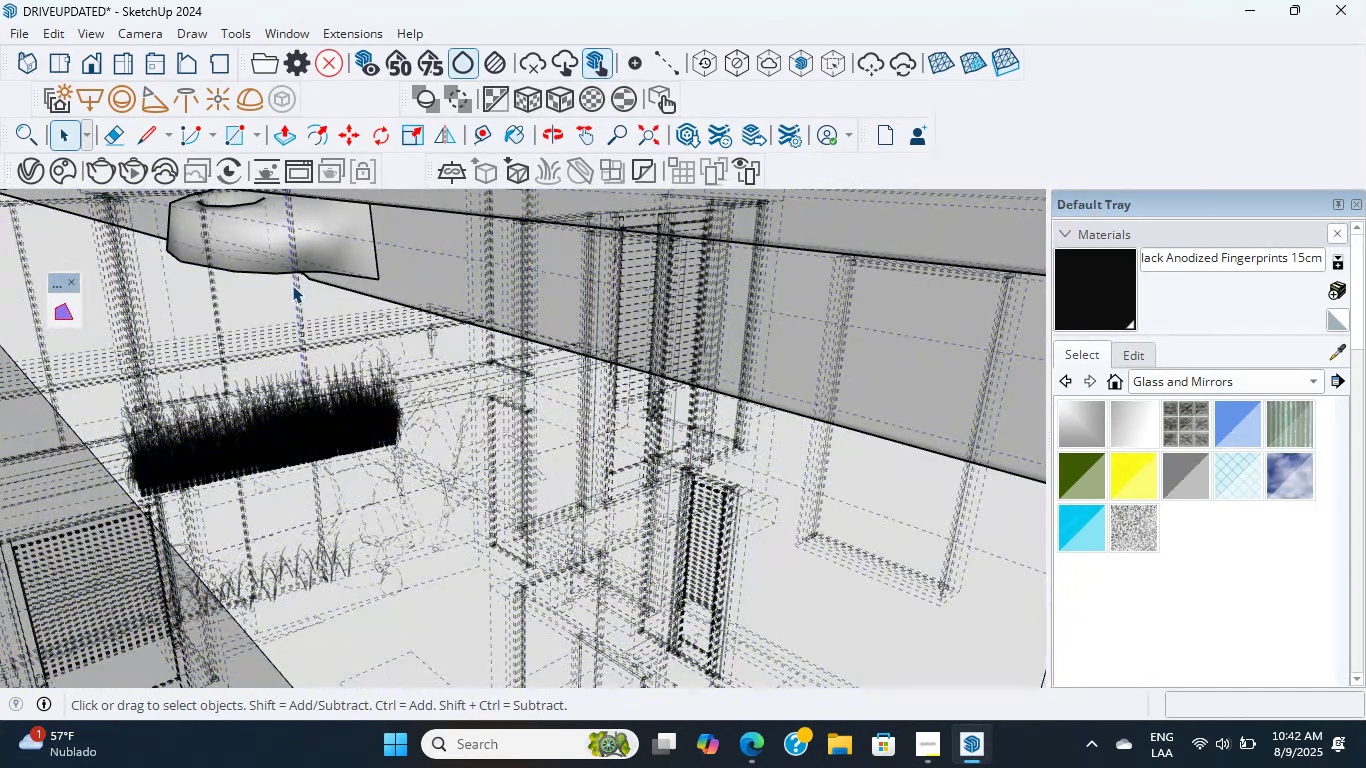 
triple_click([292, 285])
 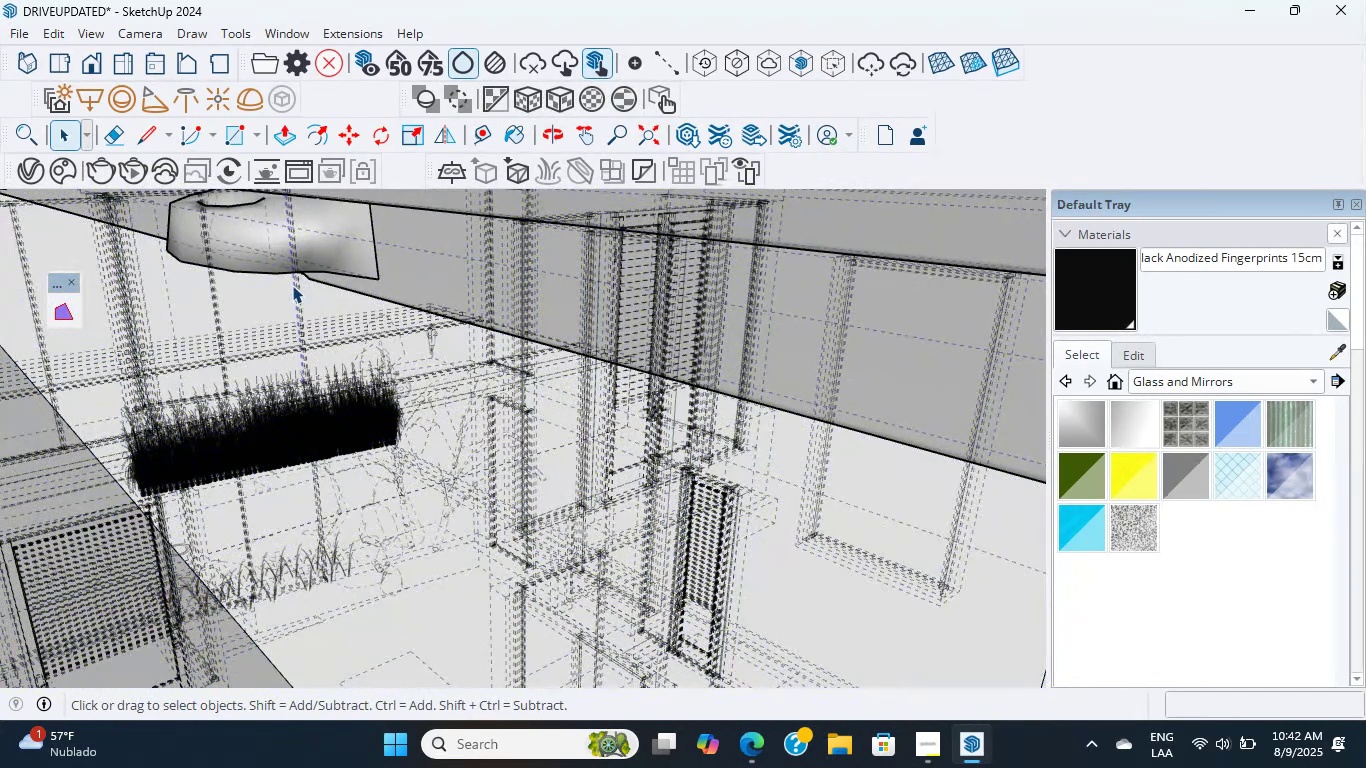 
scroll: coordinate [292, 285], scroll_direction: up, amount: 5.0
 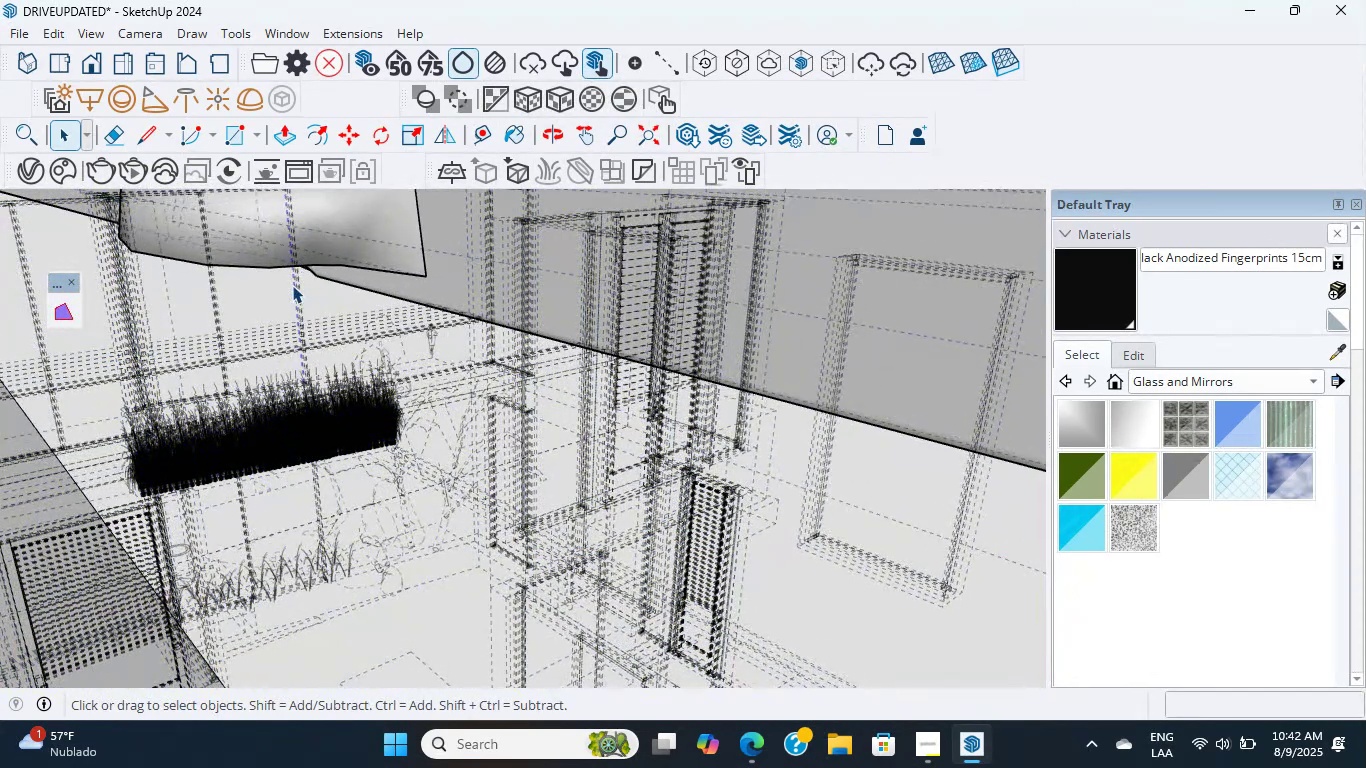 
scroll: coordinate [426, 307], scroll_direction: down, amount: 27.0
 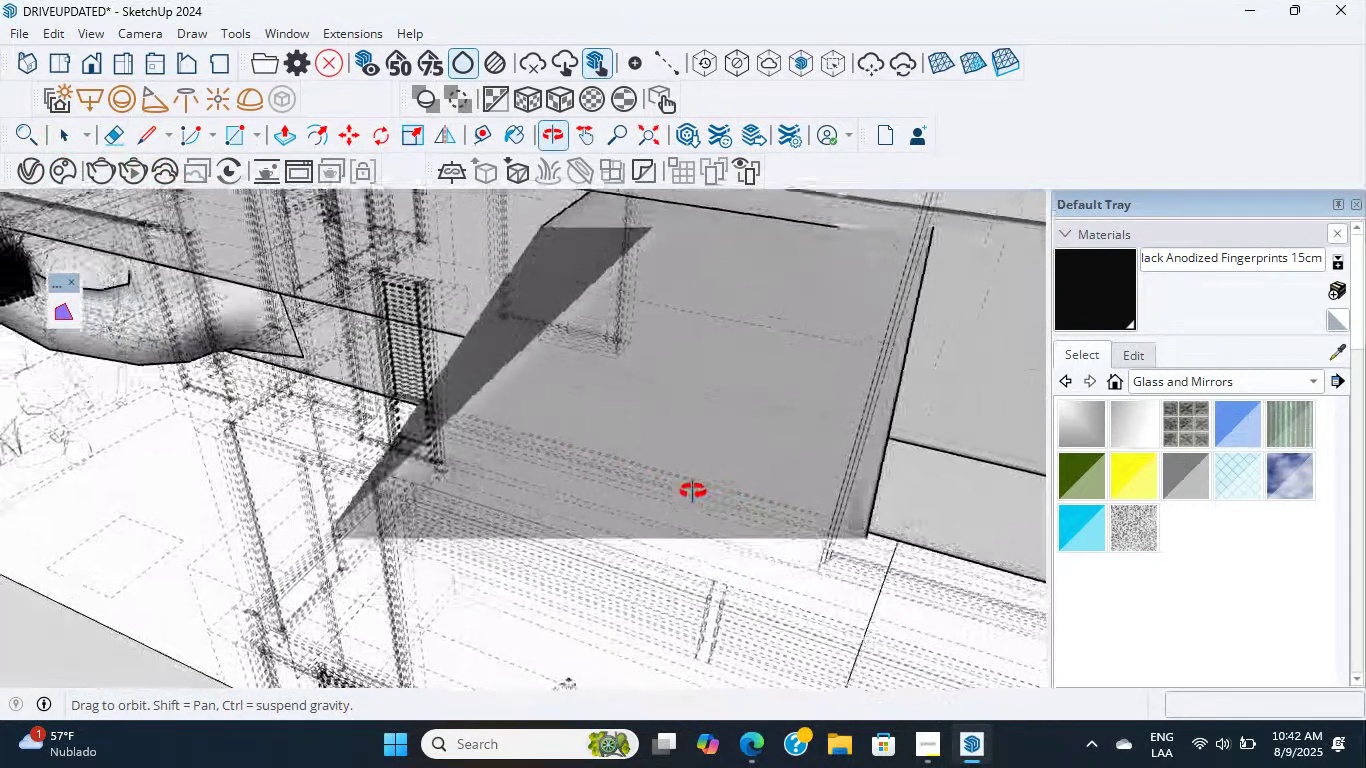 
scroll: coordinate [877, 235], scroll_direction: up, amount: 19.0
 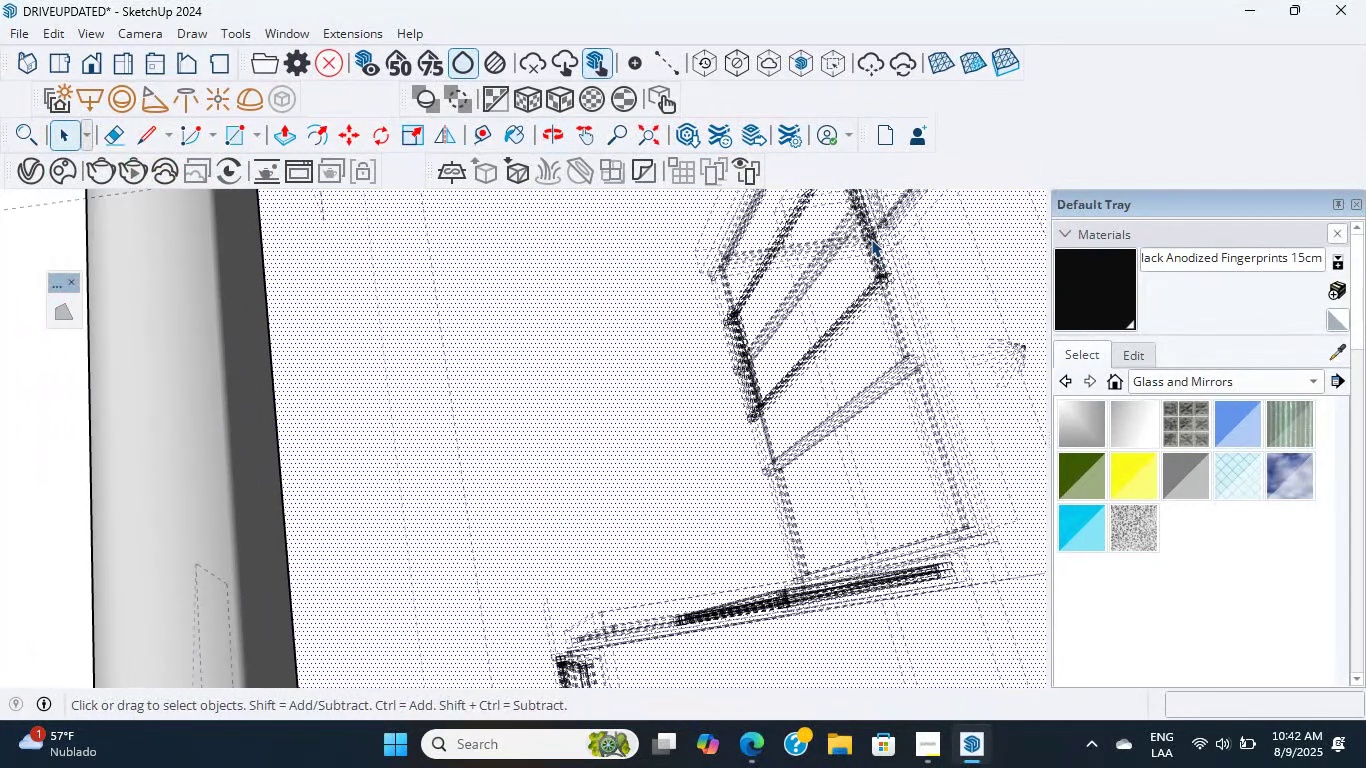 
double_click([871, 239])
 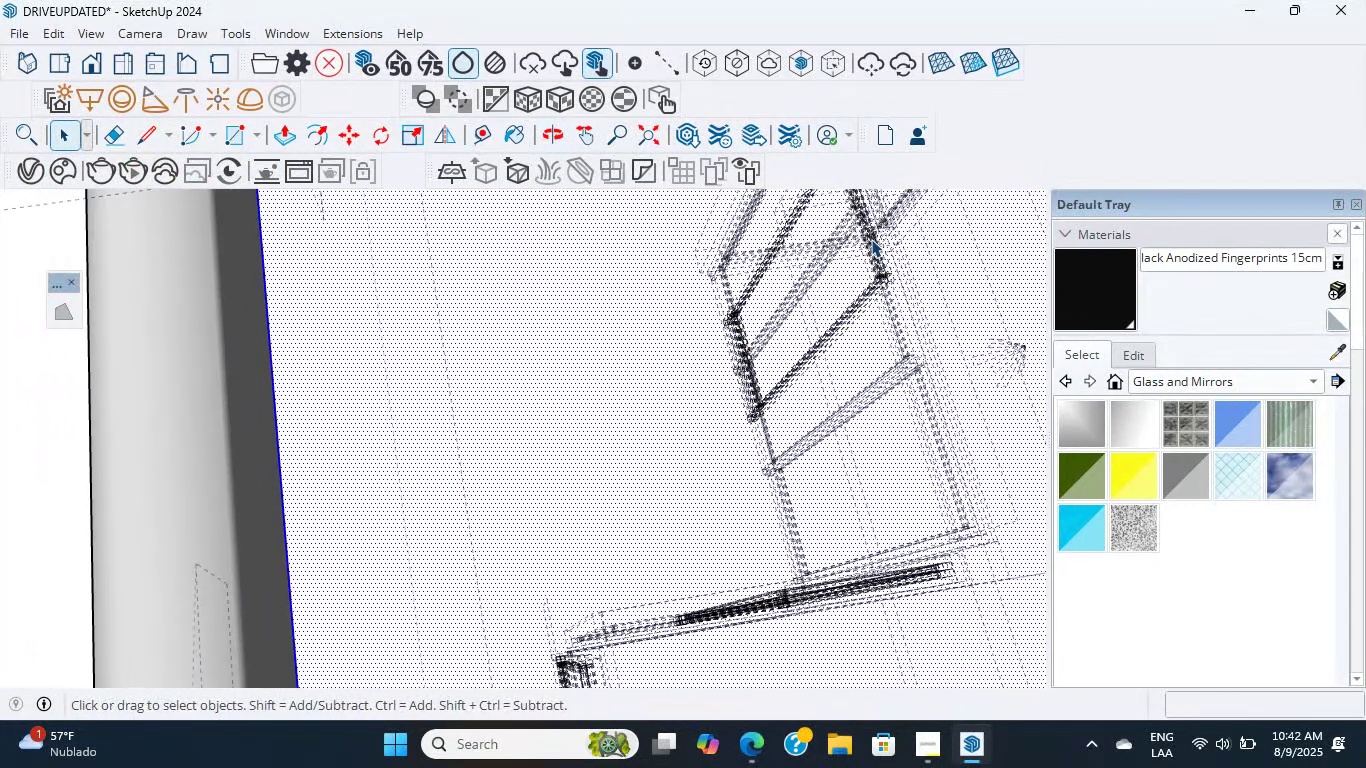 
triple_click([871, 239])
 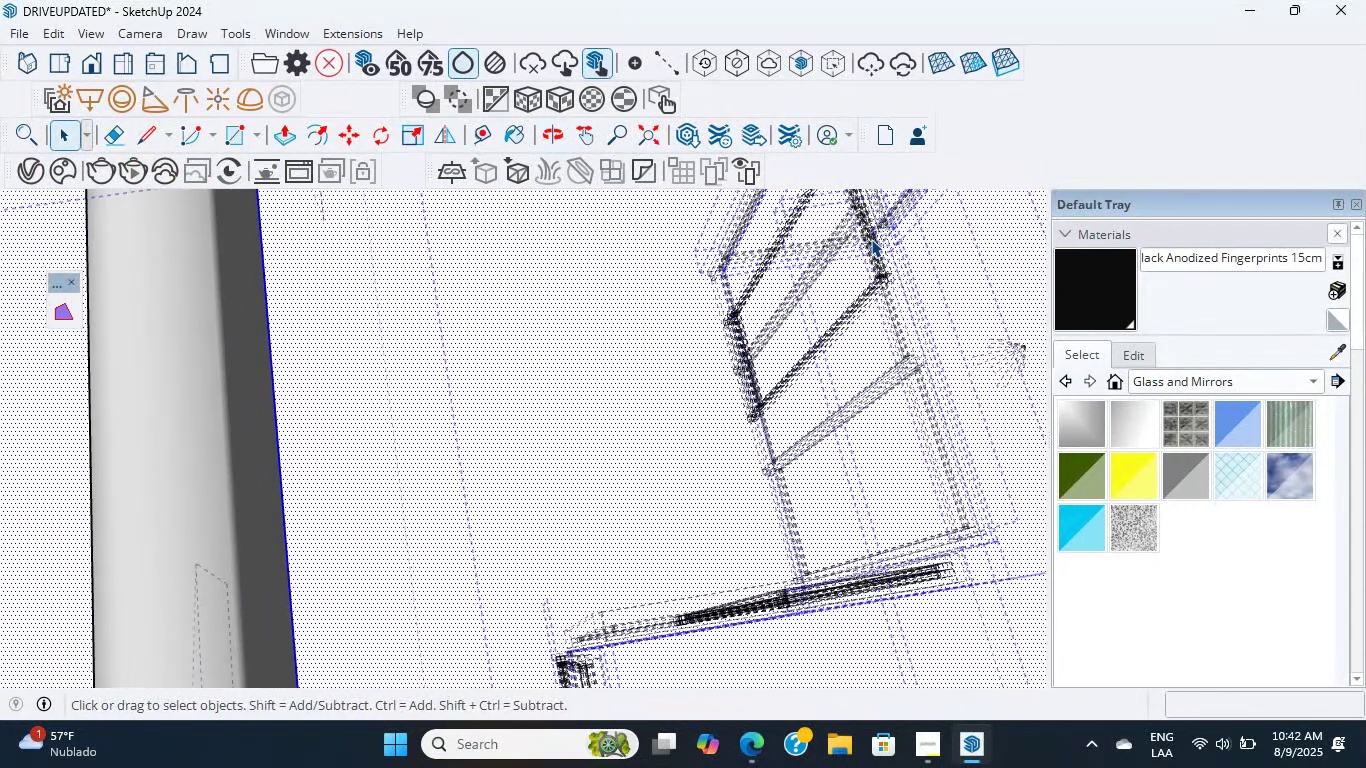 
scroll: coordinate [871, 239], scroll_direction: up, amount: 6.0
 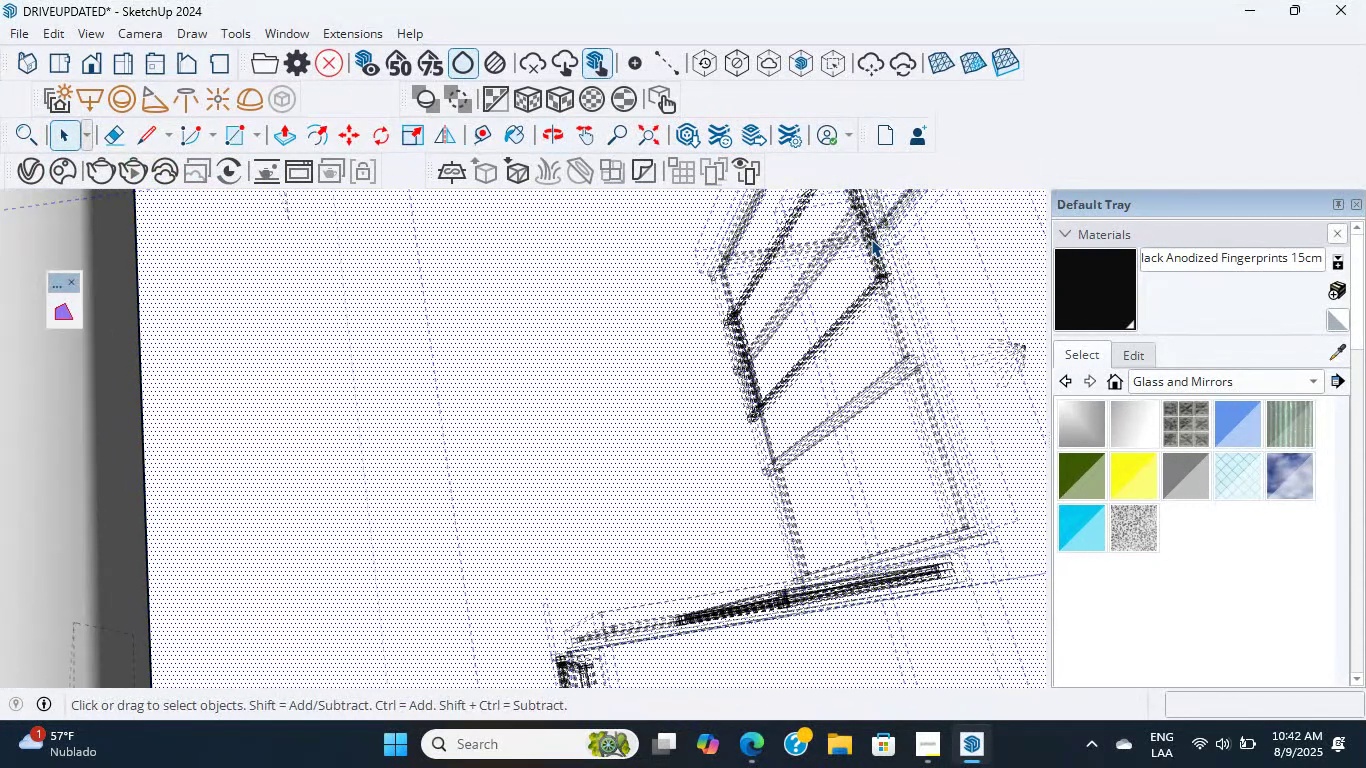 
double_click([871, 239])
 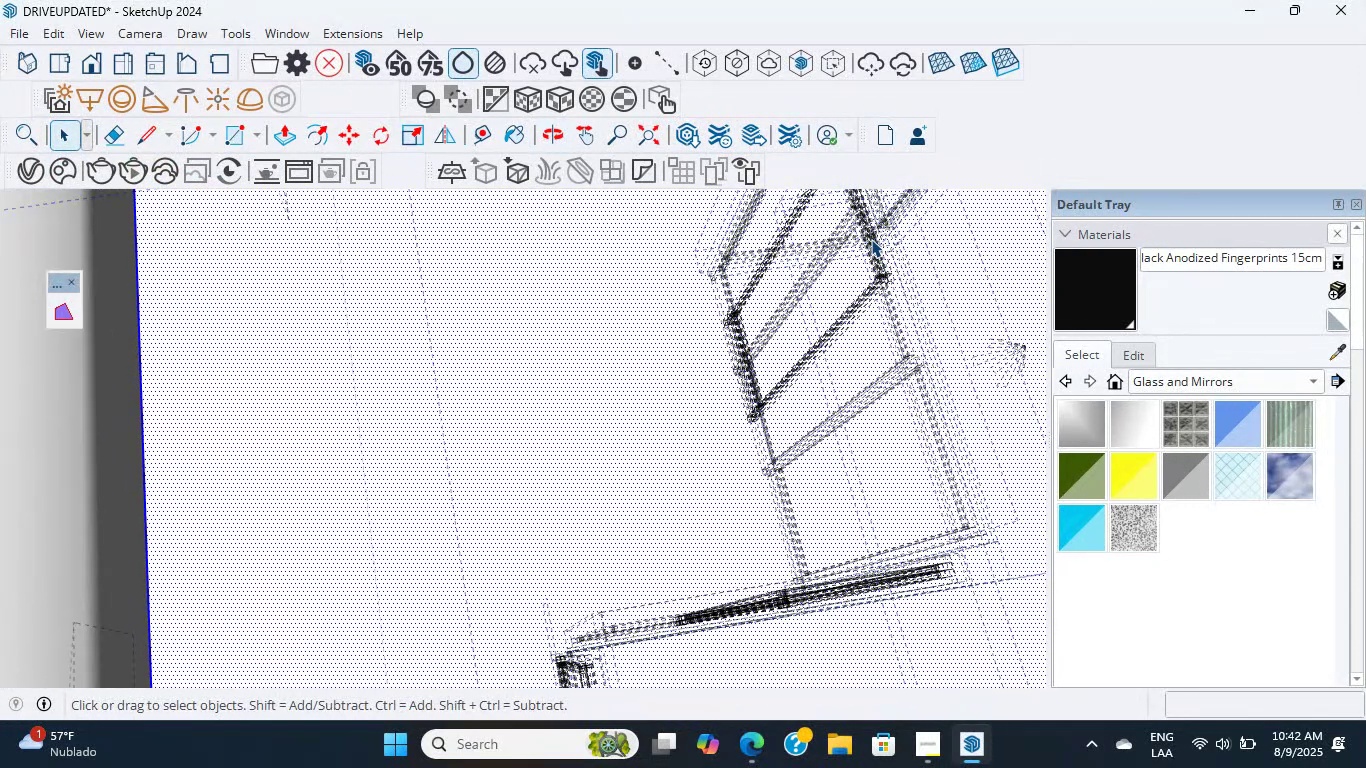 
triple_click([871, 239])
 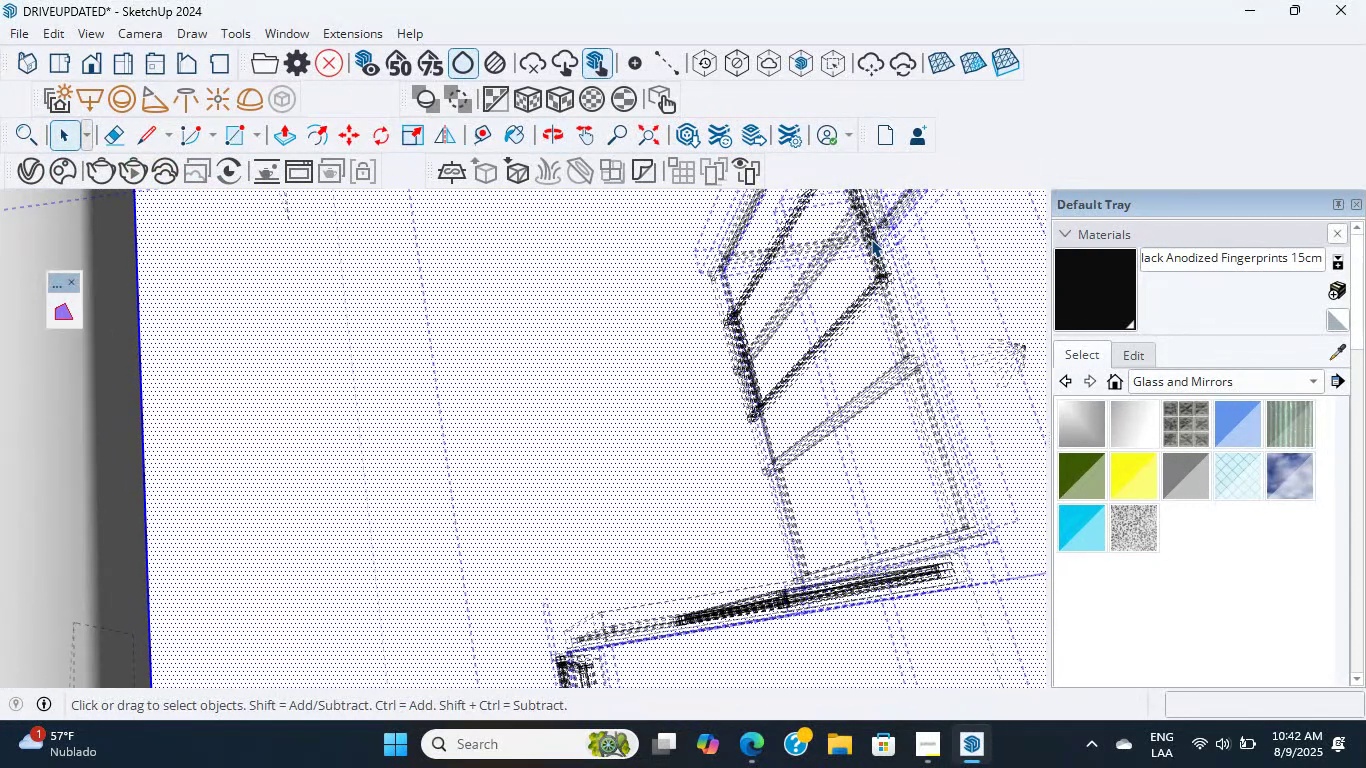 
triple_click([871, 239])
 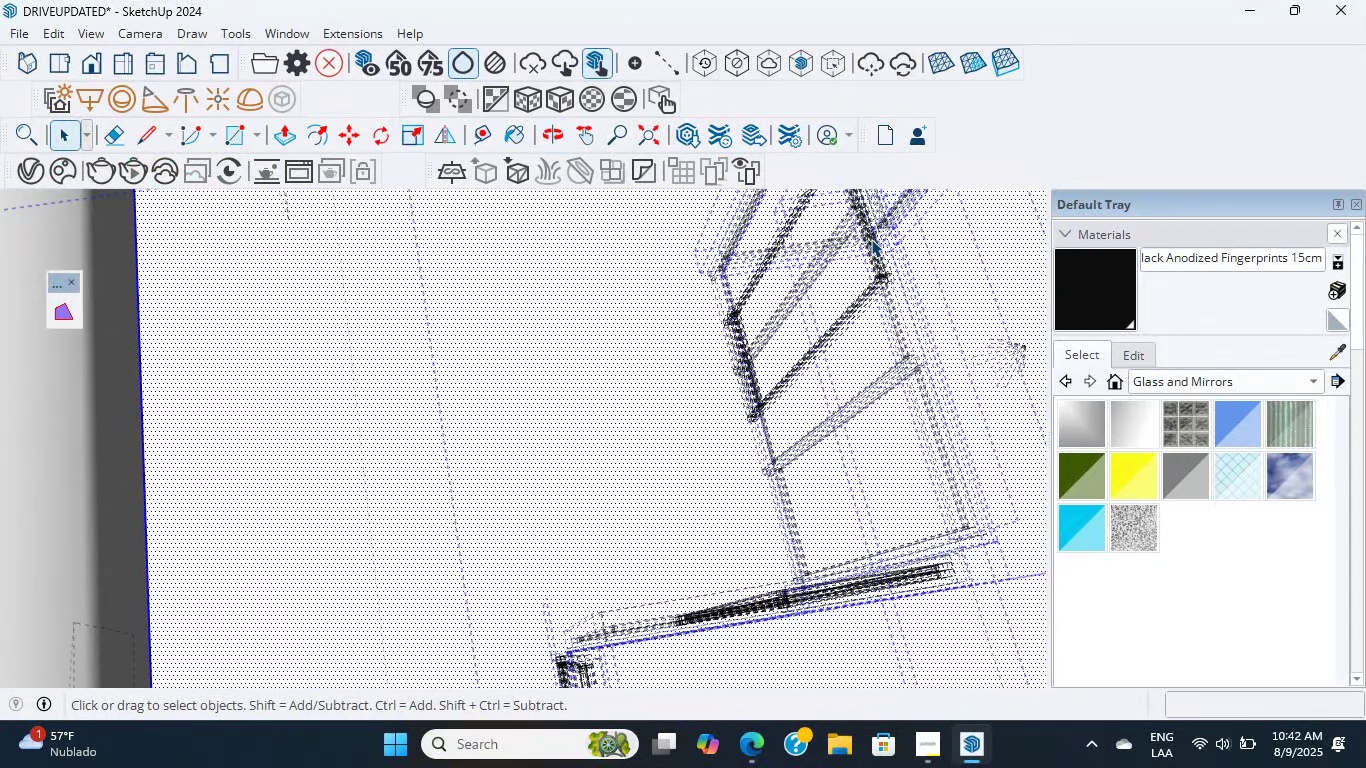 
triple_click([871, 239])
 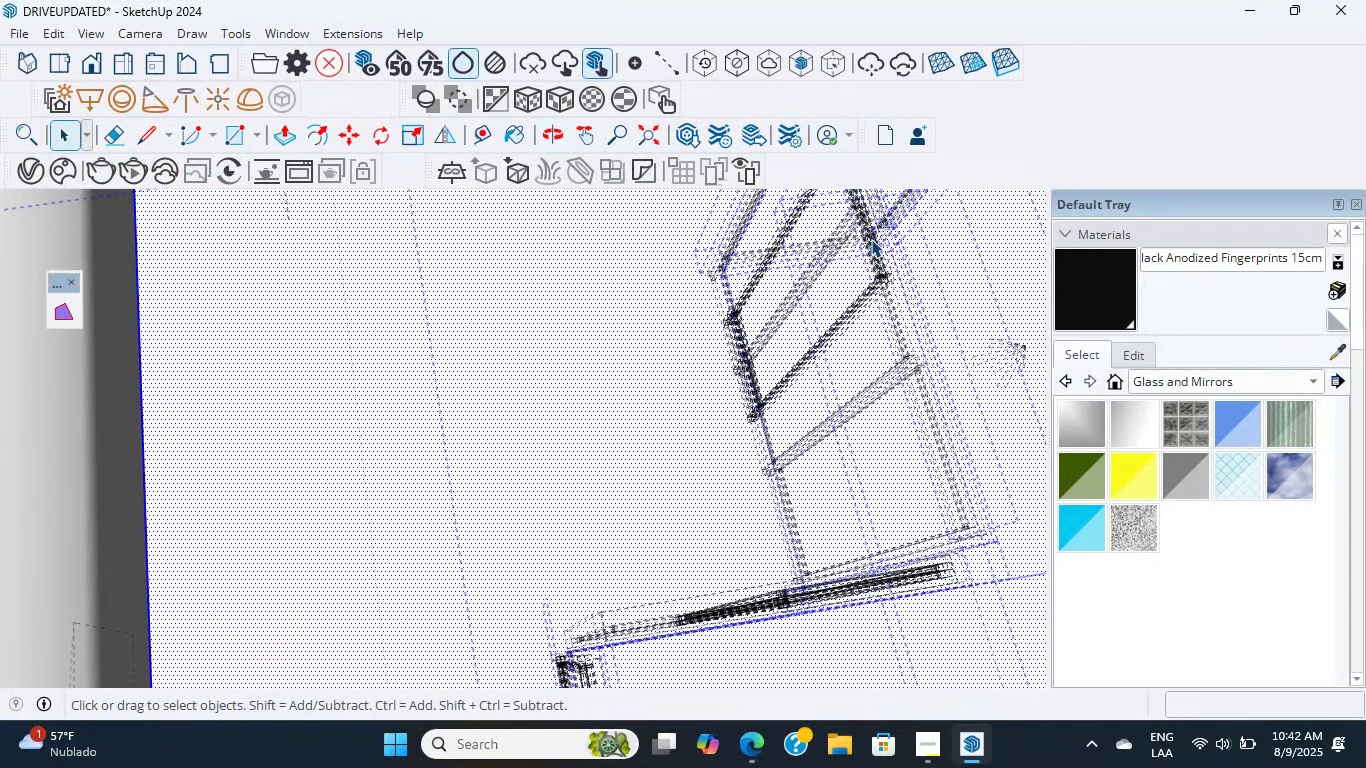 
triple_click([871, 239])
 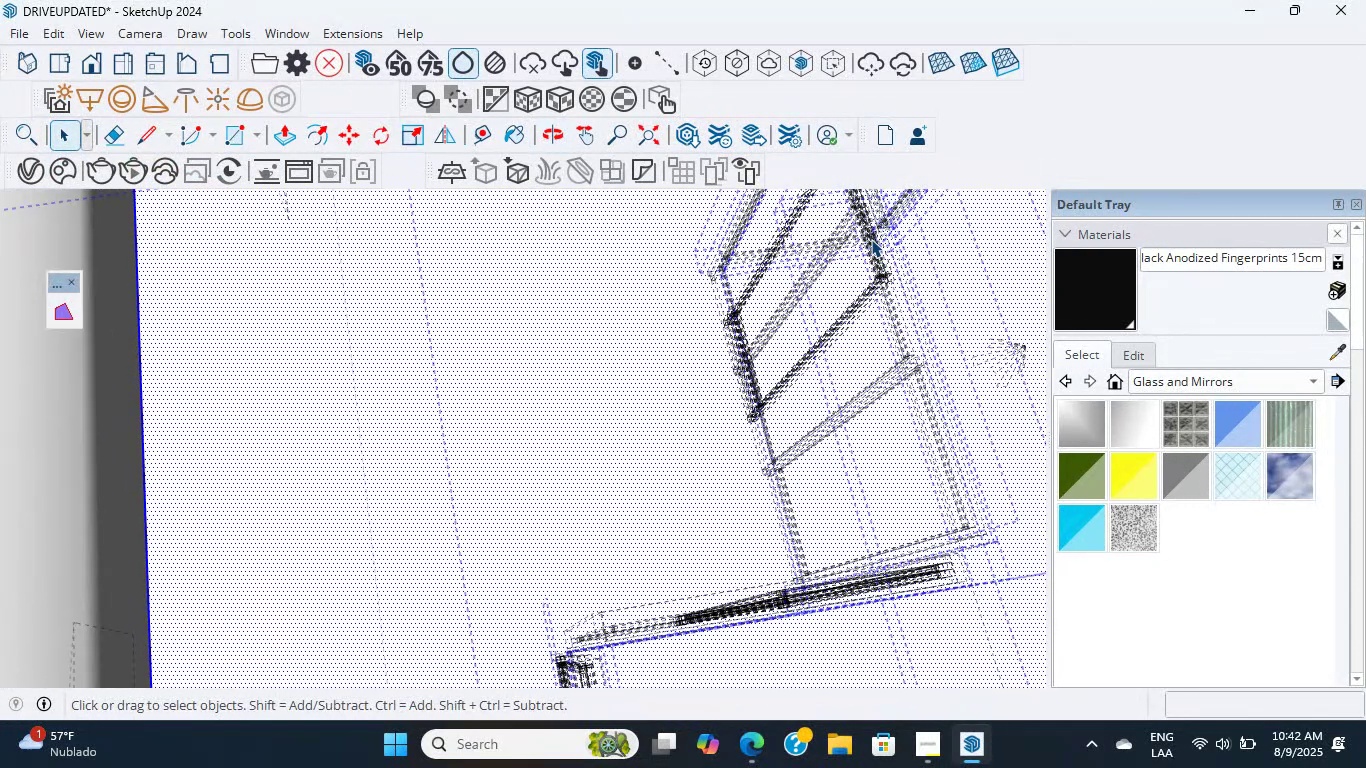 
triple_click([871, 239])
 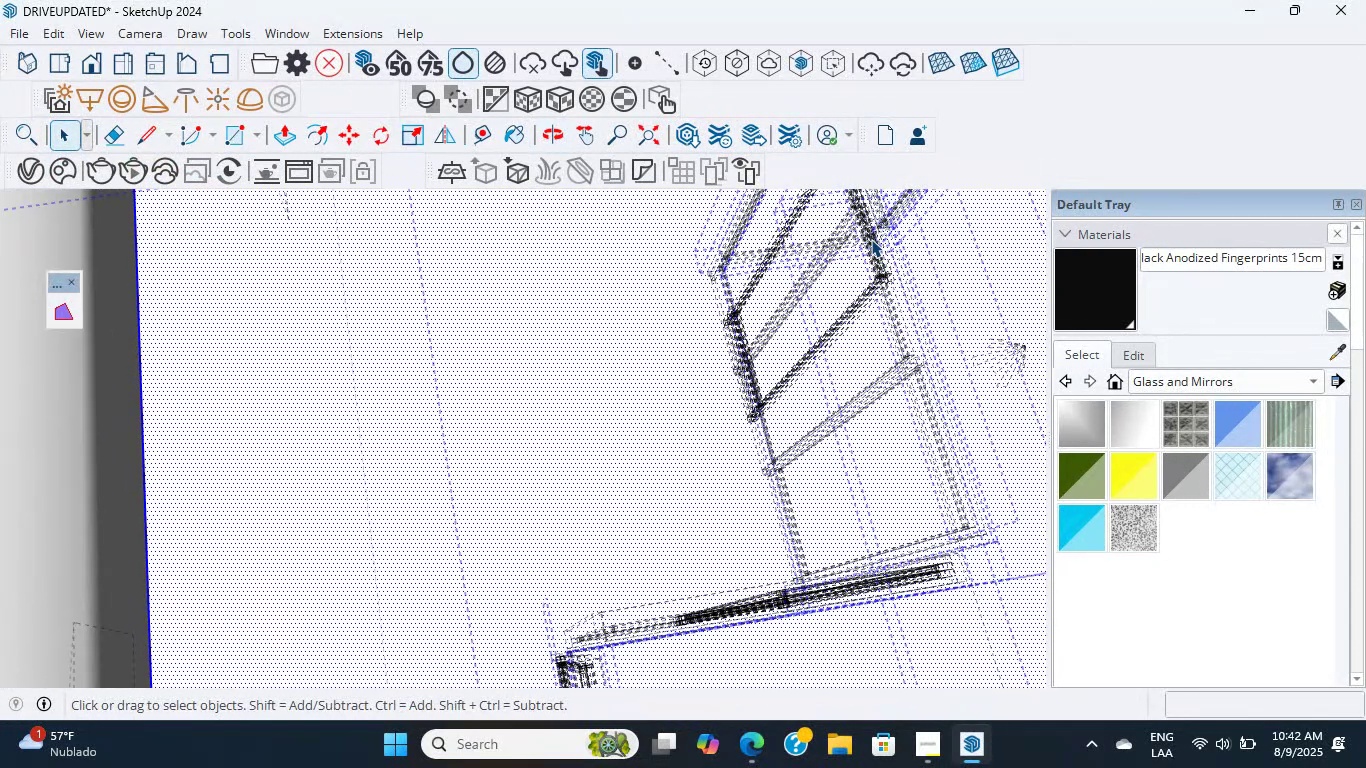 
triple_click([871, 239])
 